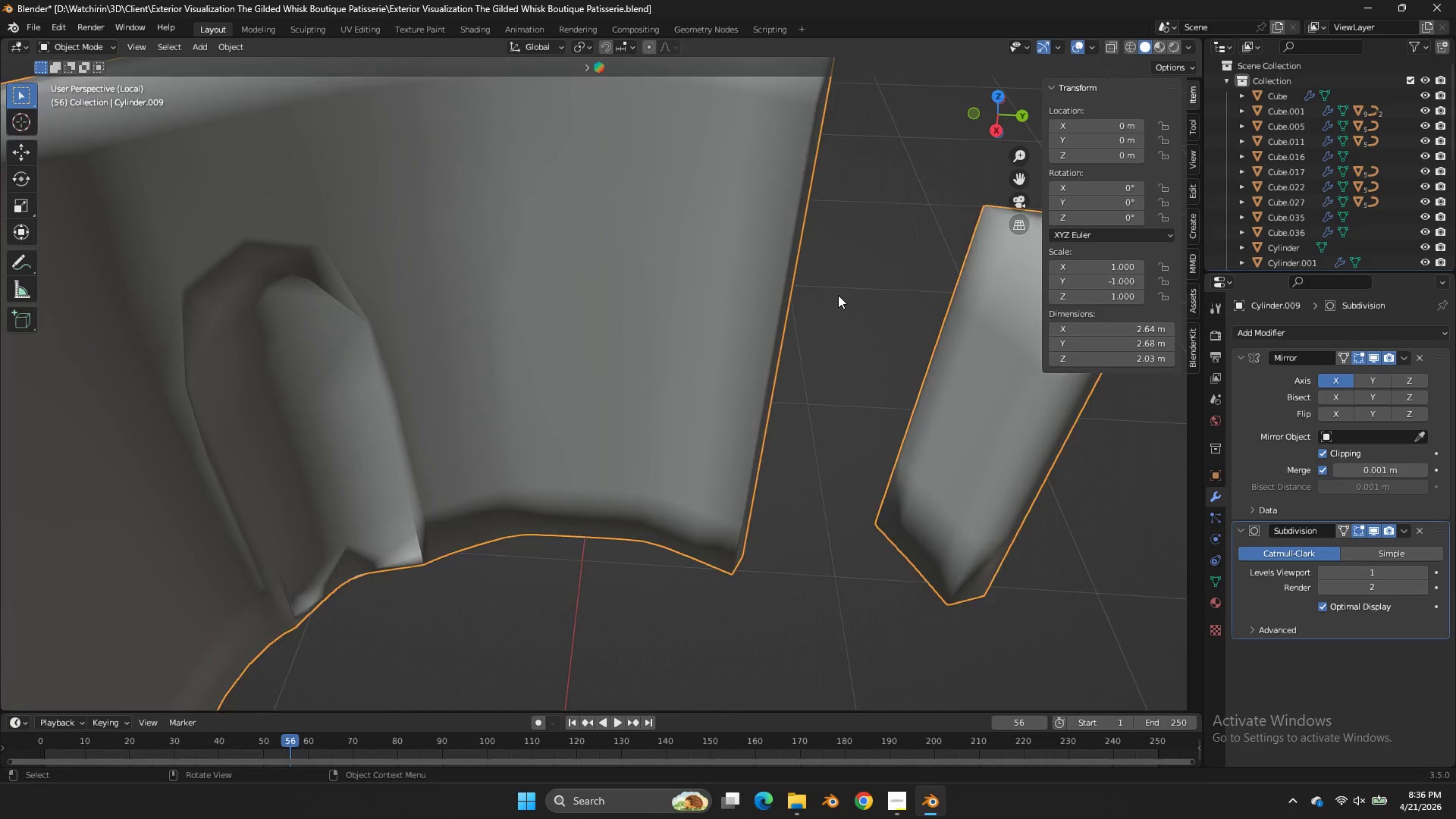 
key(Tab)
 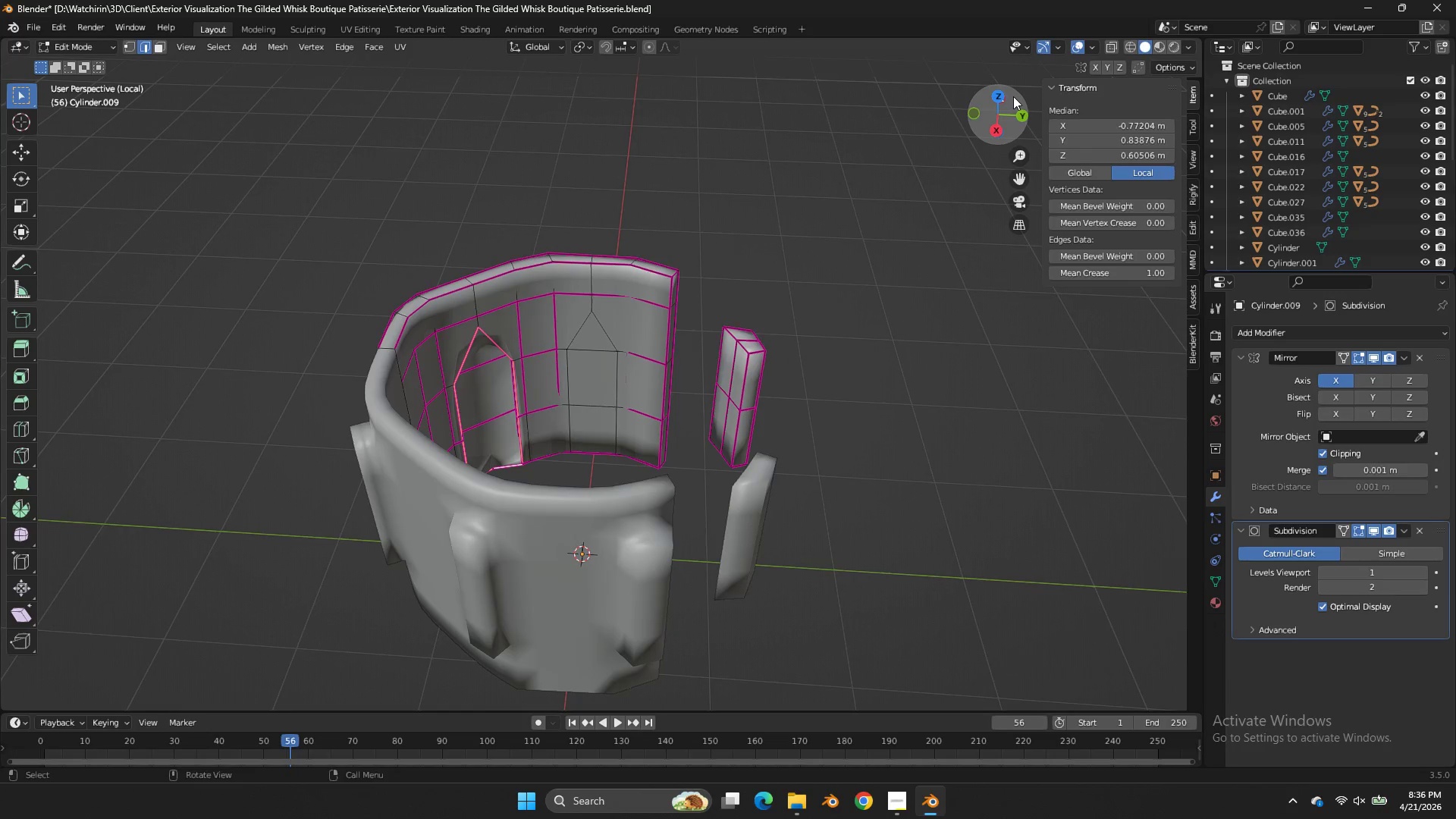 
scroll: coordinate [838, 295], scroll_direction: down, amount: 5.0
 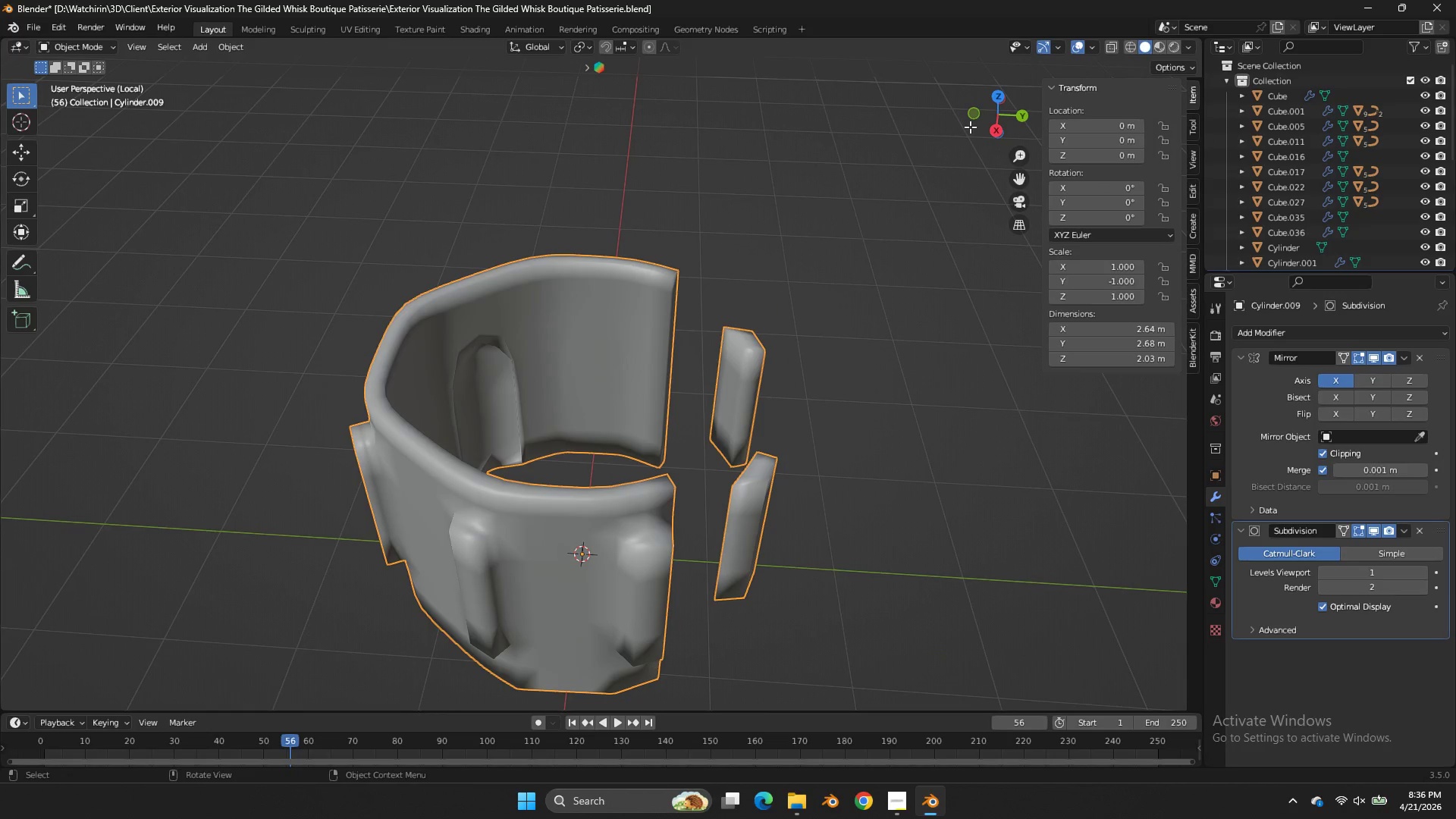 
left_click_drag(start_coordinate=[1013, 99], to_coordinate=[1018, 160])
 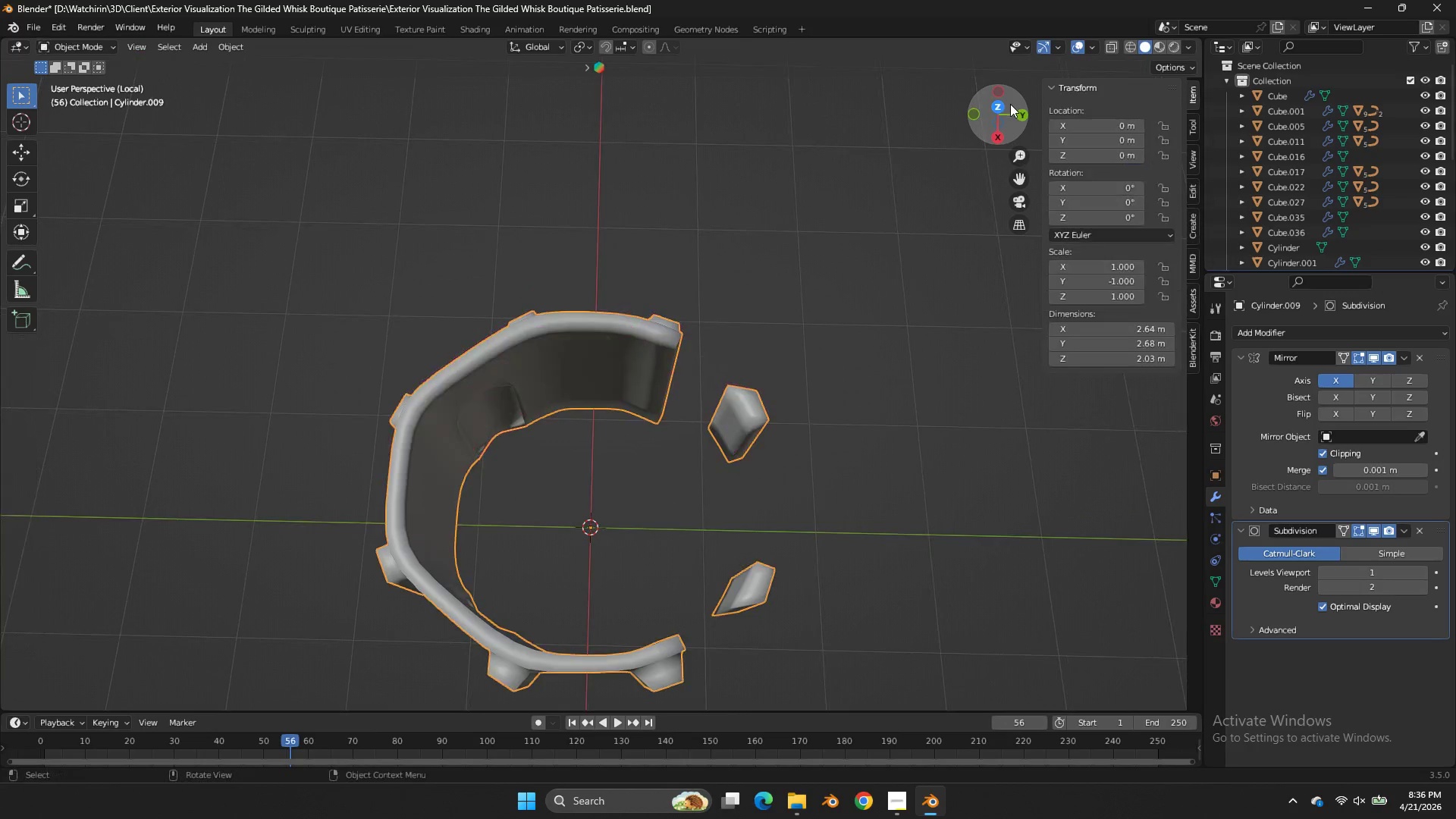 
key(Tab)
 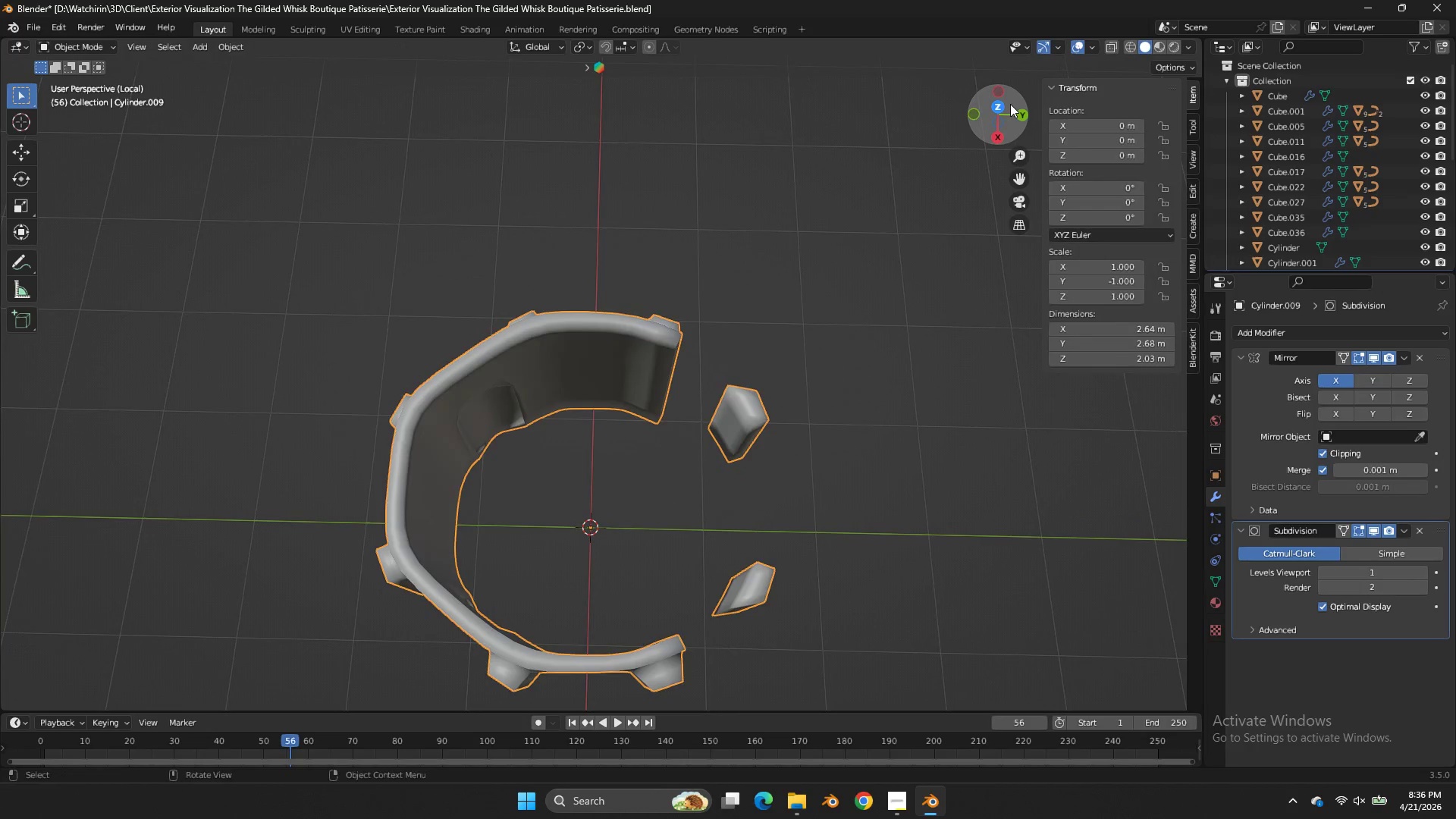 
key(Tab)
 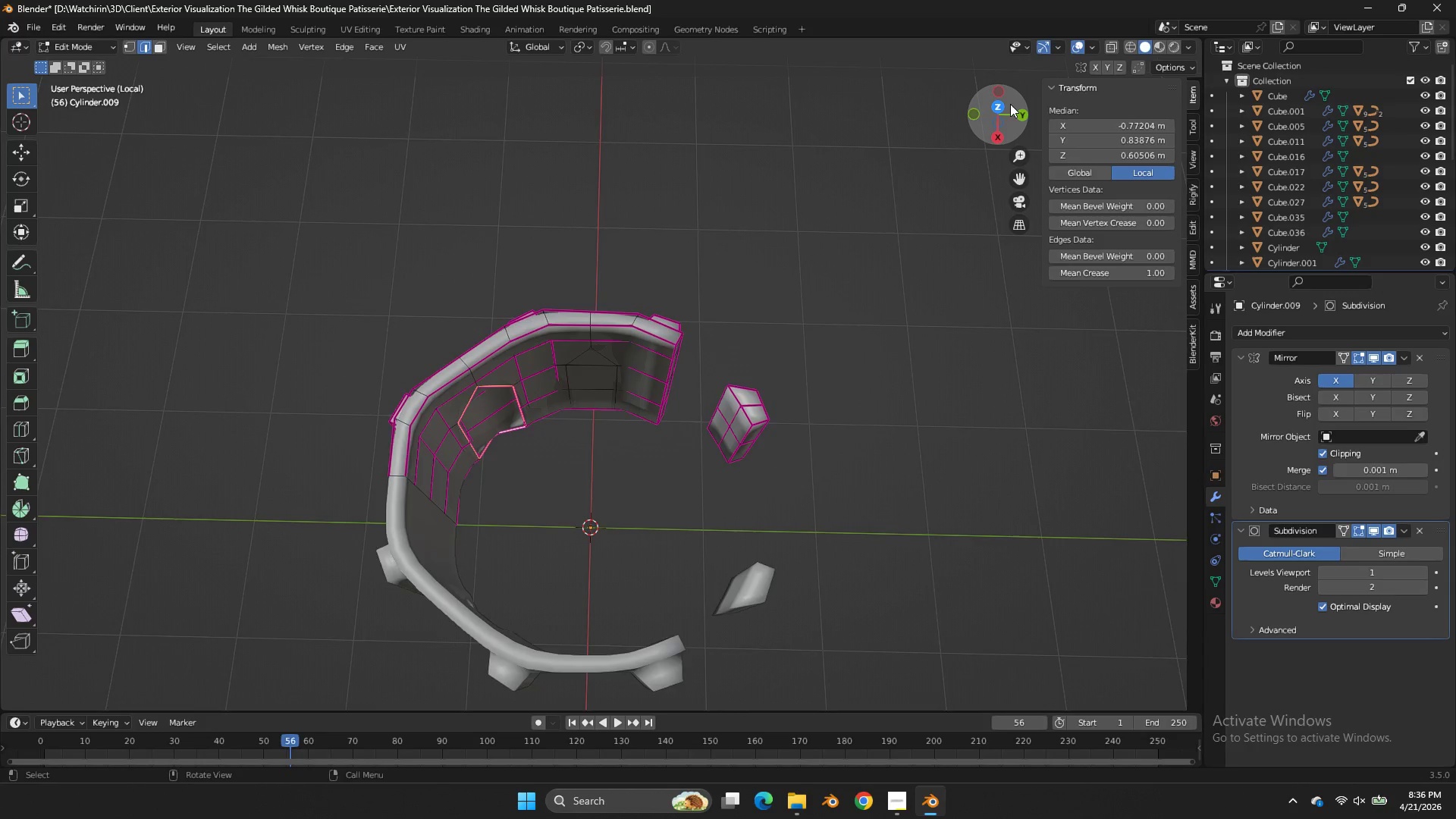 
left_click_drag(start_coordinate=[1010, 104], to_coordinate=[994, 679])
 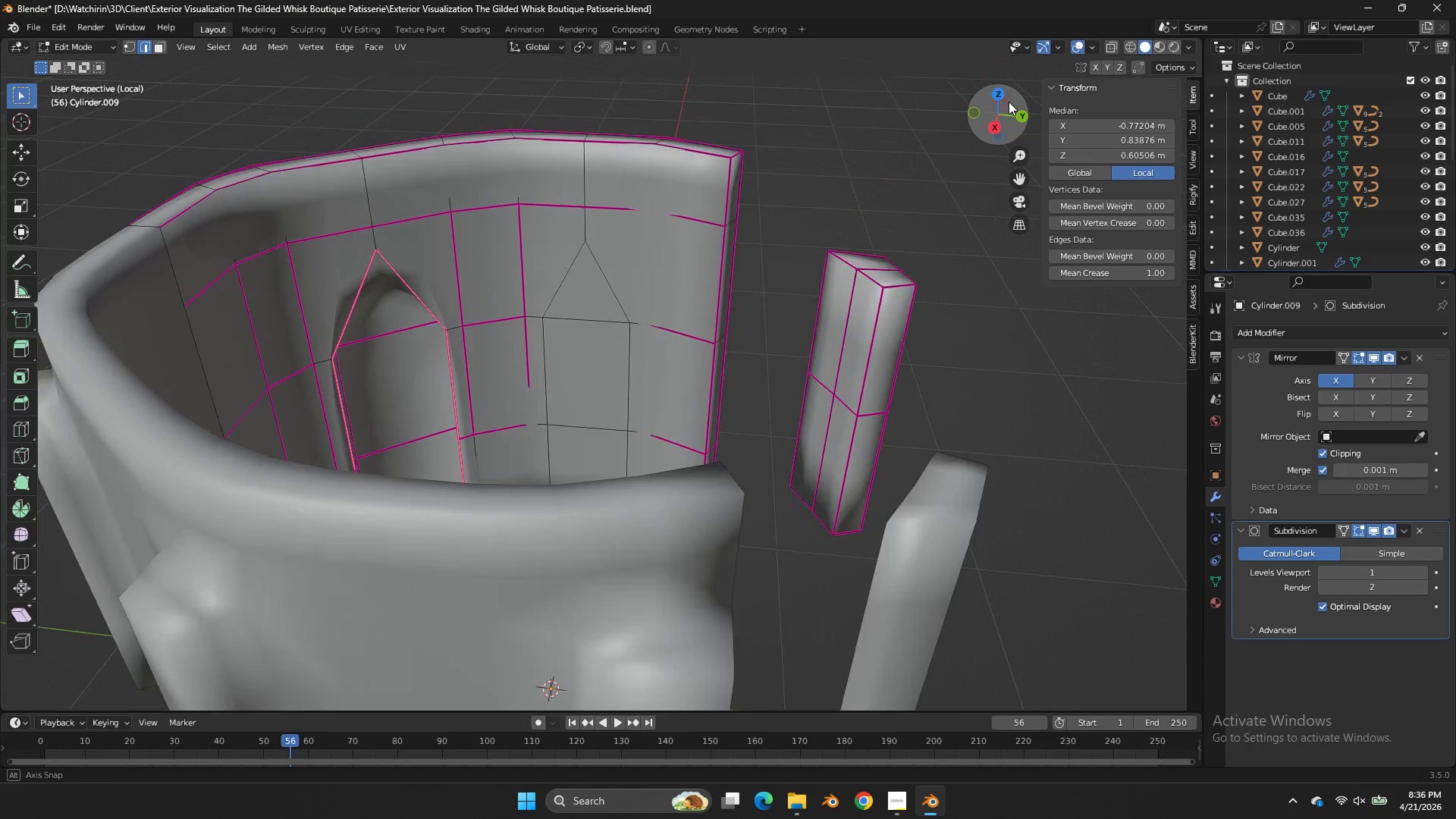 
scroll: coordinate [1010, 104], scroll_direction: up, amount: 3.0
 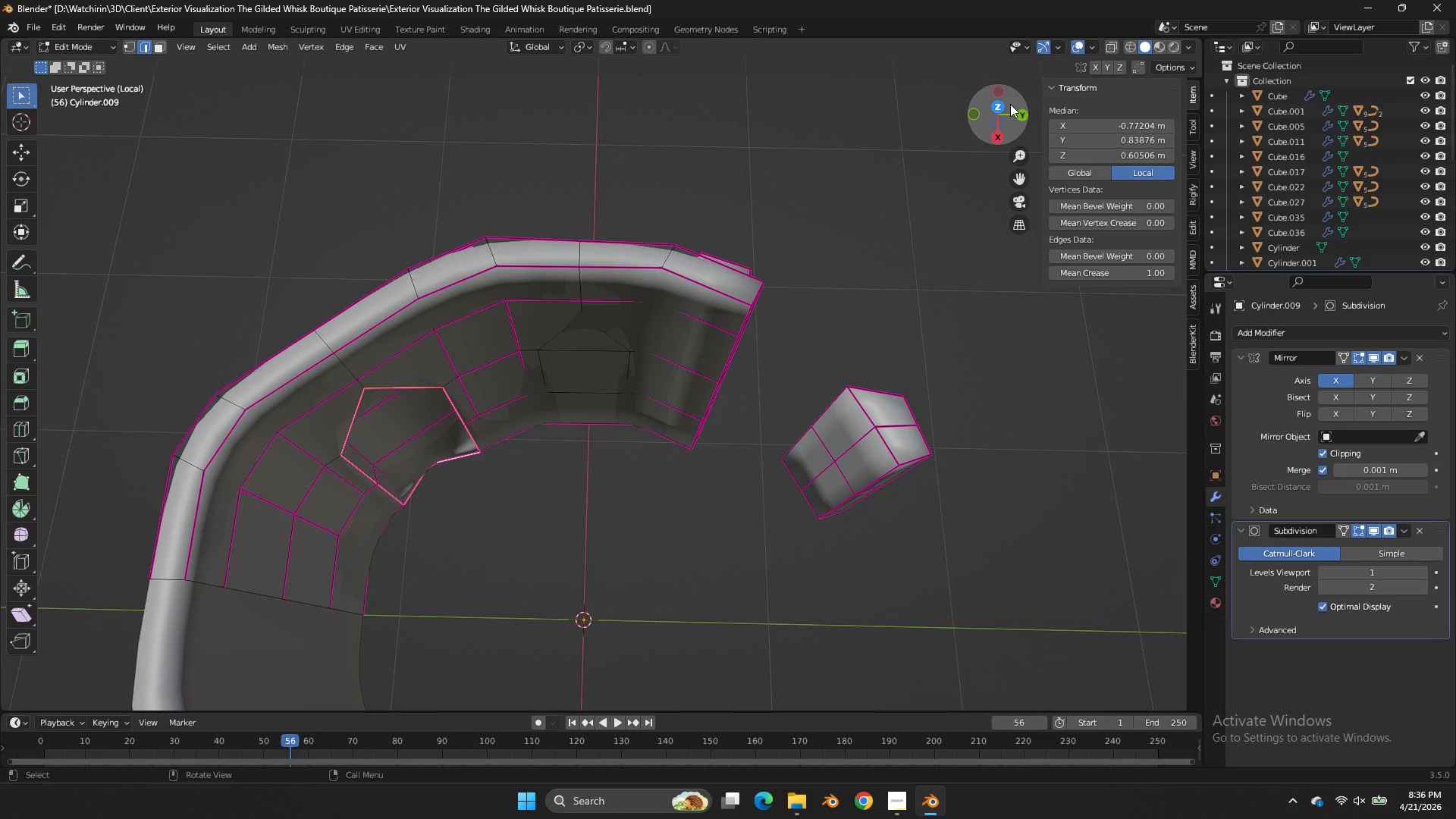 
left_click_drag(start_coordinate=[994, 679], to_coordinate=[1006, 99])
 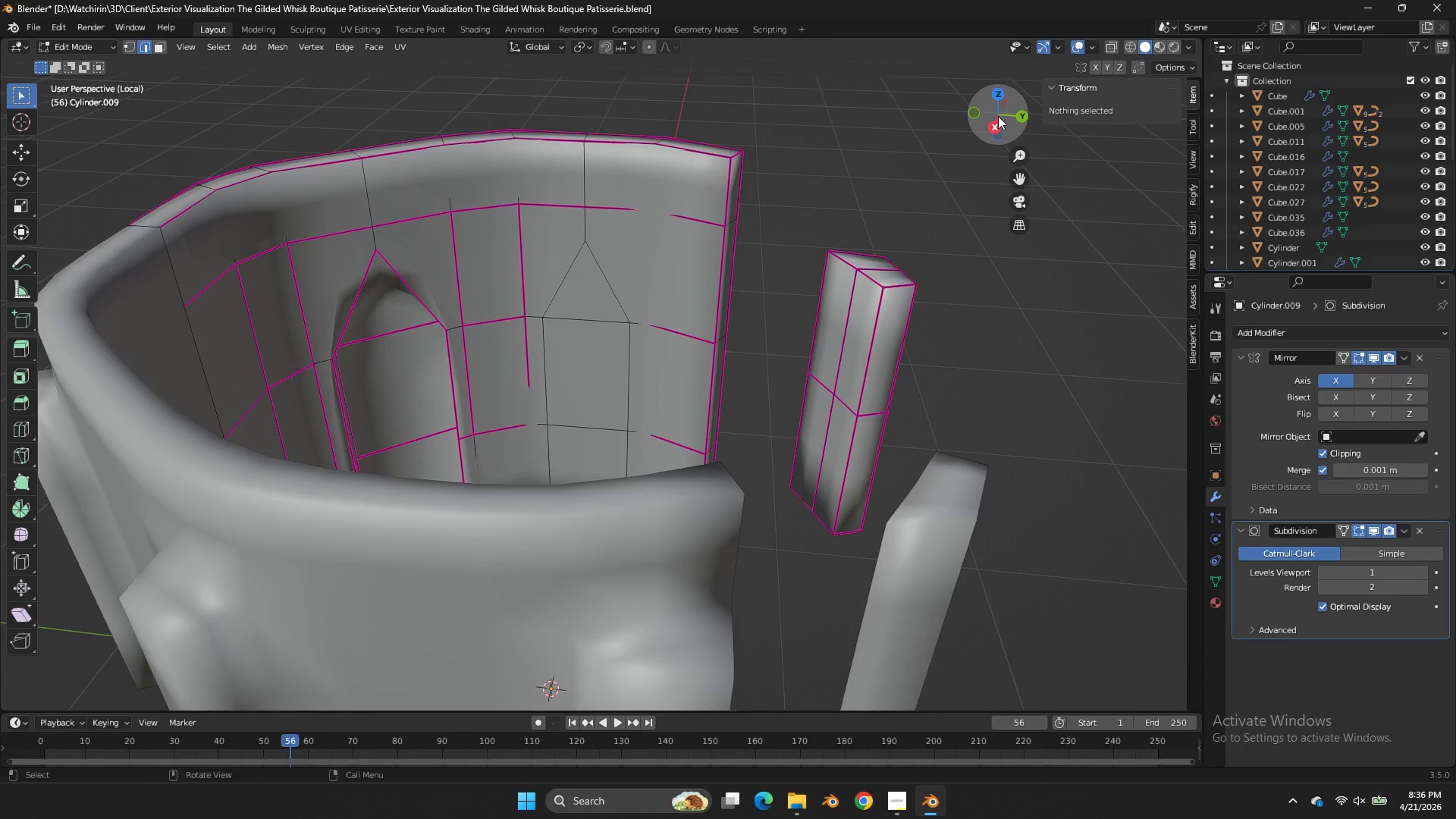 
left_click_drag(start_coordinate=[998, 115], to_coordinate=[1033, 121])
 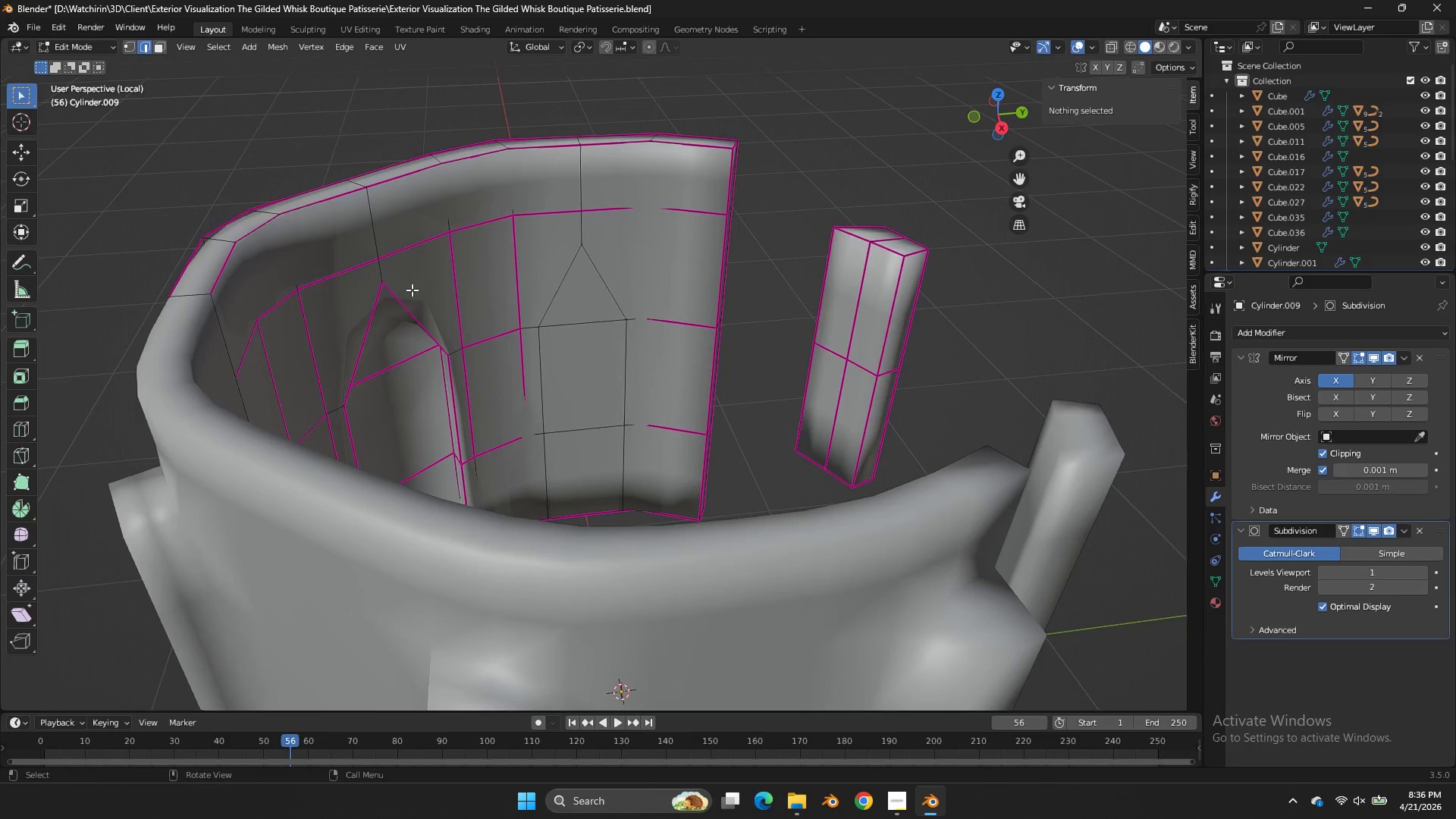 
scroll: coordinate [412, 290], scroll_direction: up, amount: 2.0
 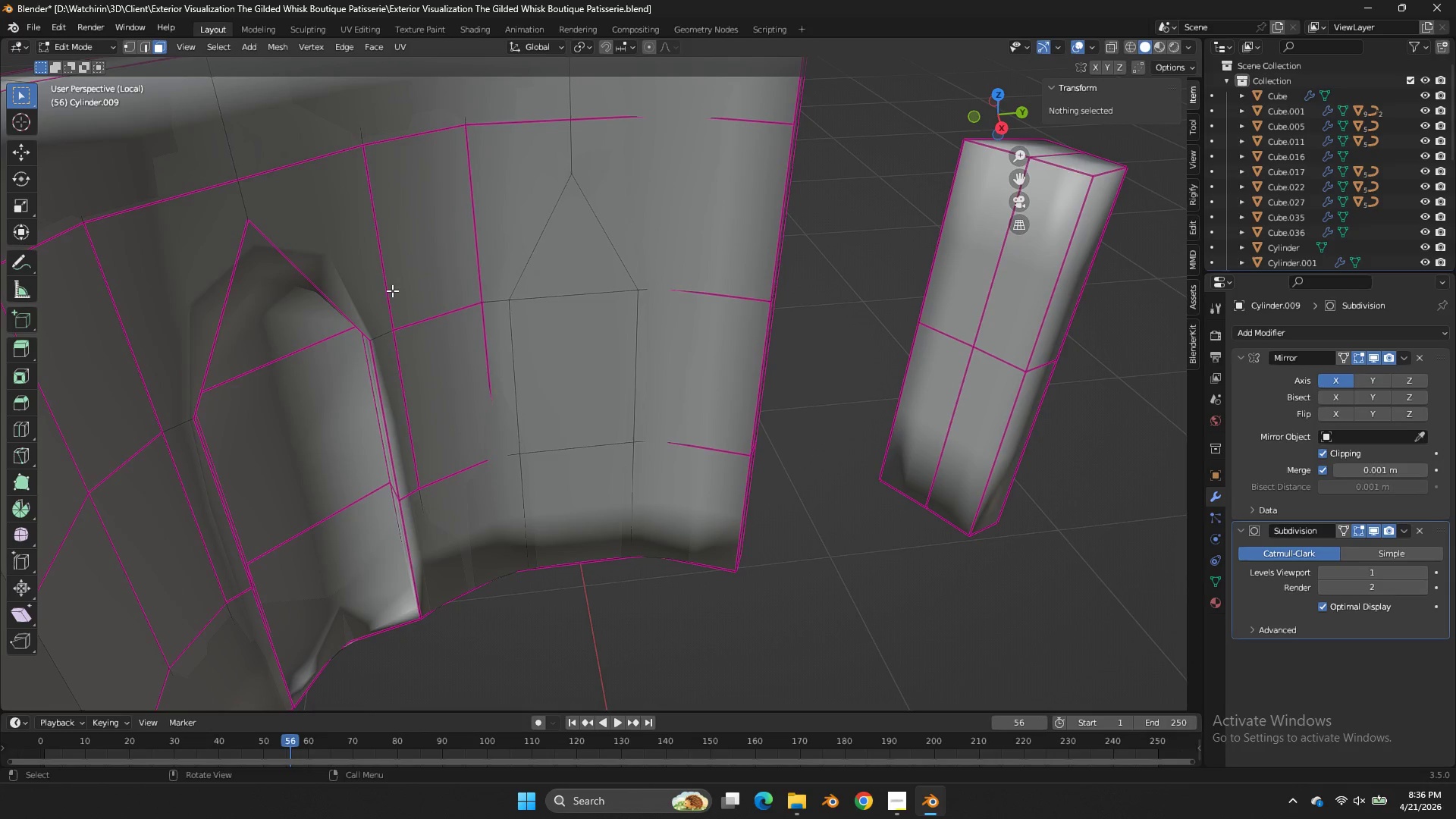 
hold_key(key=AltLeft, duration=2.56)
double_click([395, 488])
 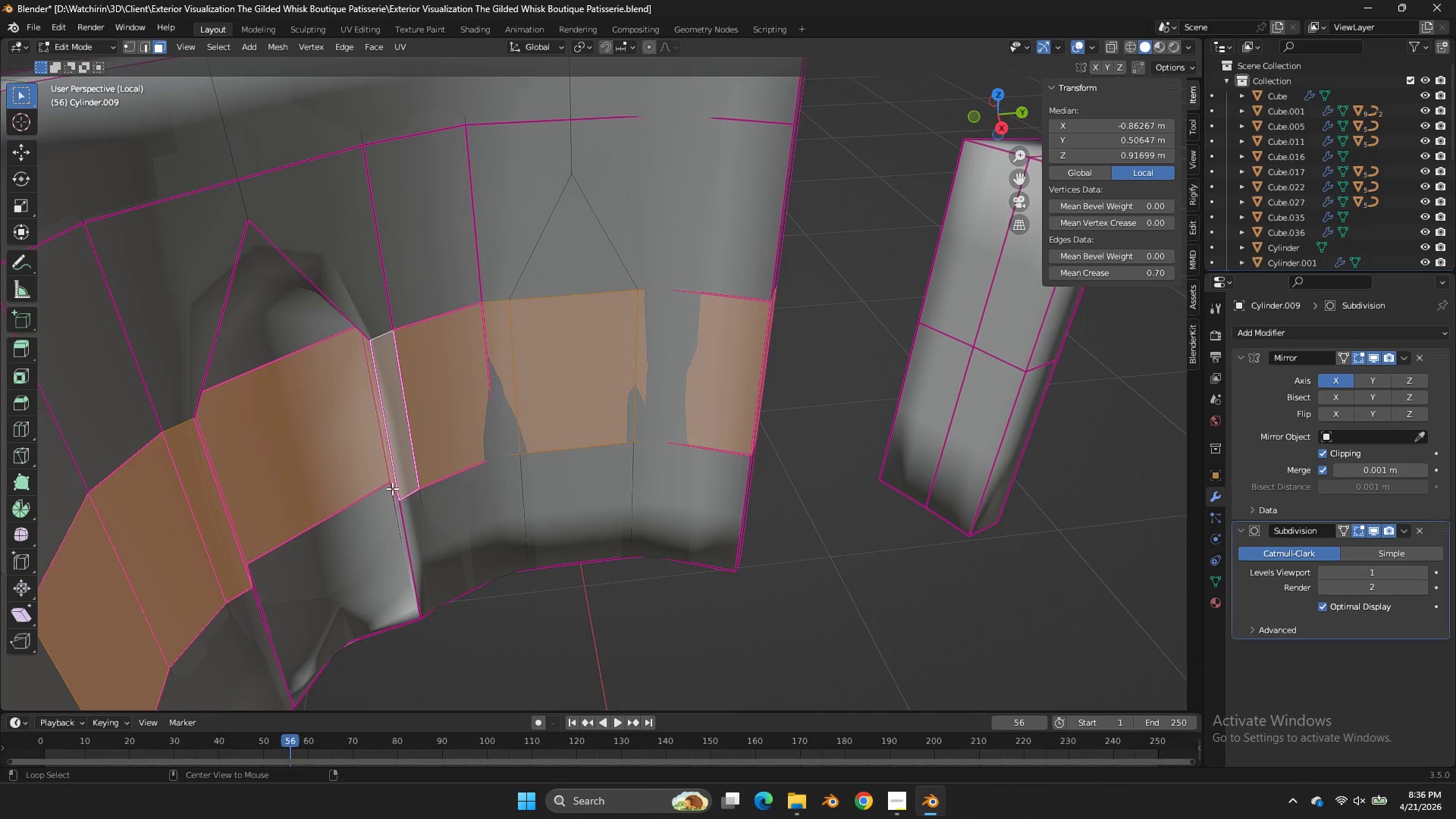 
triple_click([392, 488])
 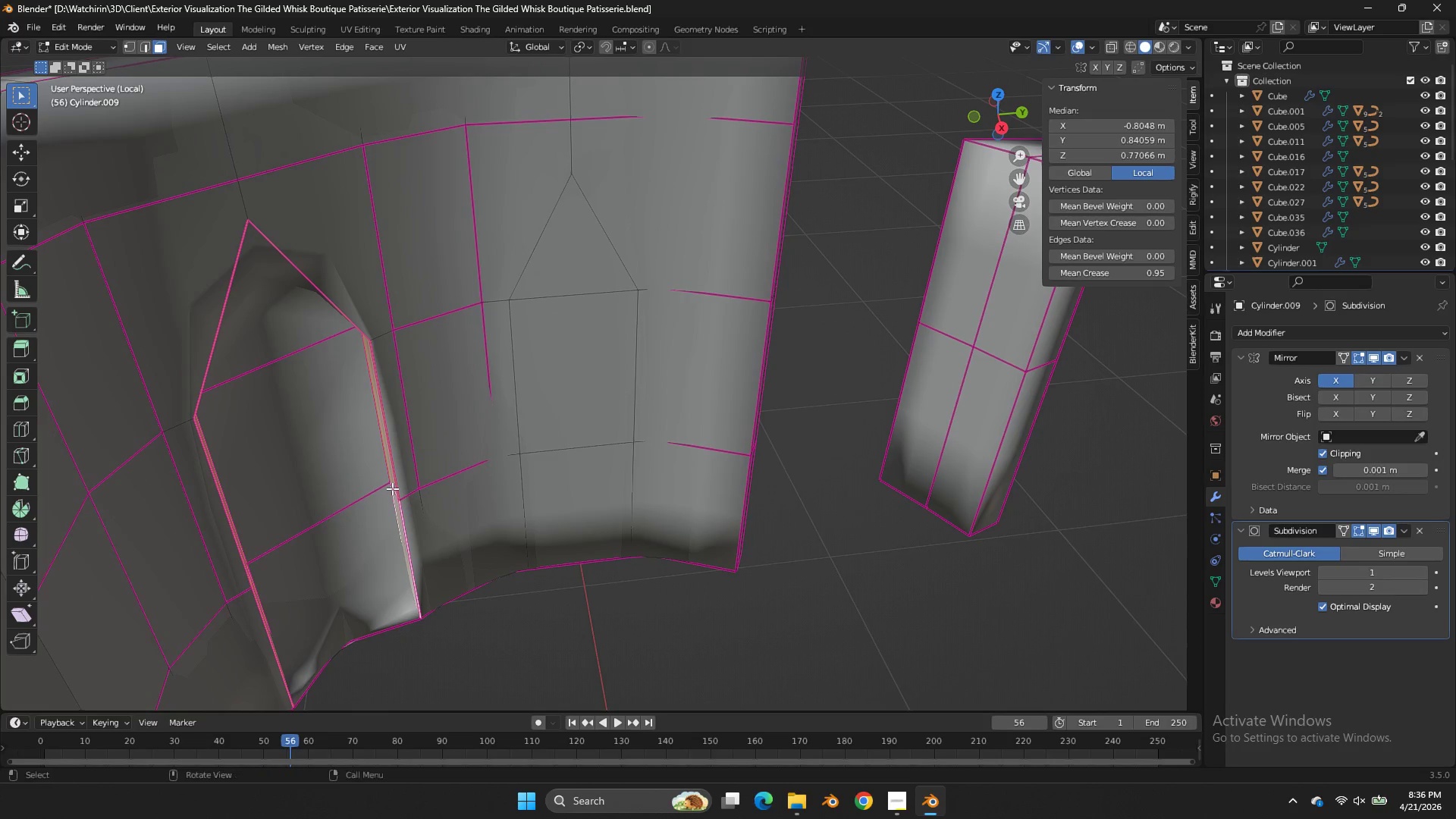 
key(Shift+E)
 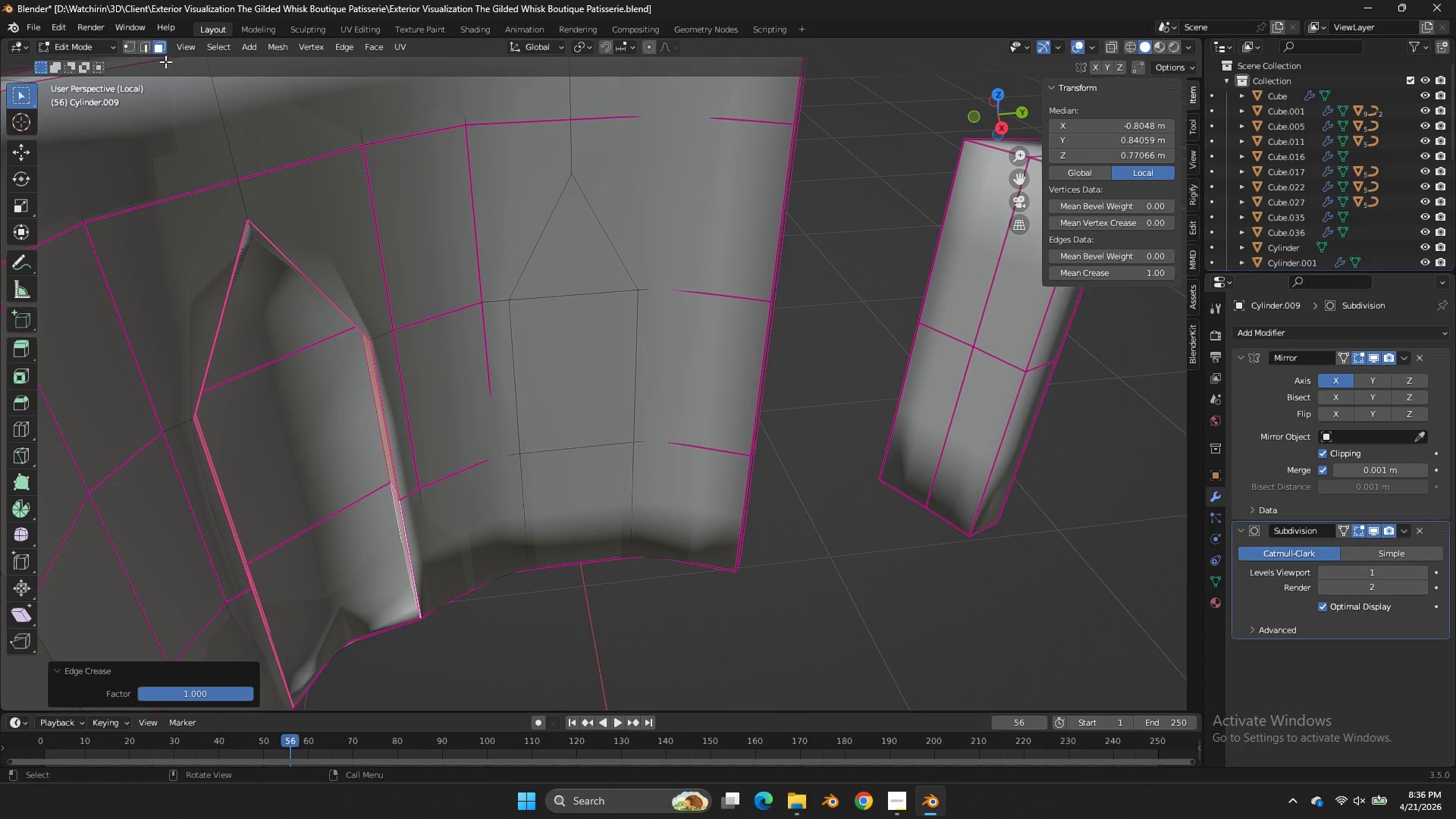 
left_click([148, 48])
 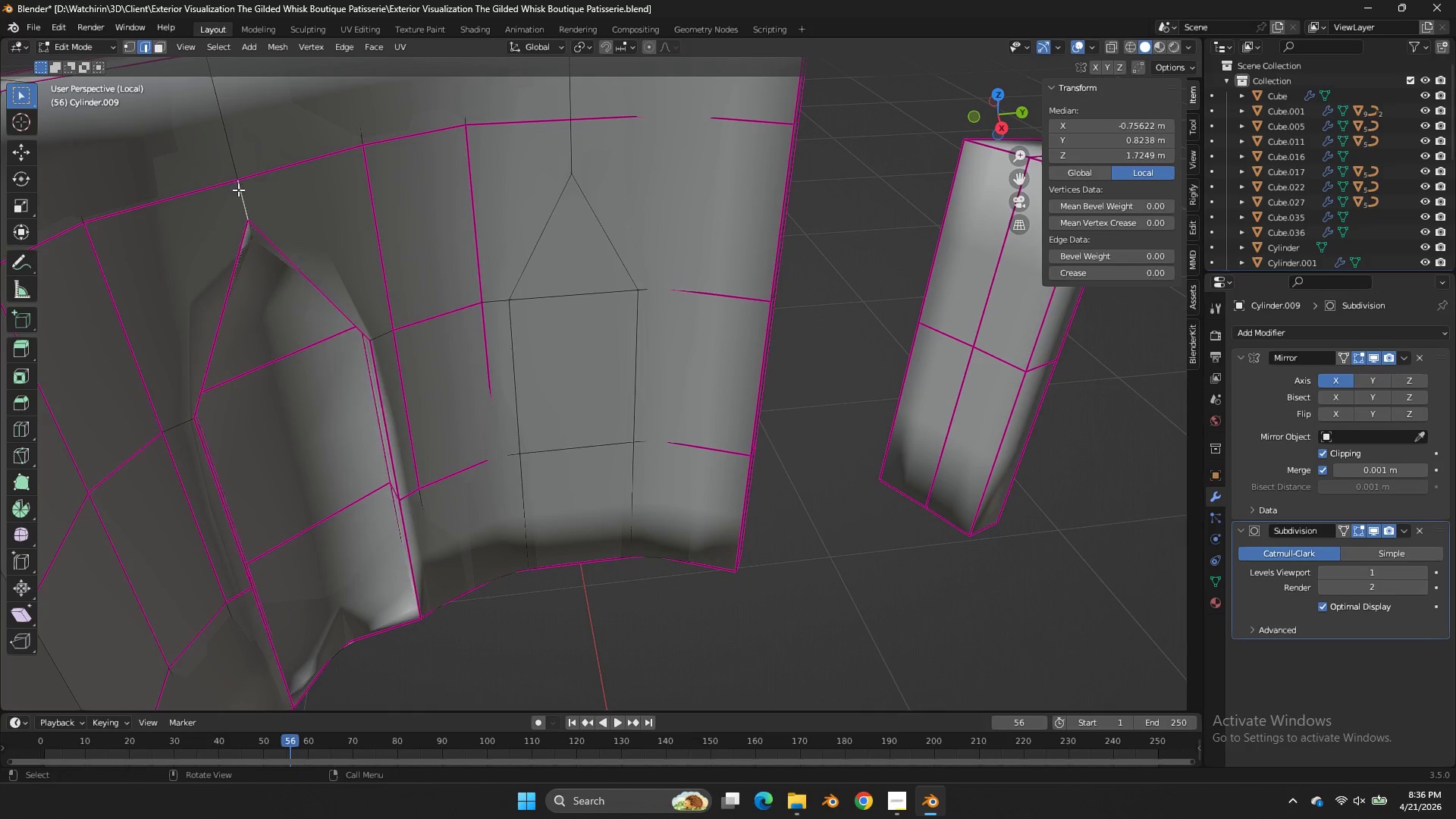 
key(Shift+E)
 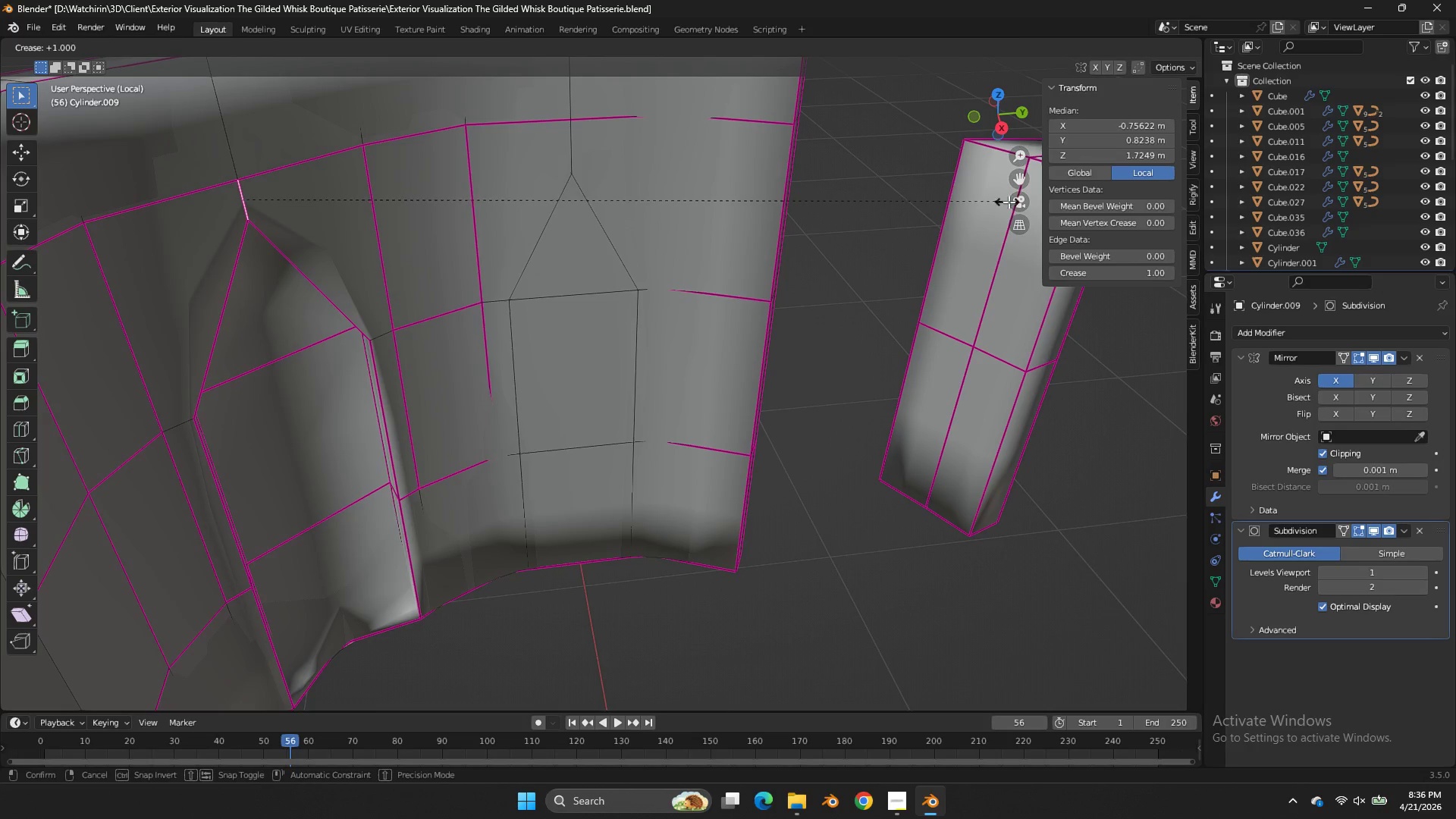 
left_click_drag(start_coordinate=[1007, 202], to_coordinate=[1025, 204])
 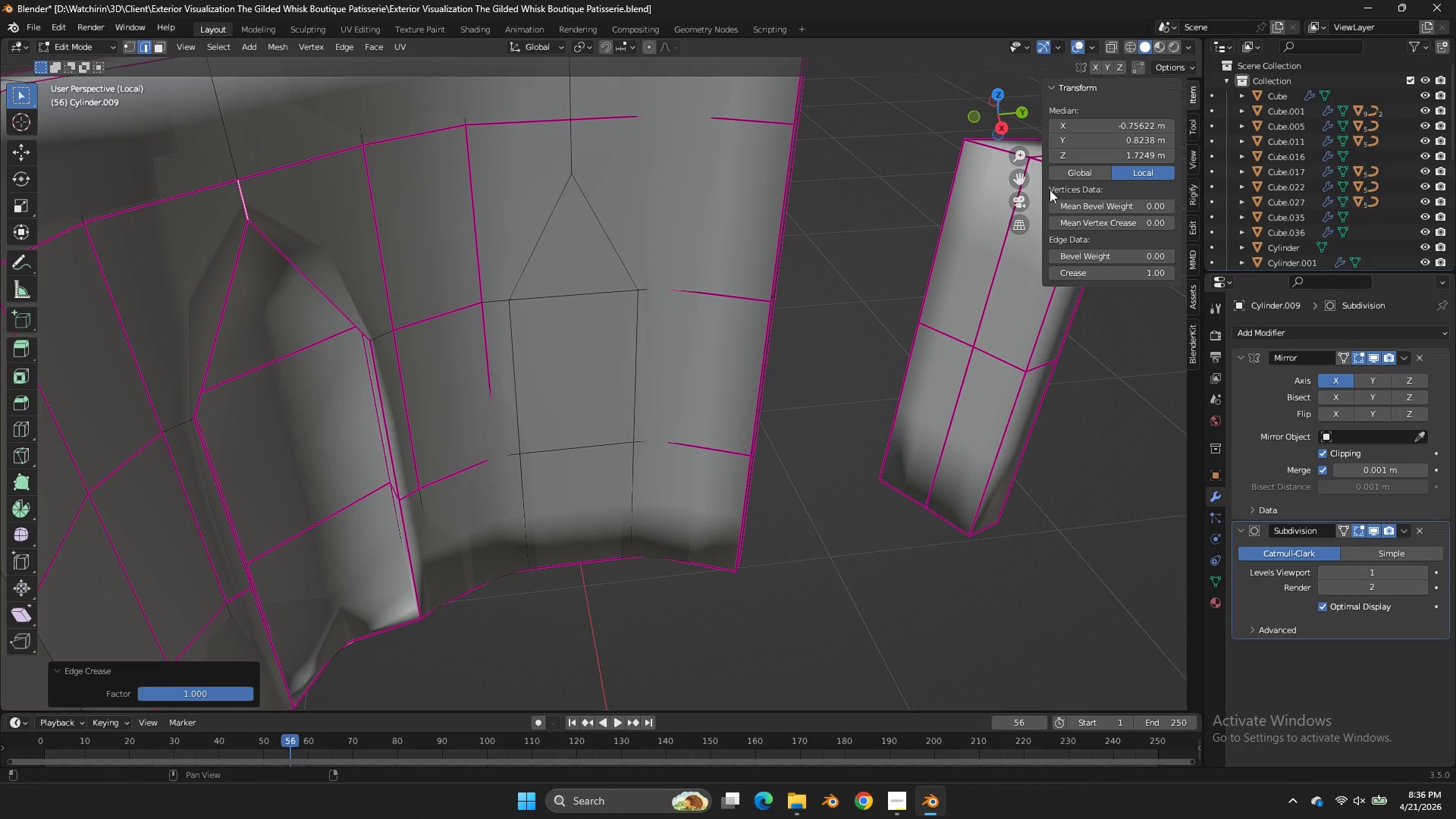 
key(Tab)
 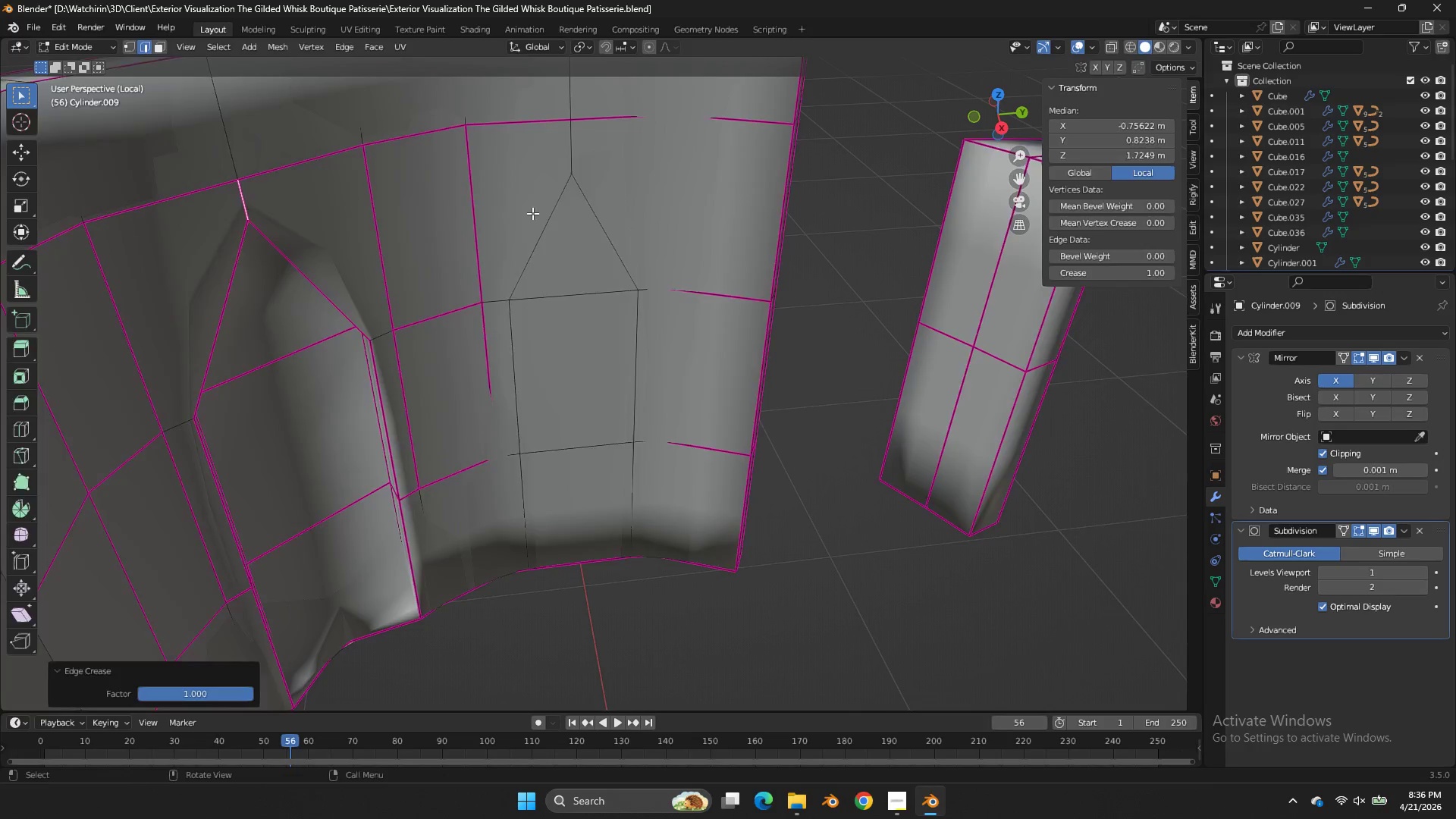 
key(Tab)
 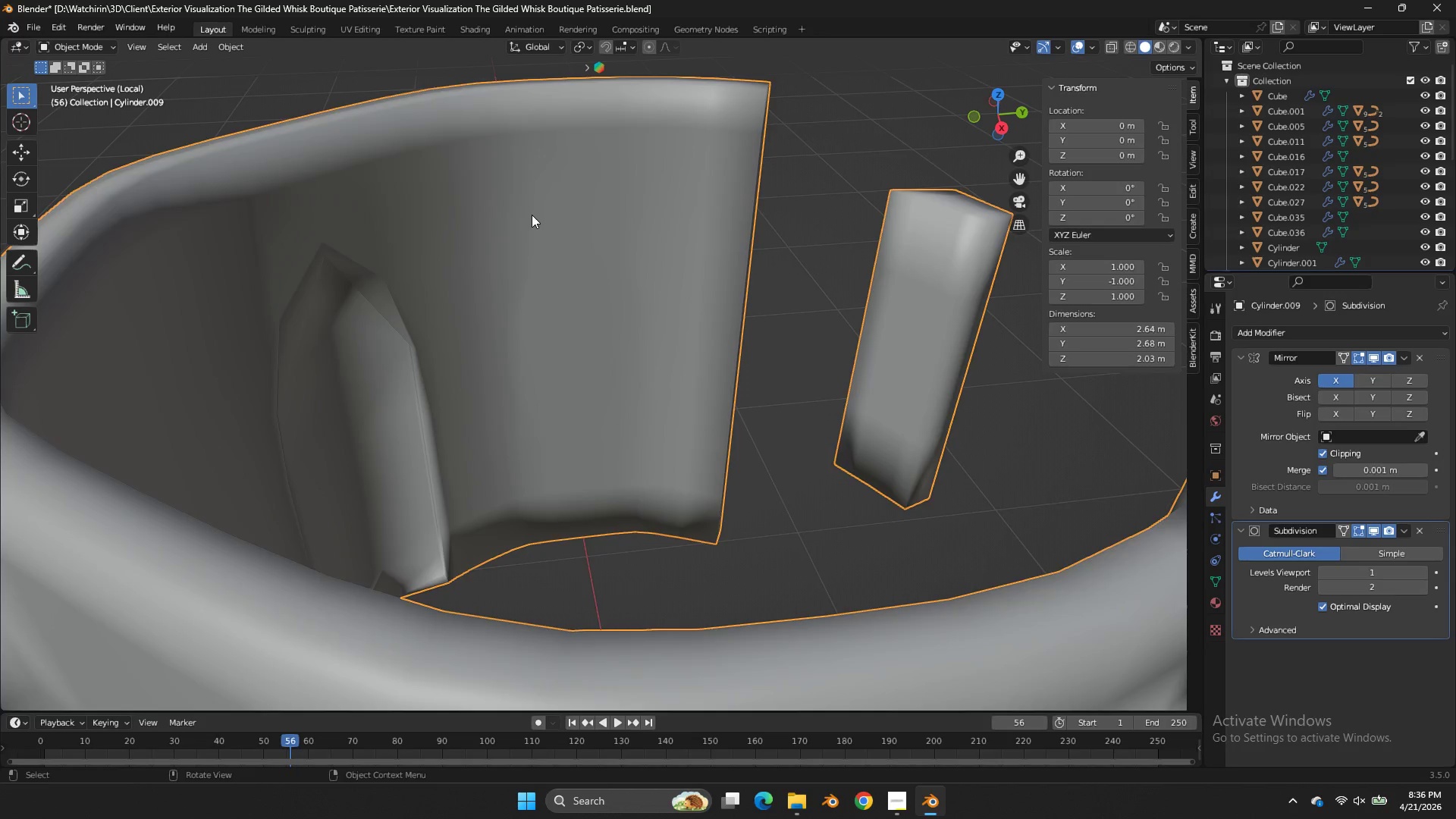 
key(Tab)
 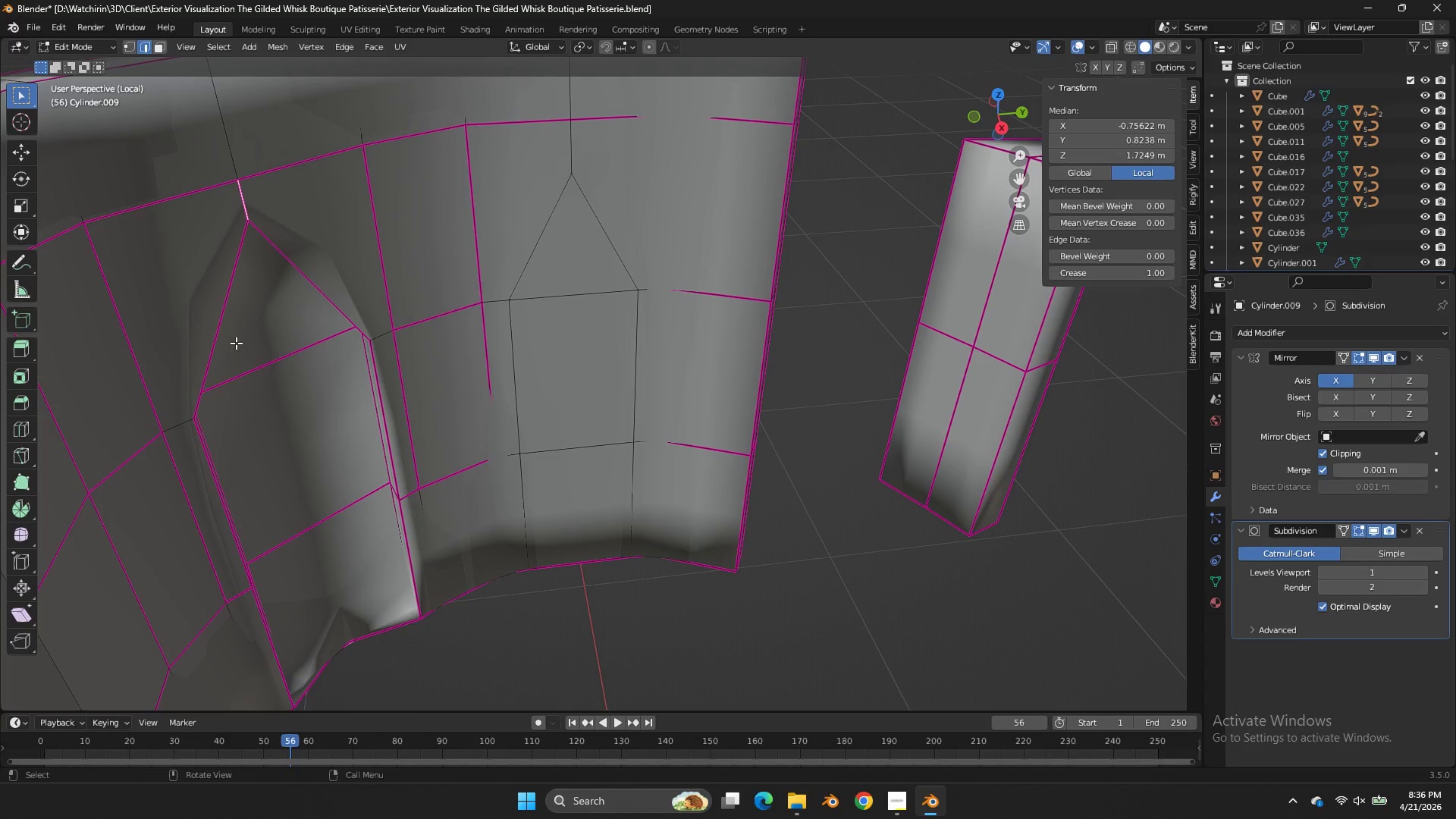 
scroll: coordinate [532, 215], scroll_direction: none, amount: 0.0
 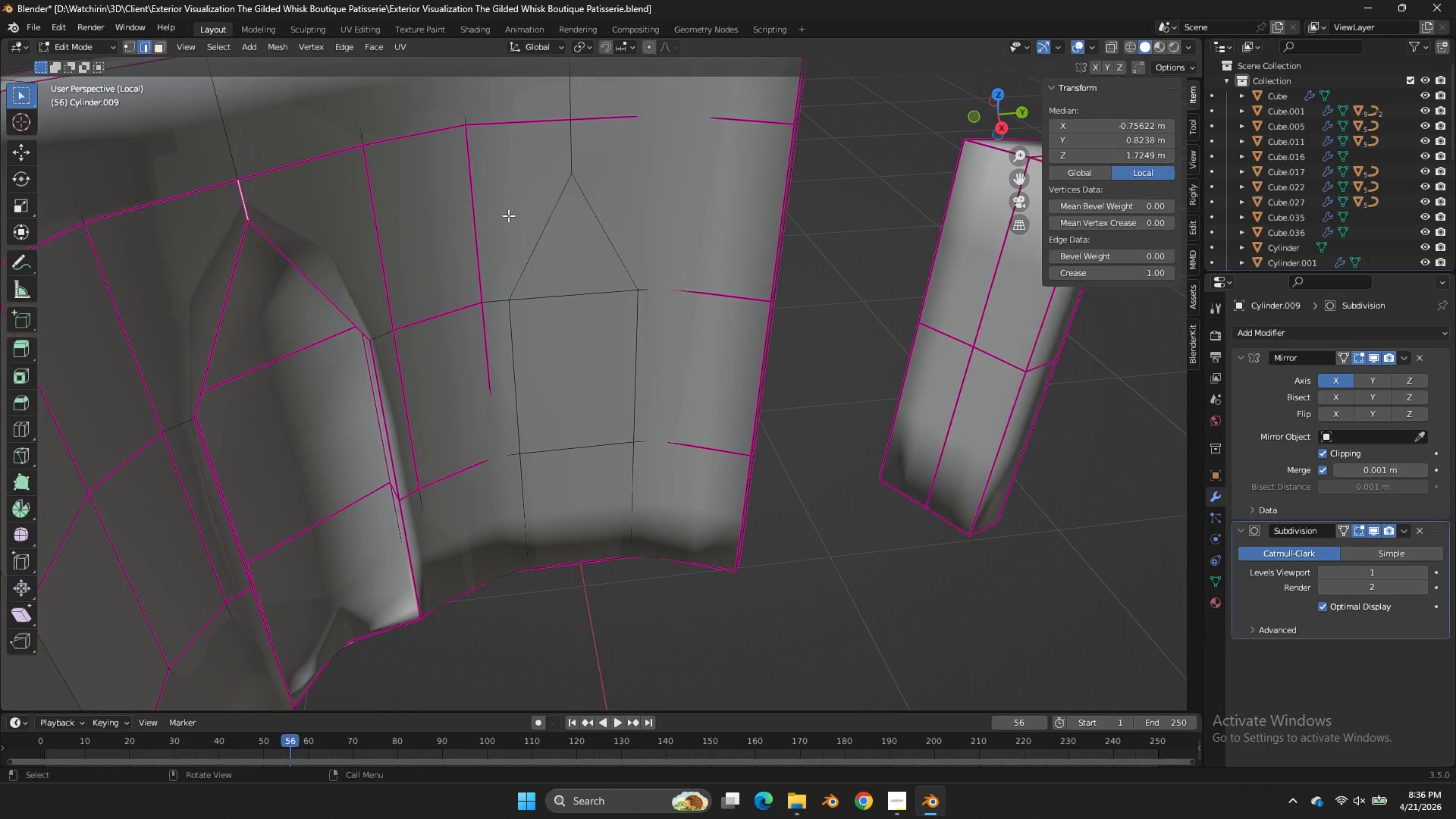 
left_click([187, 422])
 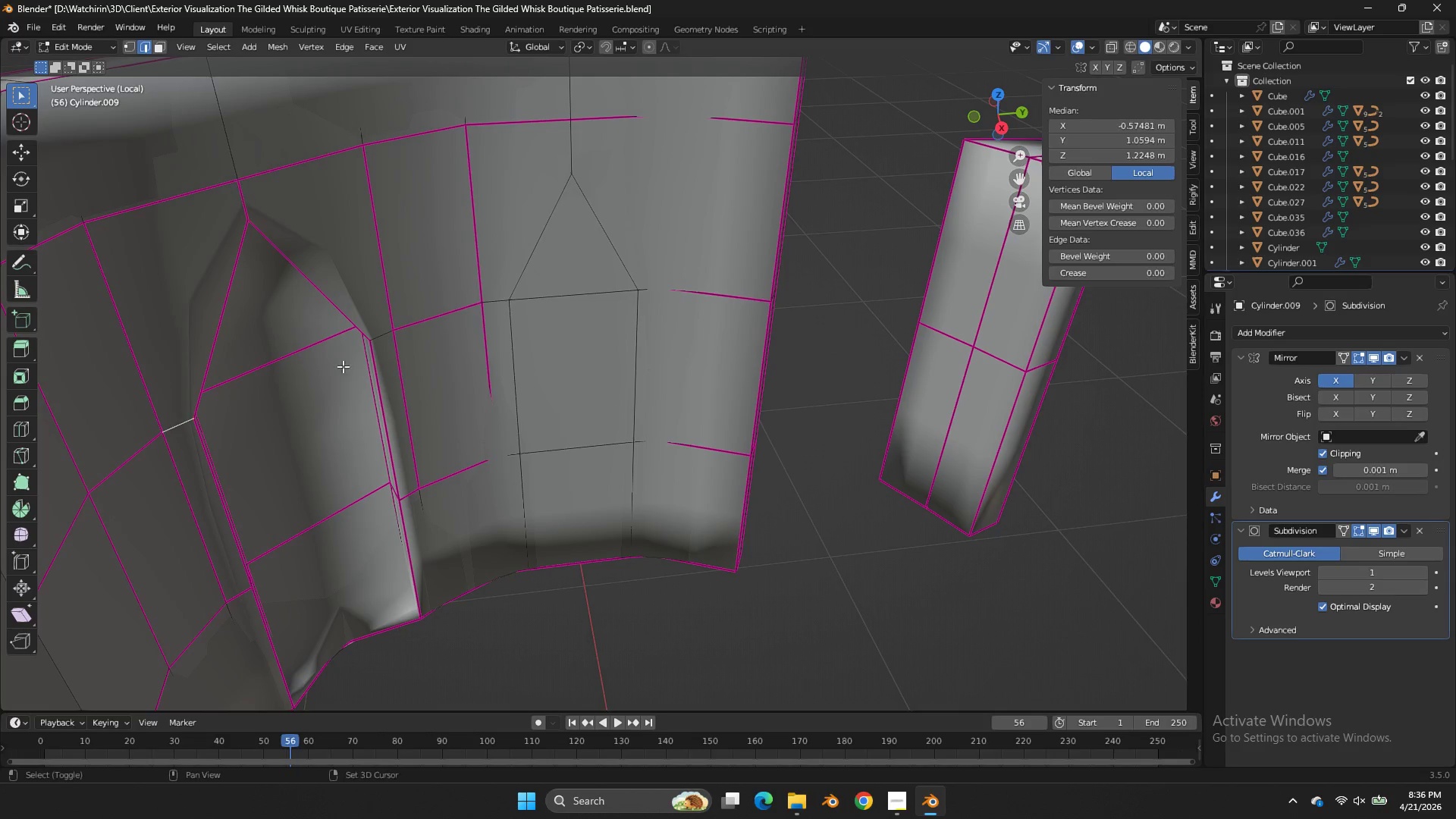 
left_click([382, 333])
 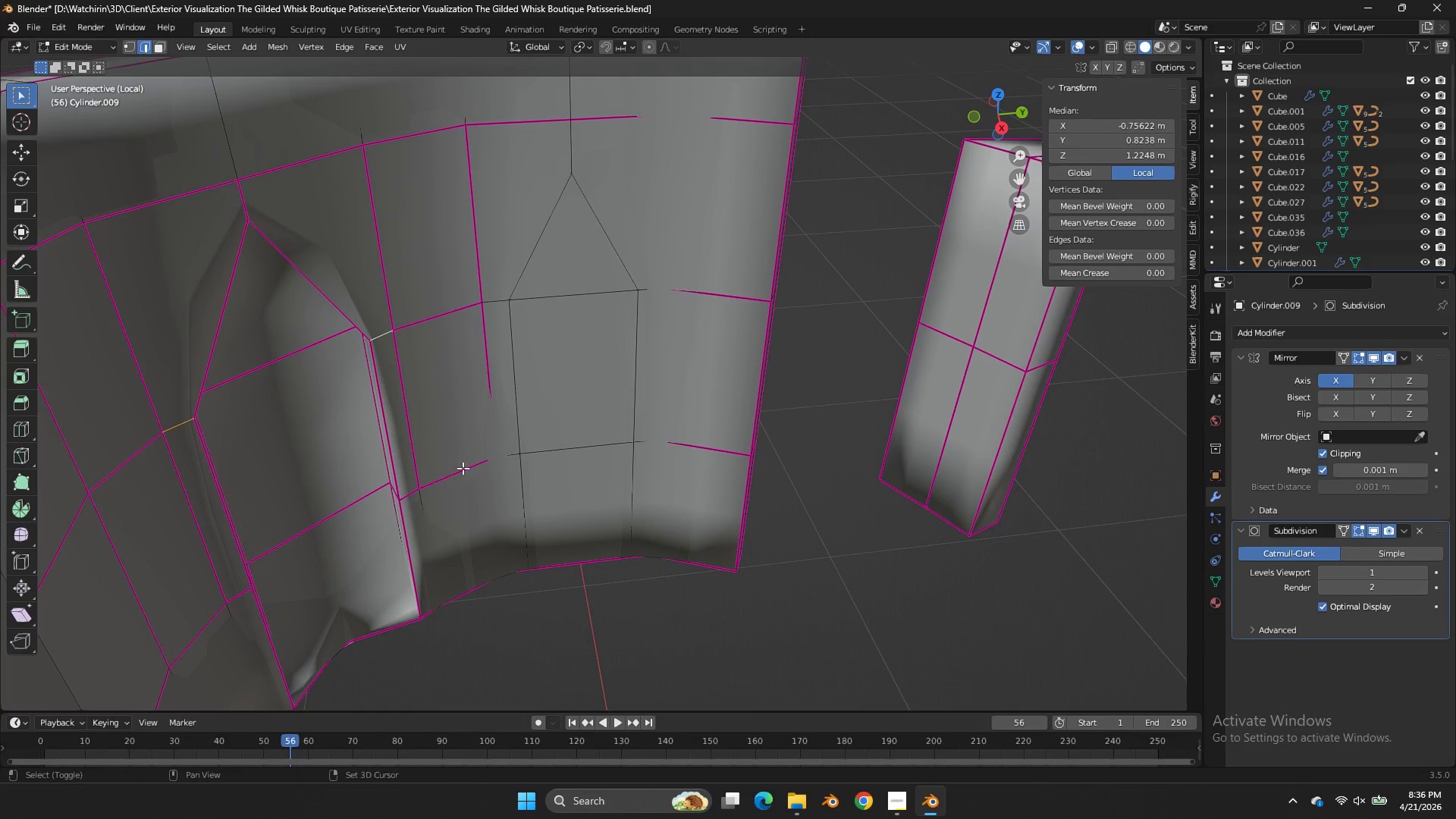 
key(Shift+E)
 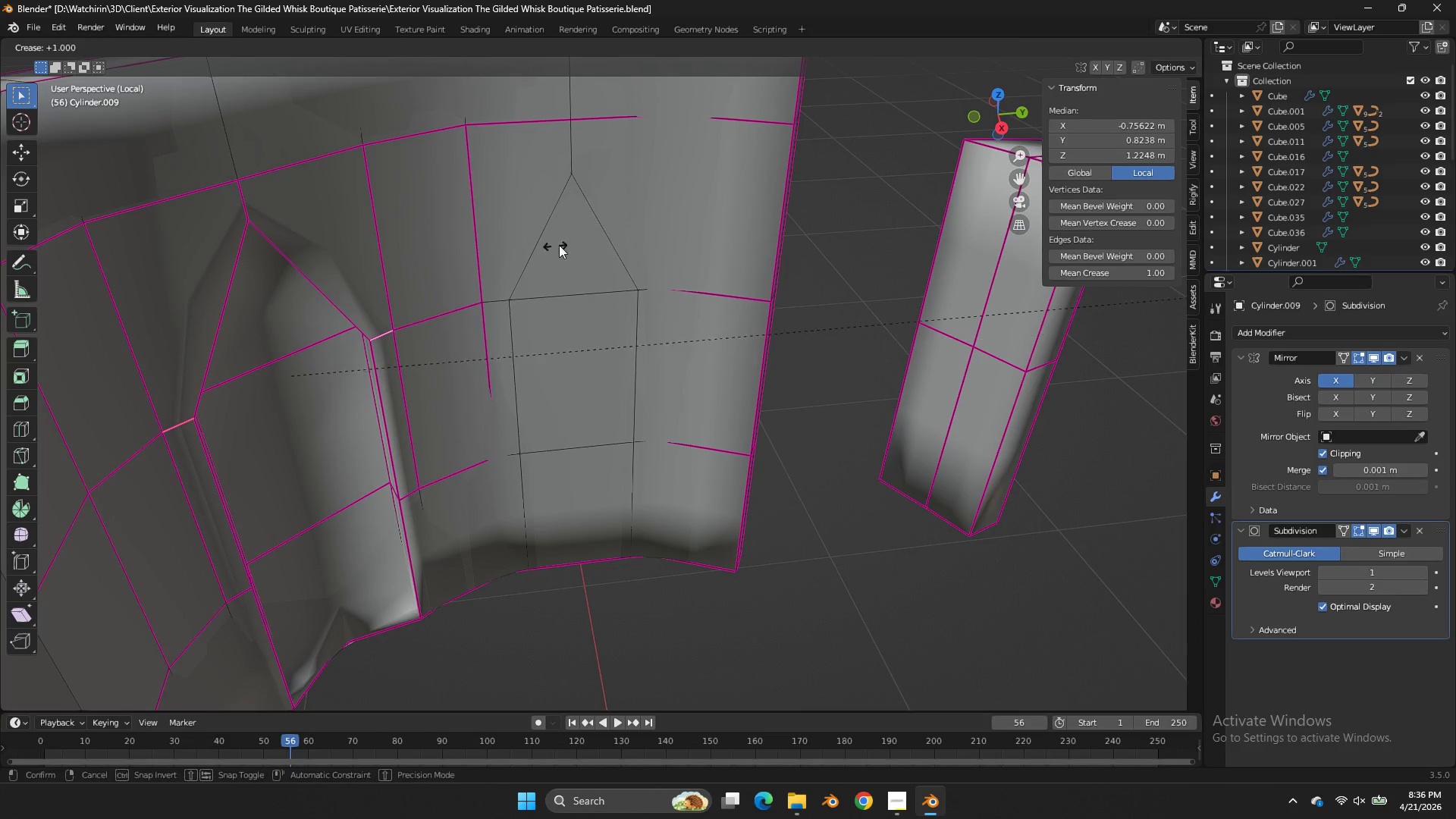 
left_click_drag(start_coordinate=[583, 240], to_coordinate=[598, 237])
 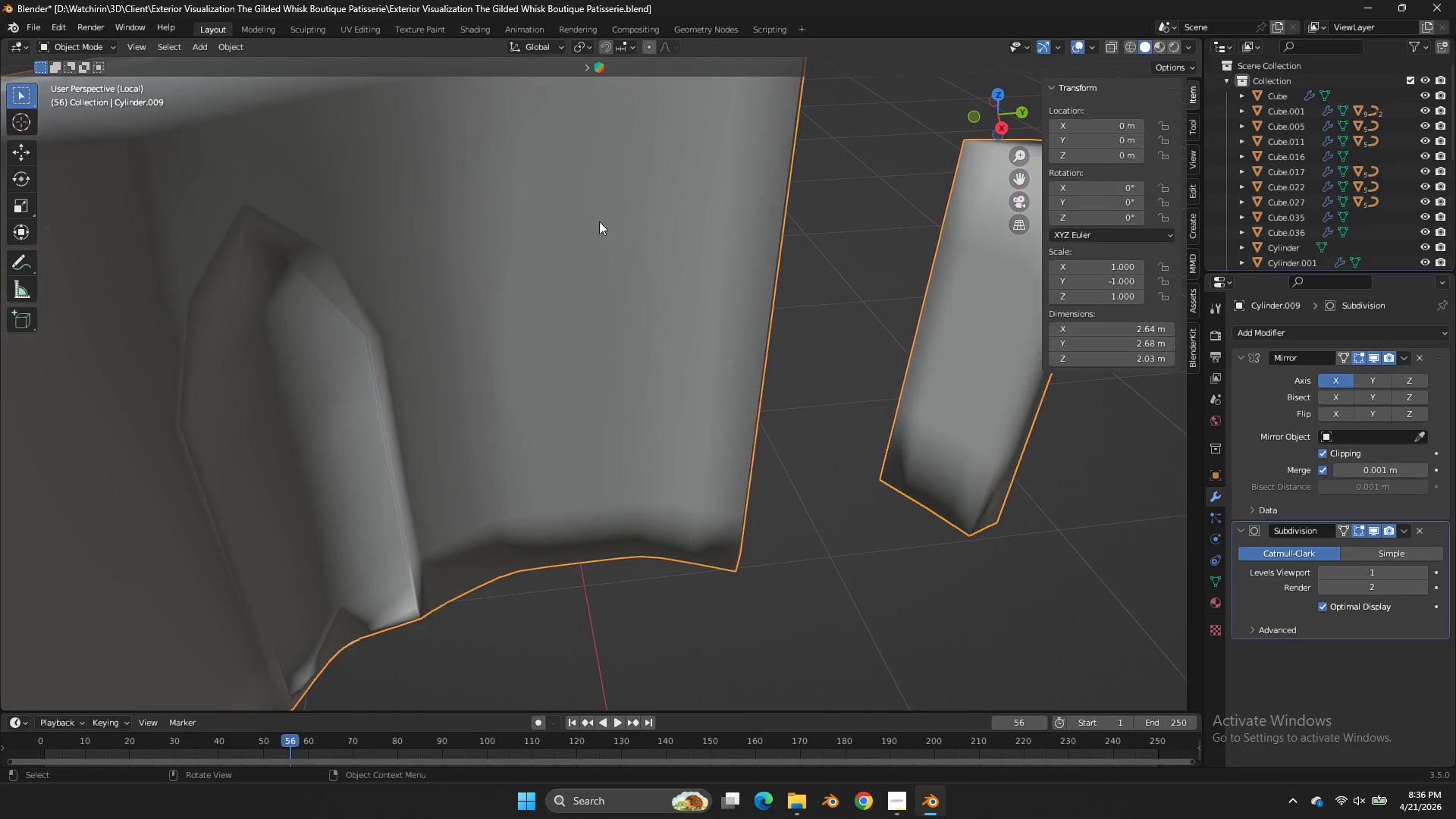 
key(Tab)
 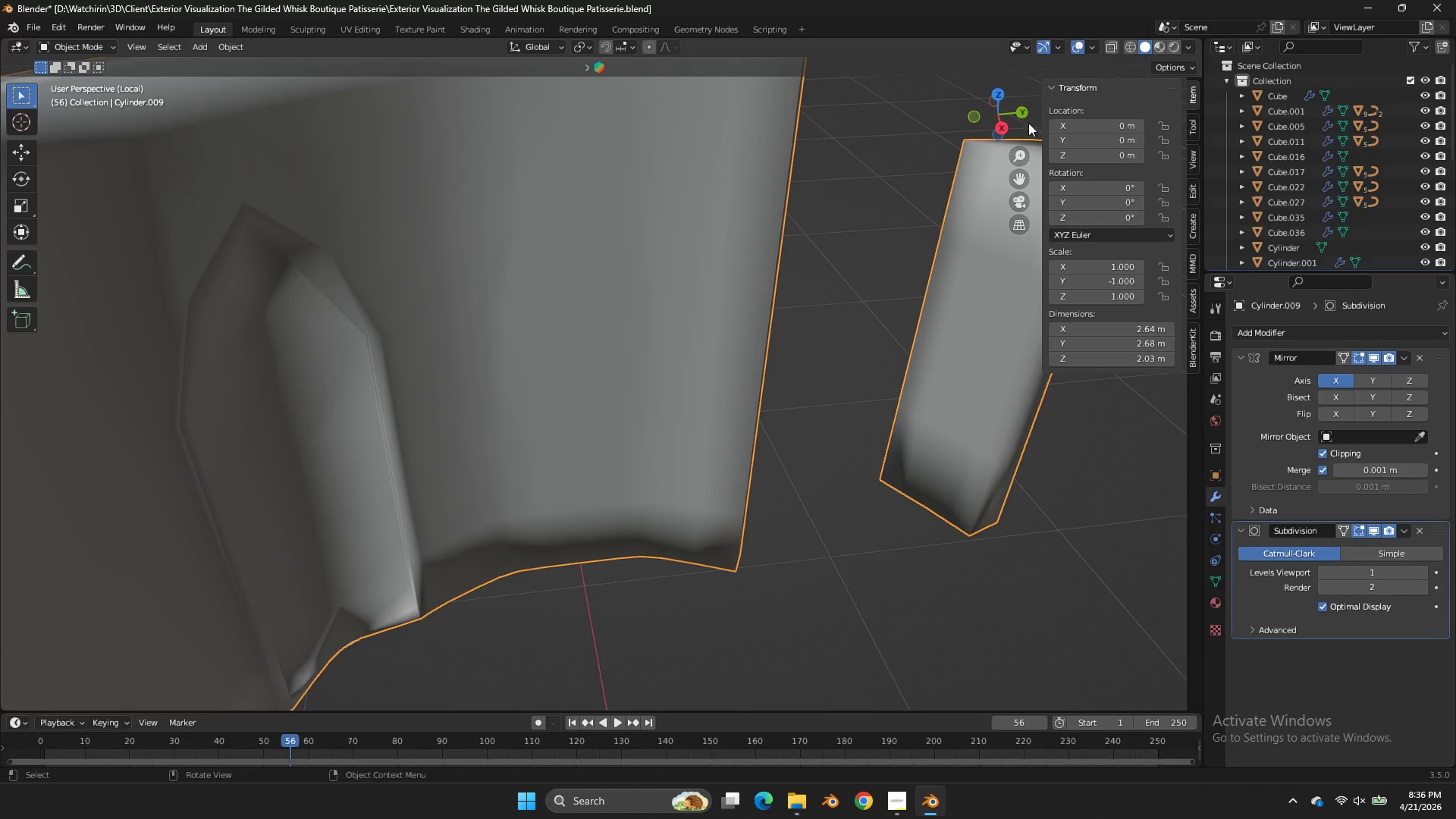 
left_click_drag(start_coordinate=[989, 99], to_coordinate=[996, 601])
 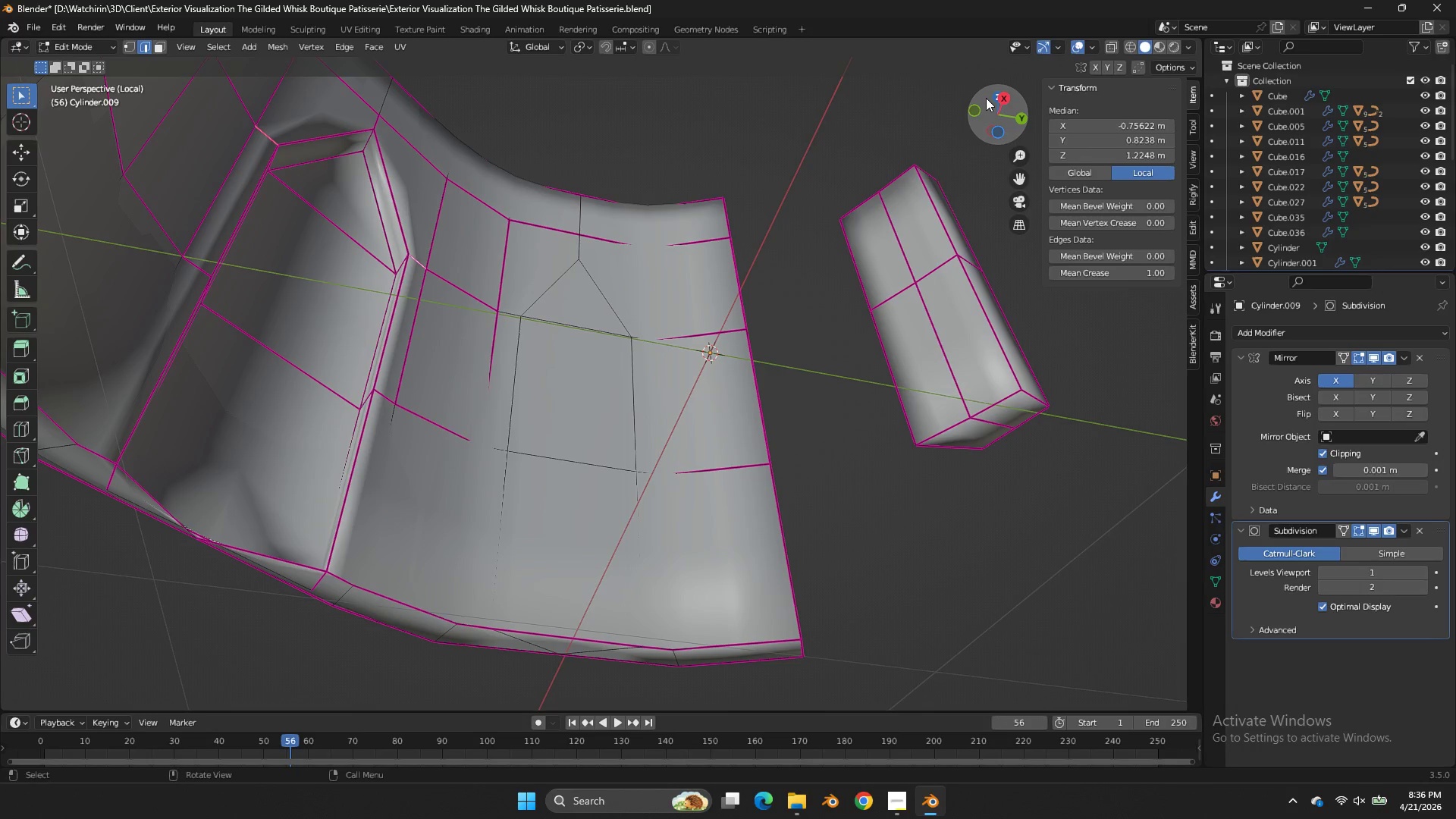 
key(Tab)
 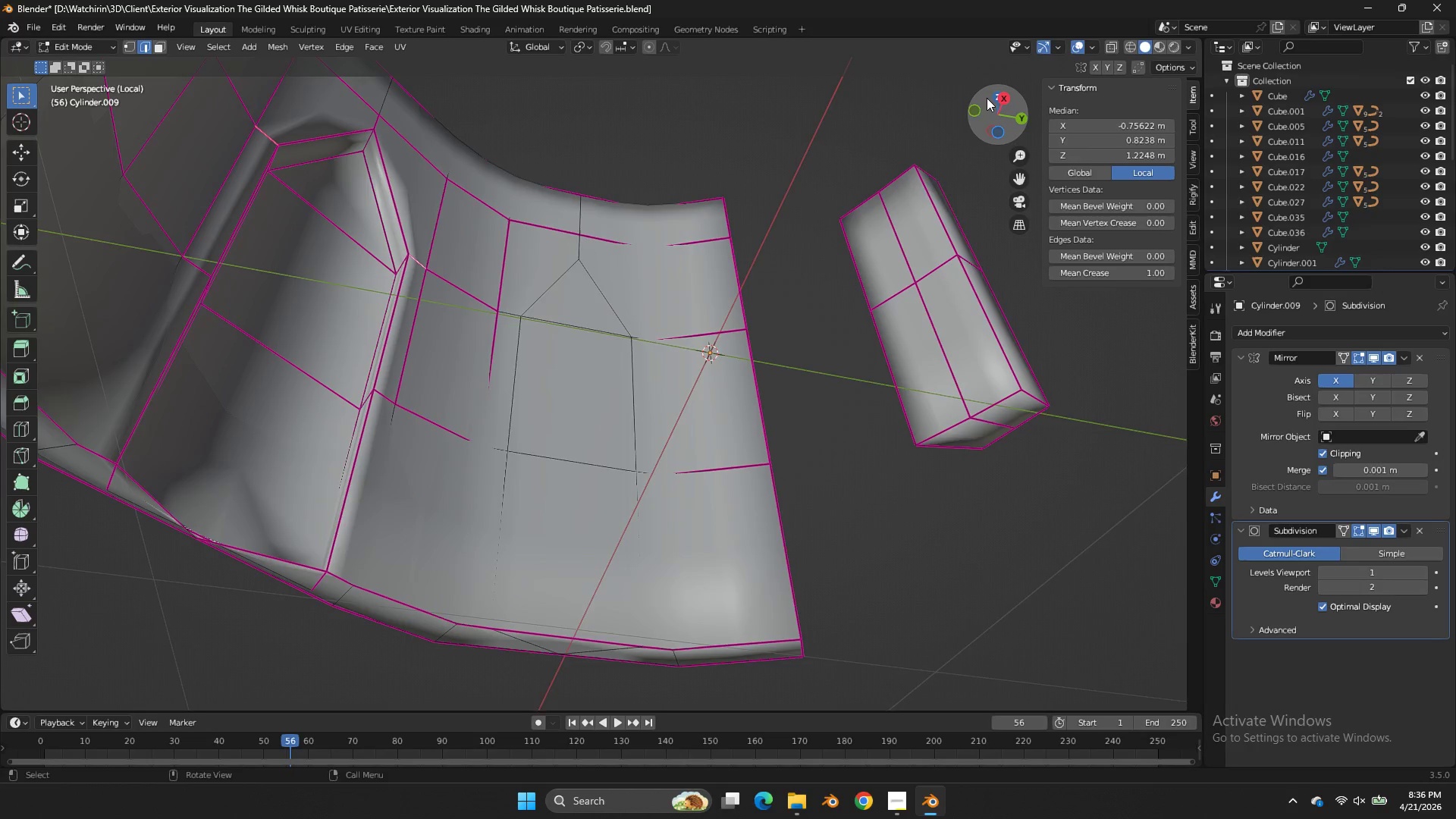 
left_click_drag(start_coordinate=[987, 98], to_coordinate=[1060, 88])
 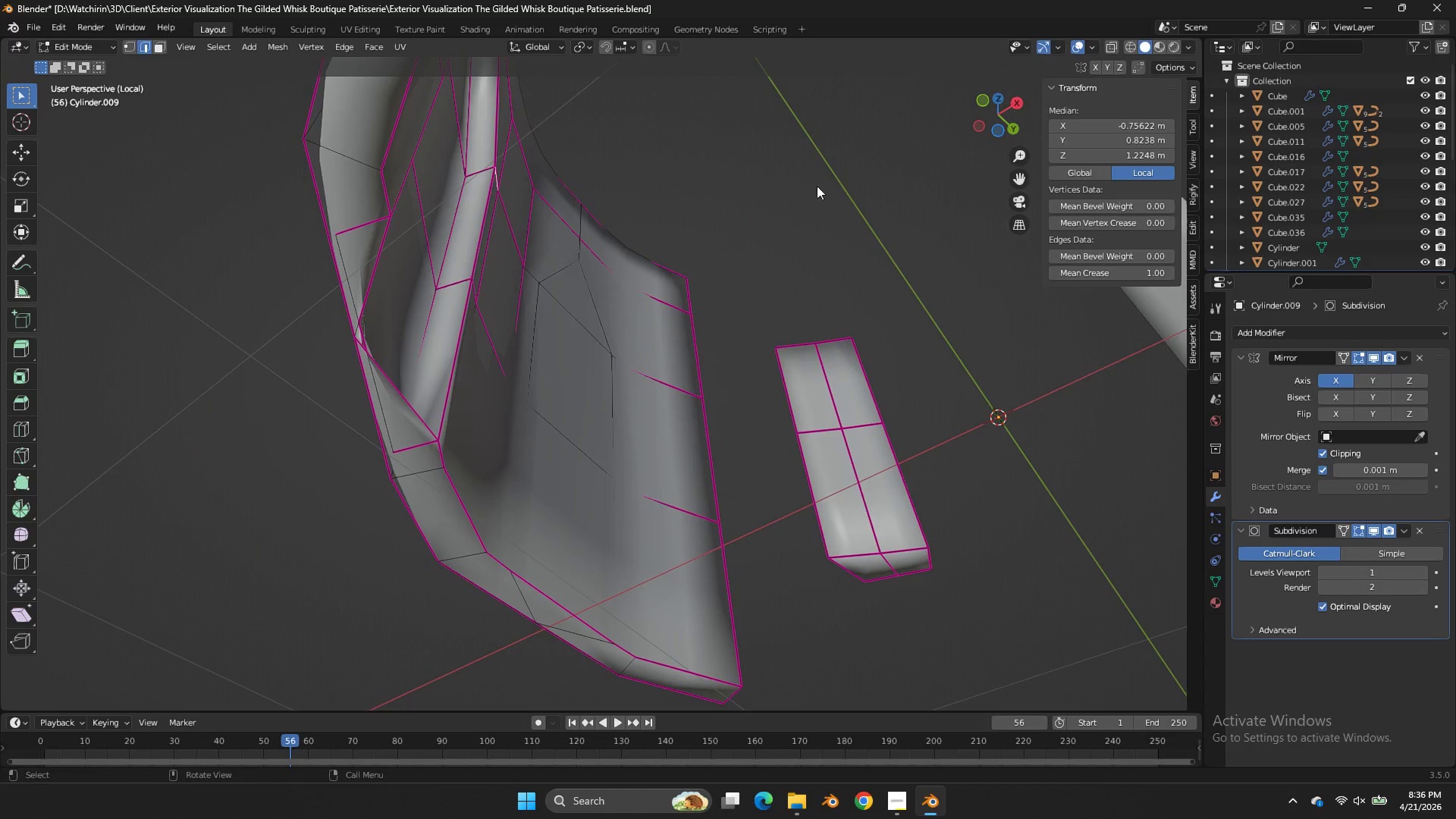 
key(Tab)
 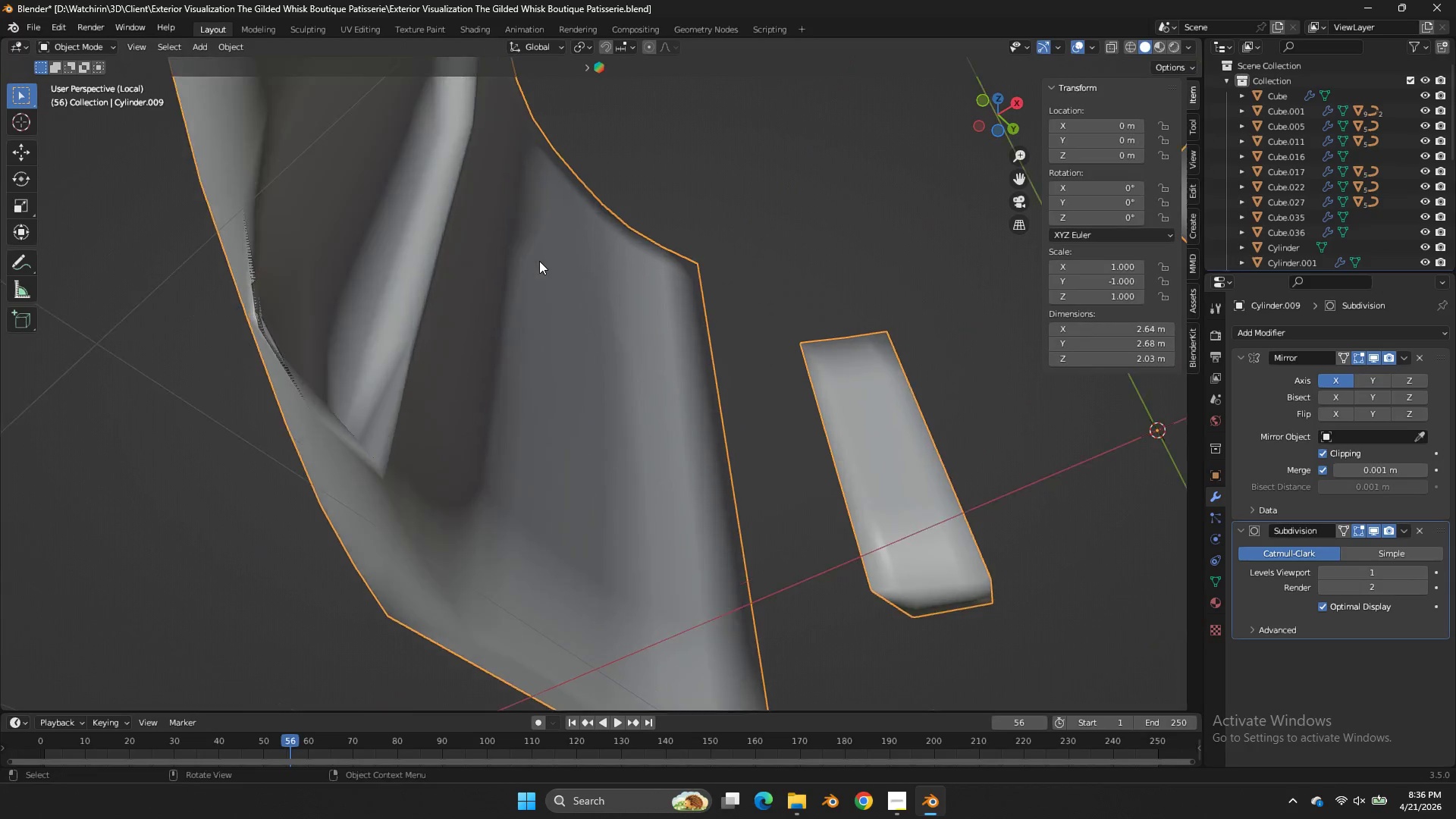 
key(Tab)
 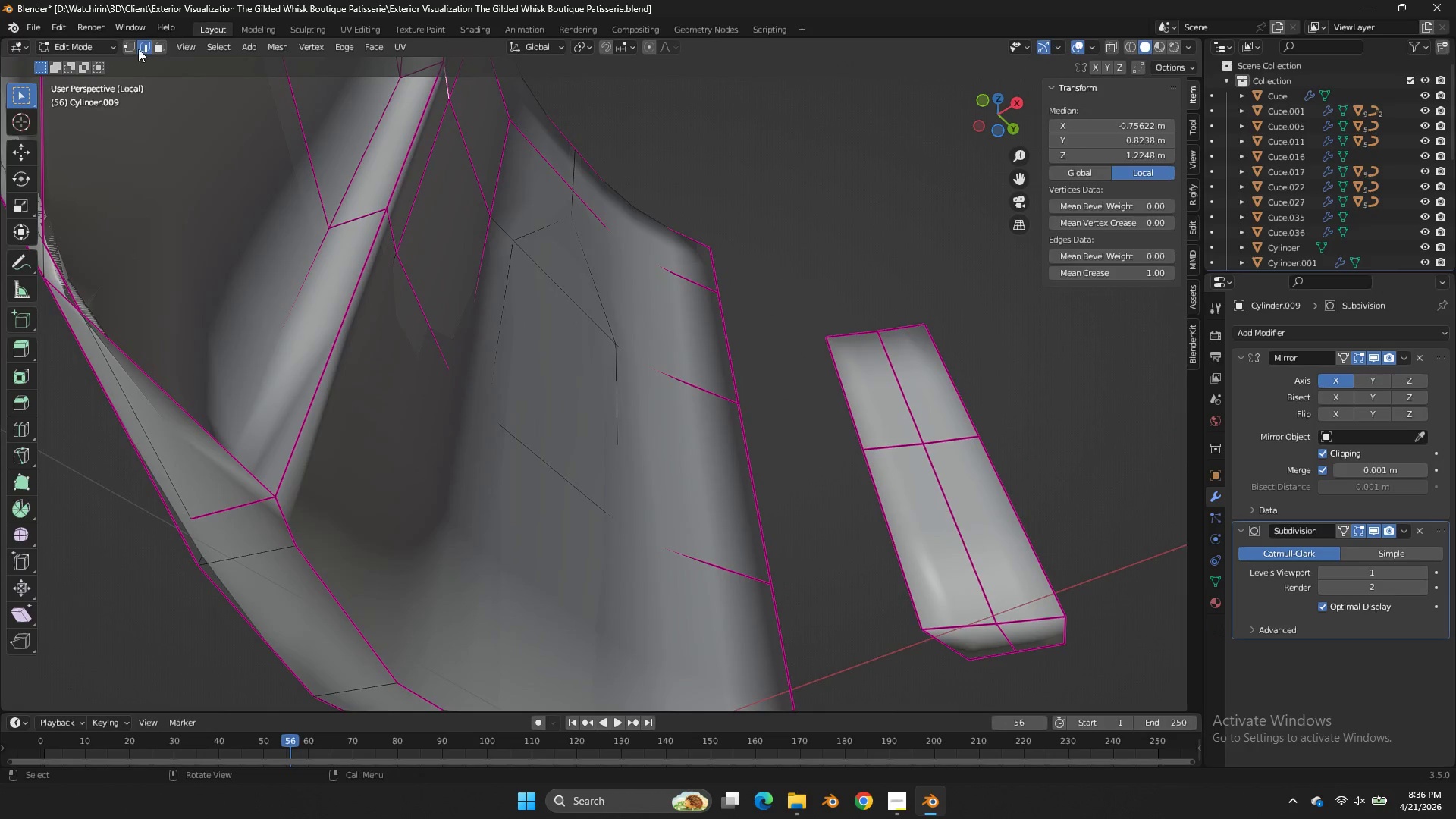 
scroll: coordinate [539, 261], scroll_direction: up, amount: 2.0
 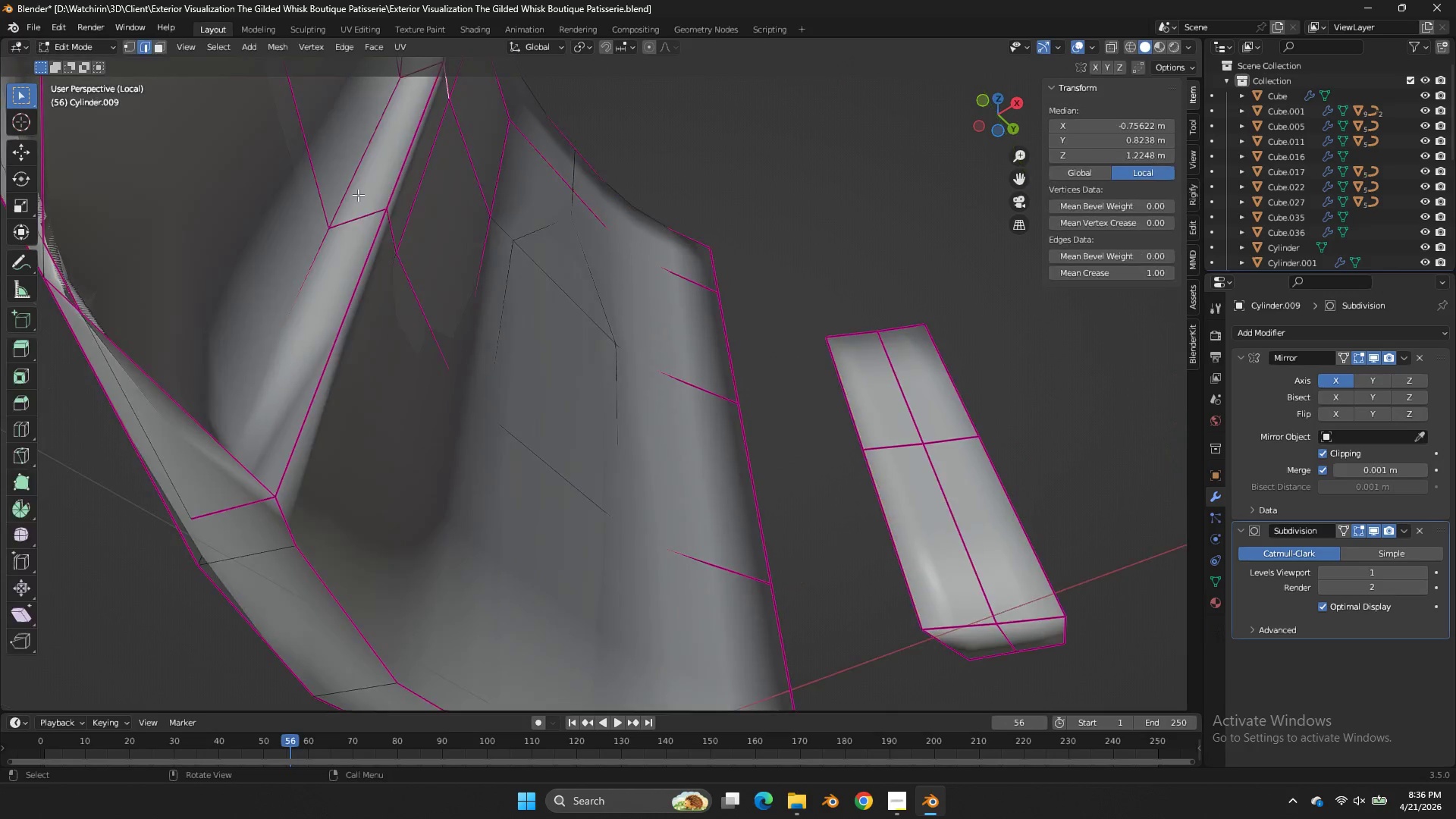 
left_click([135, 46])
 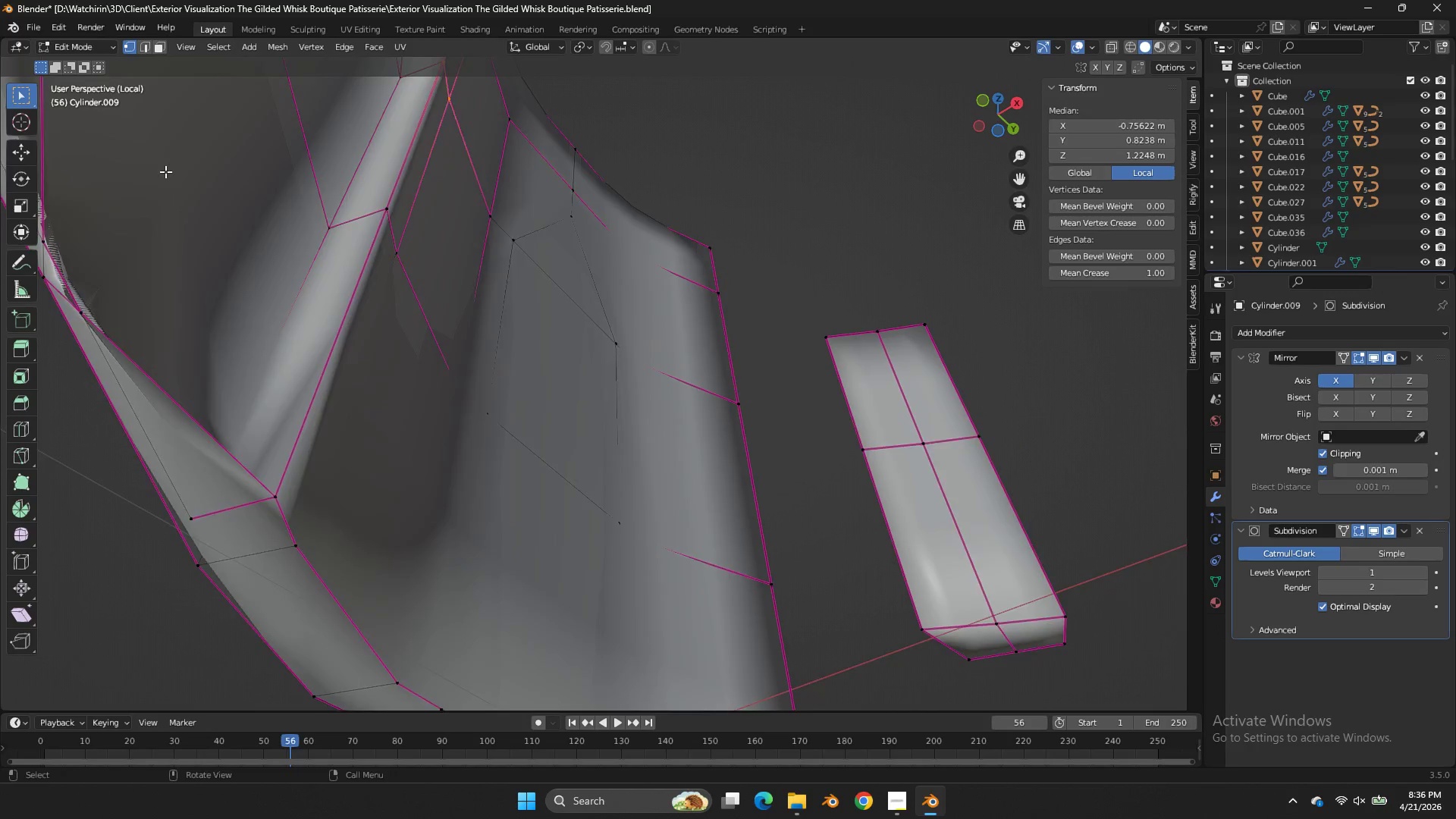 
scroll: coordinate [166, 180], scroll_direction: down, amount: 1.0
 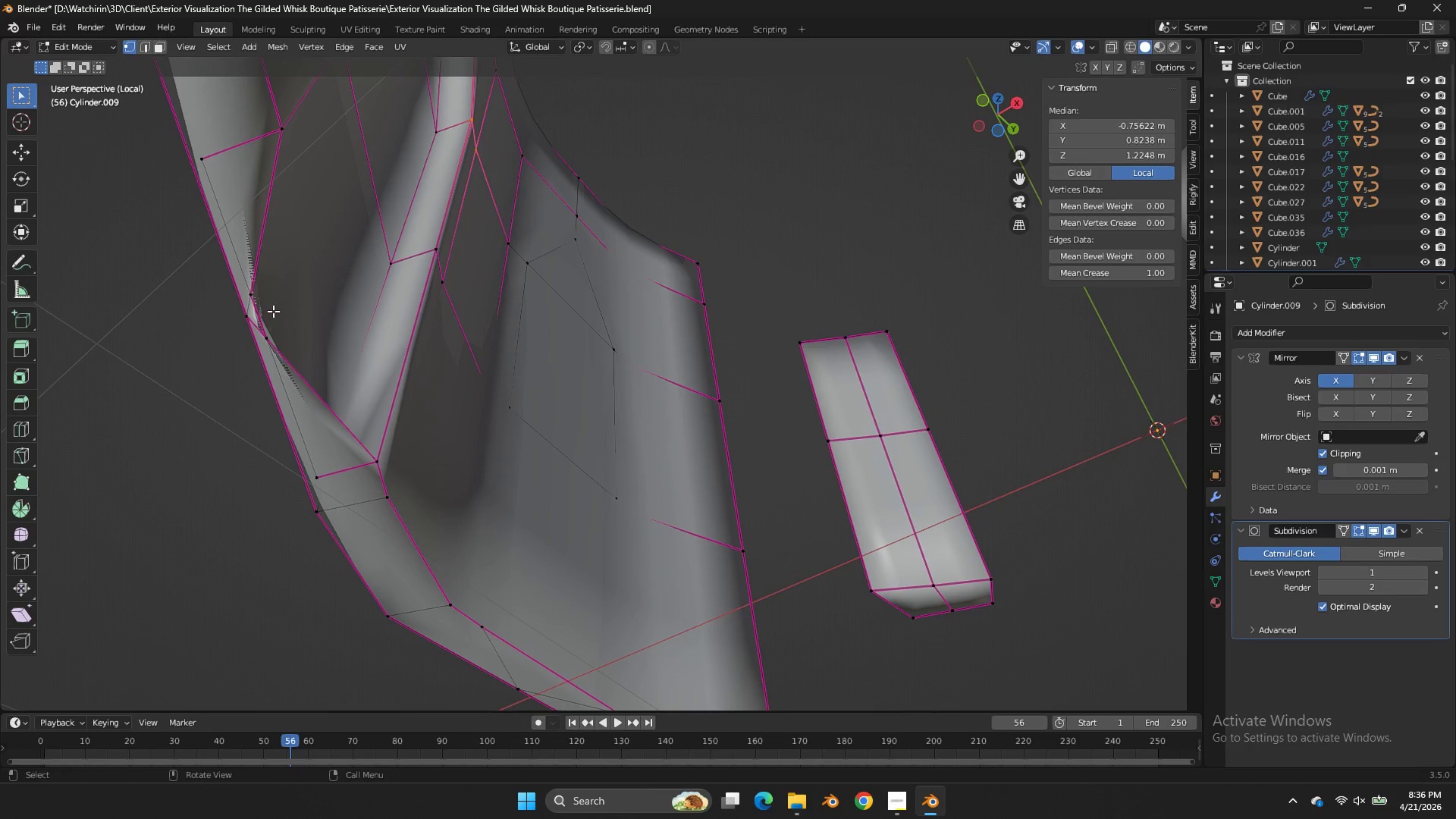 
left_click([268, 311])
 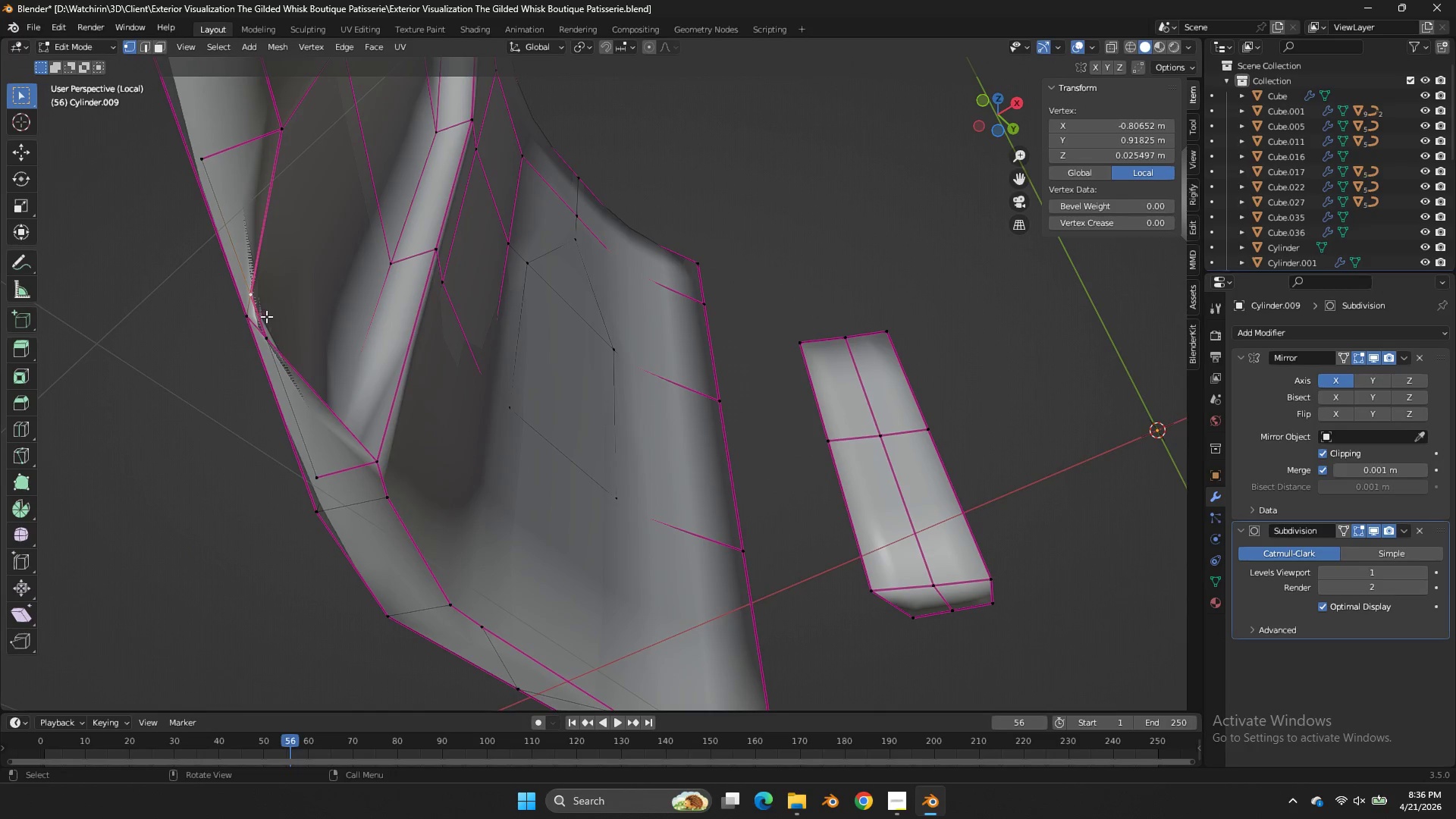 
left_click([246, 323])
 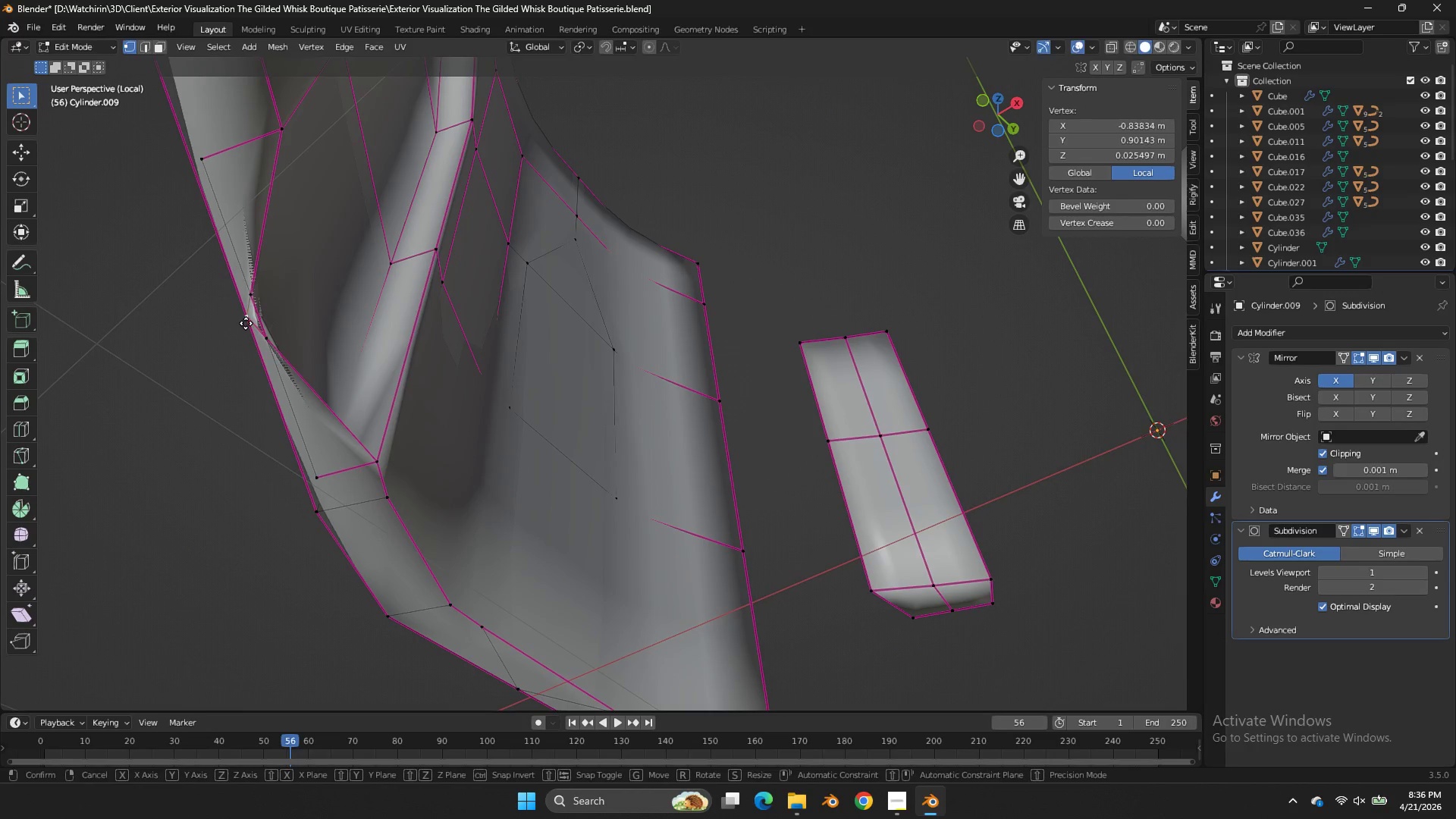 
type(gx)
 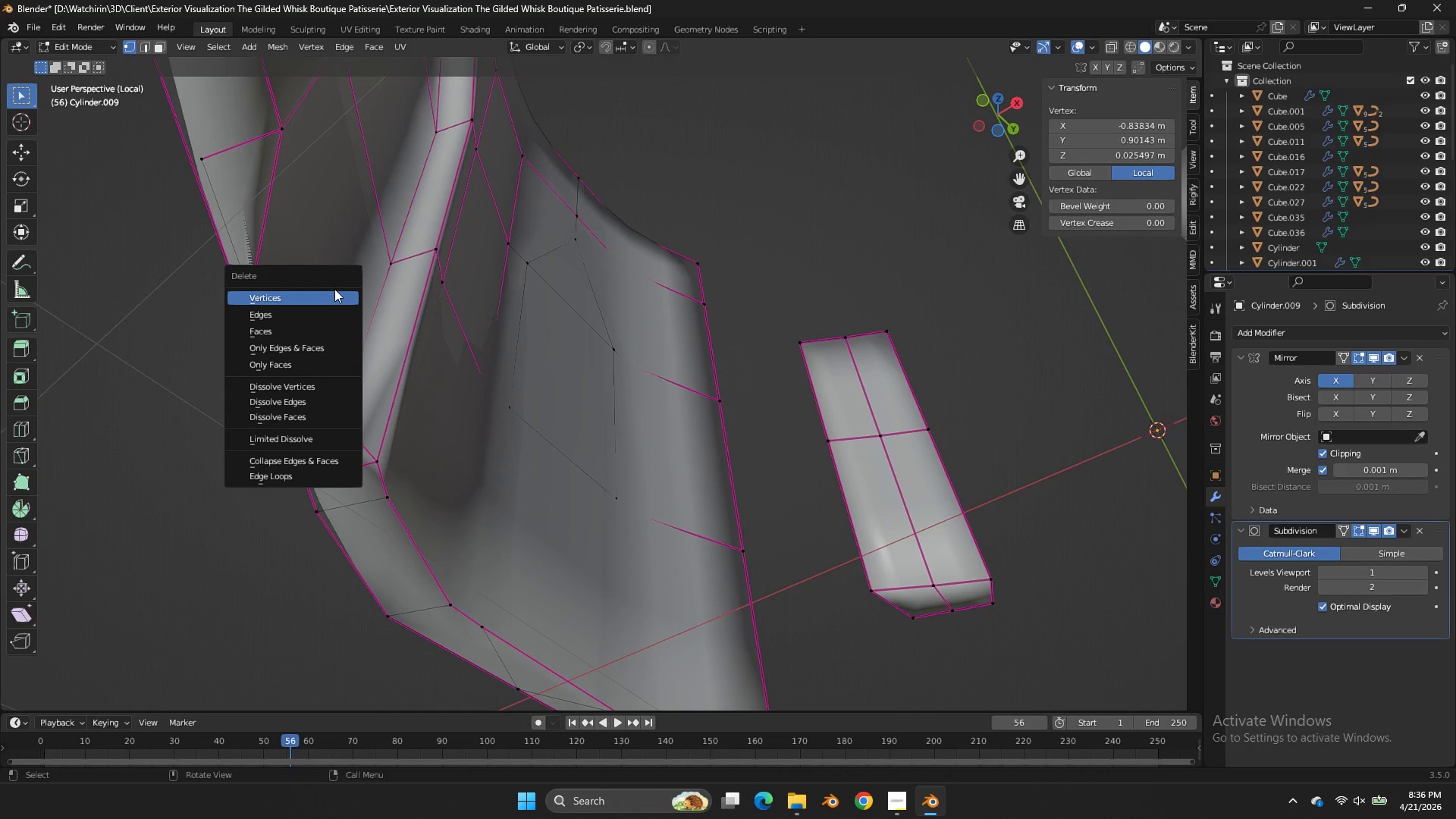 
left_click([334, 289])
 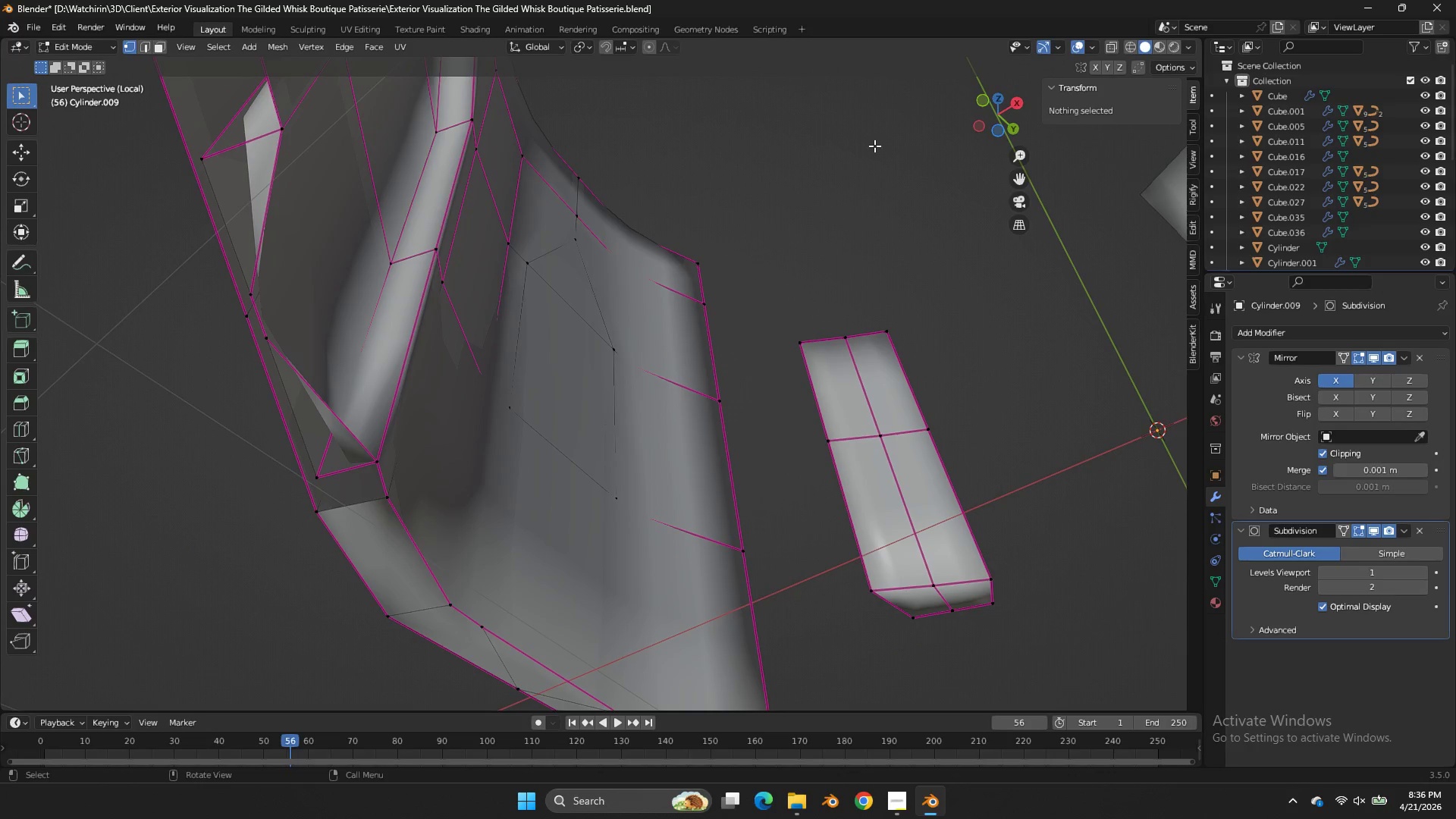 
left_click_drag(start_coordinate=[1018, 126], to_coordinate=[1059, 150])
 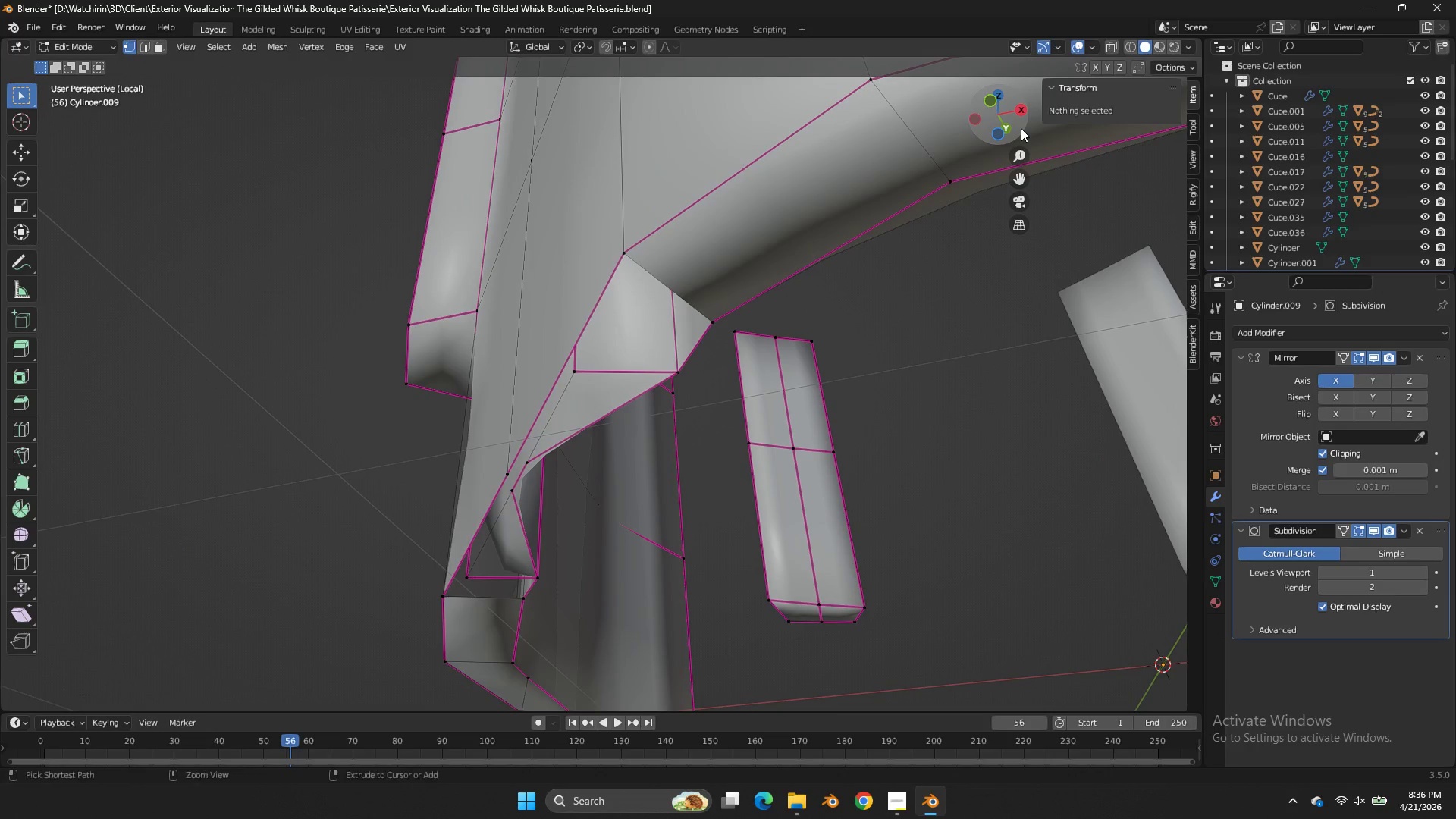 
key(Control+Z)
 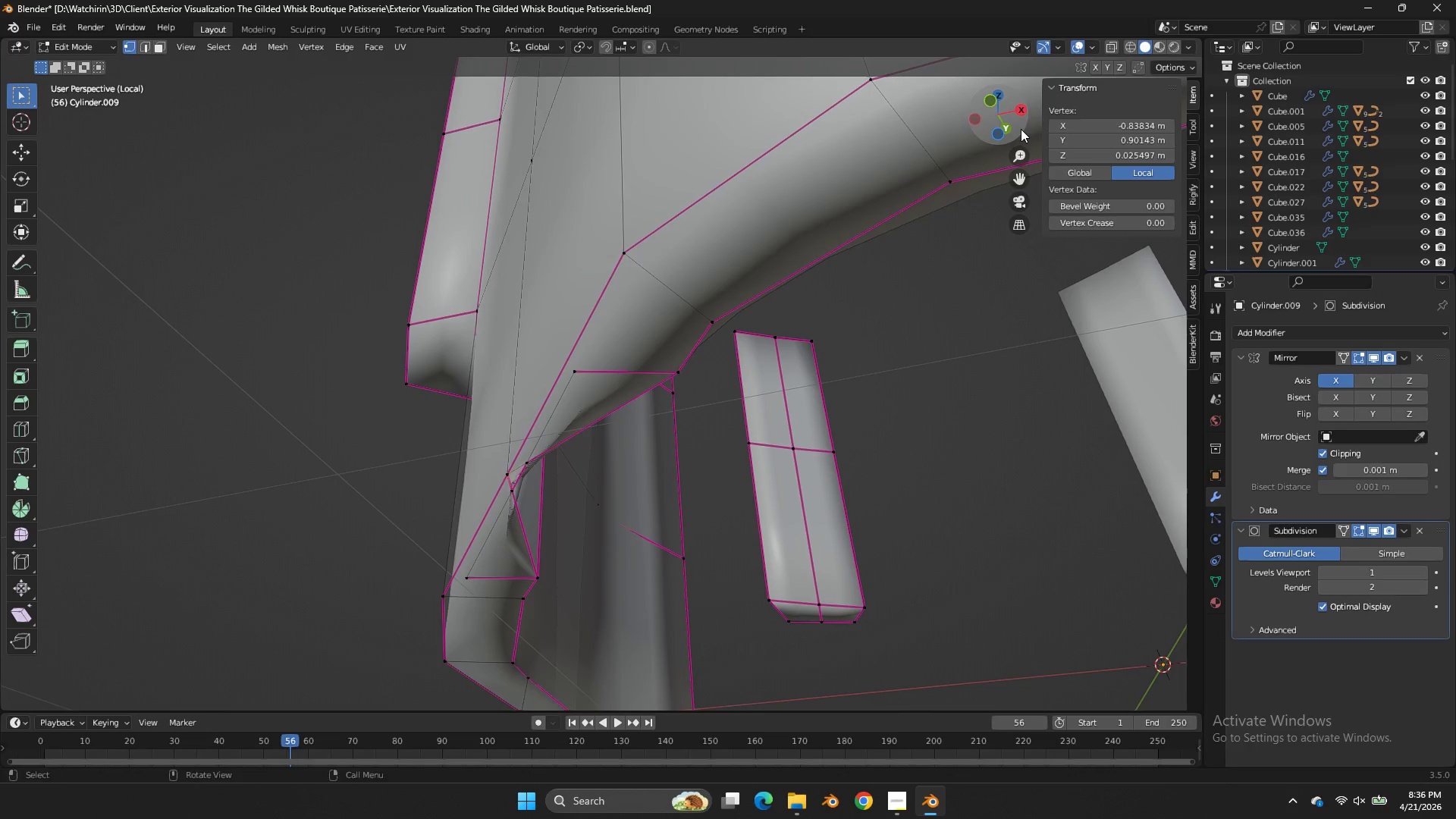 
left_click_drag(start_coordinate=[1021, 129], to_coordinate=[1038, 115])
 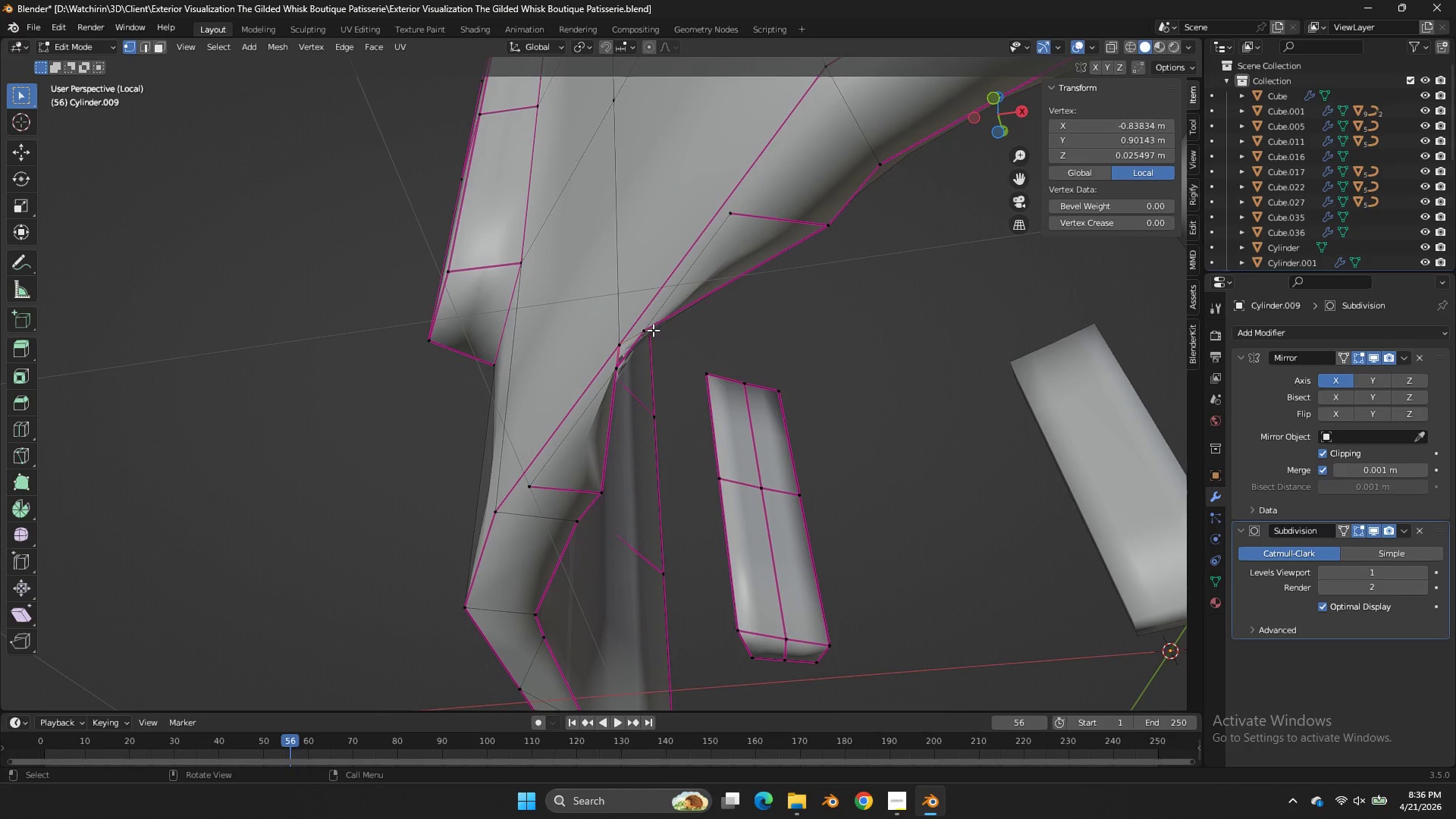 
left_click([656, 319])
 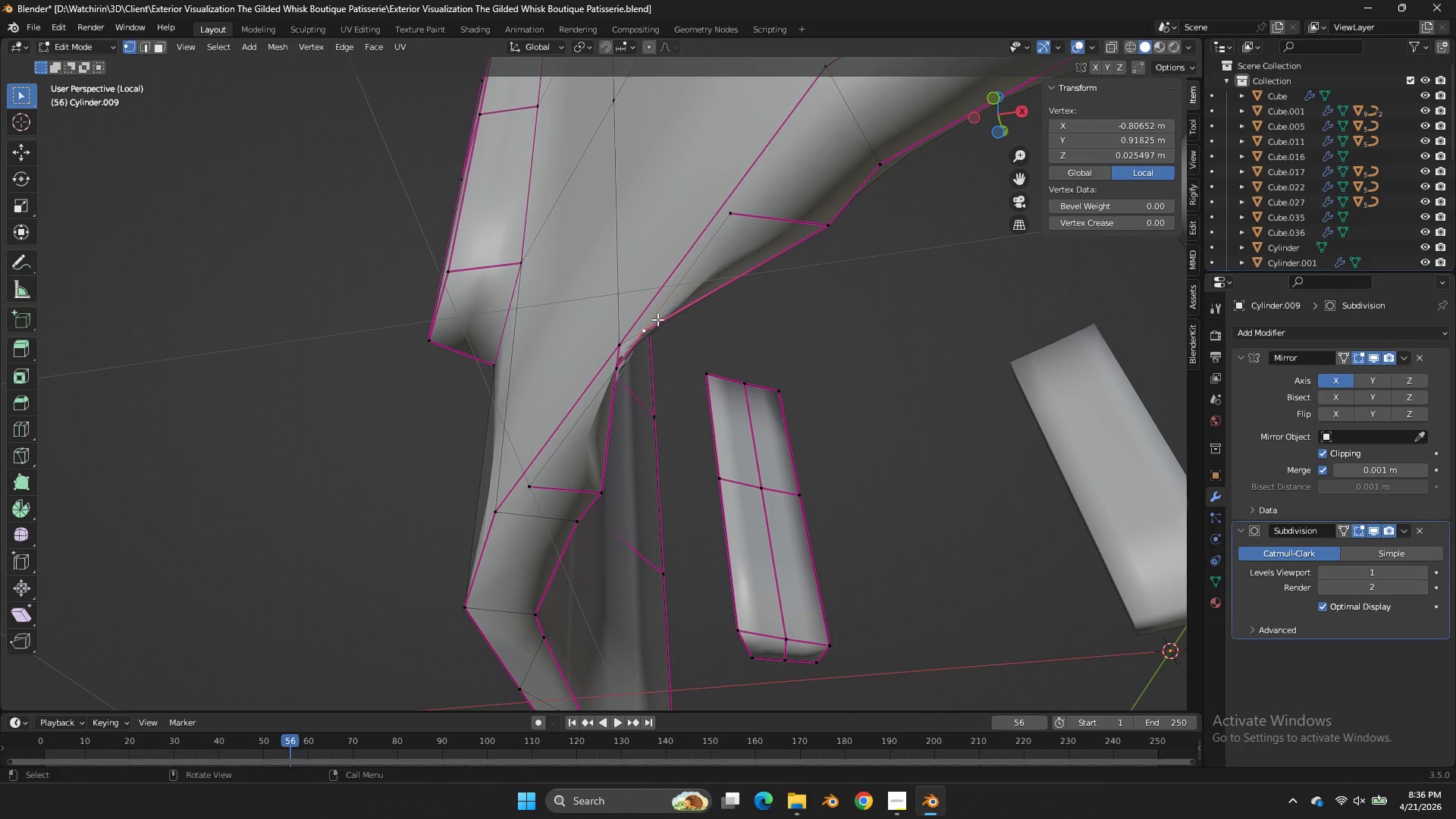 
key(G)
 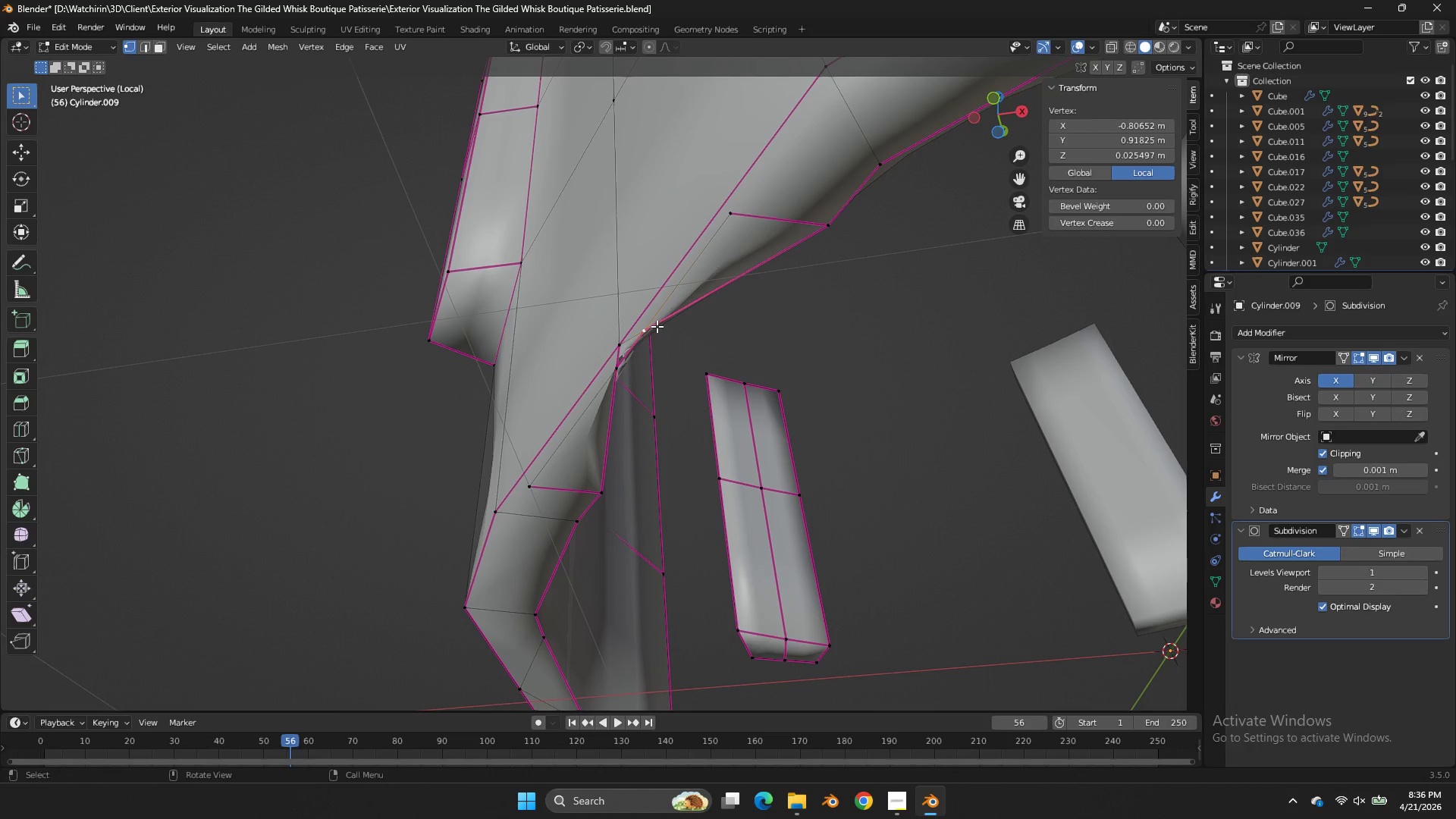 
left_click_drag(start_coordinate=[656, 320], to_coordinate=[602, 374])
 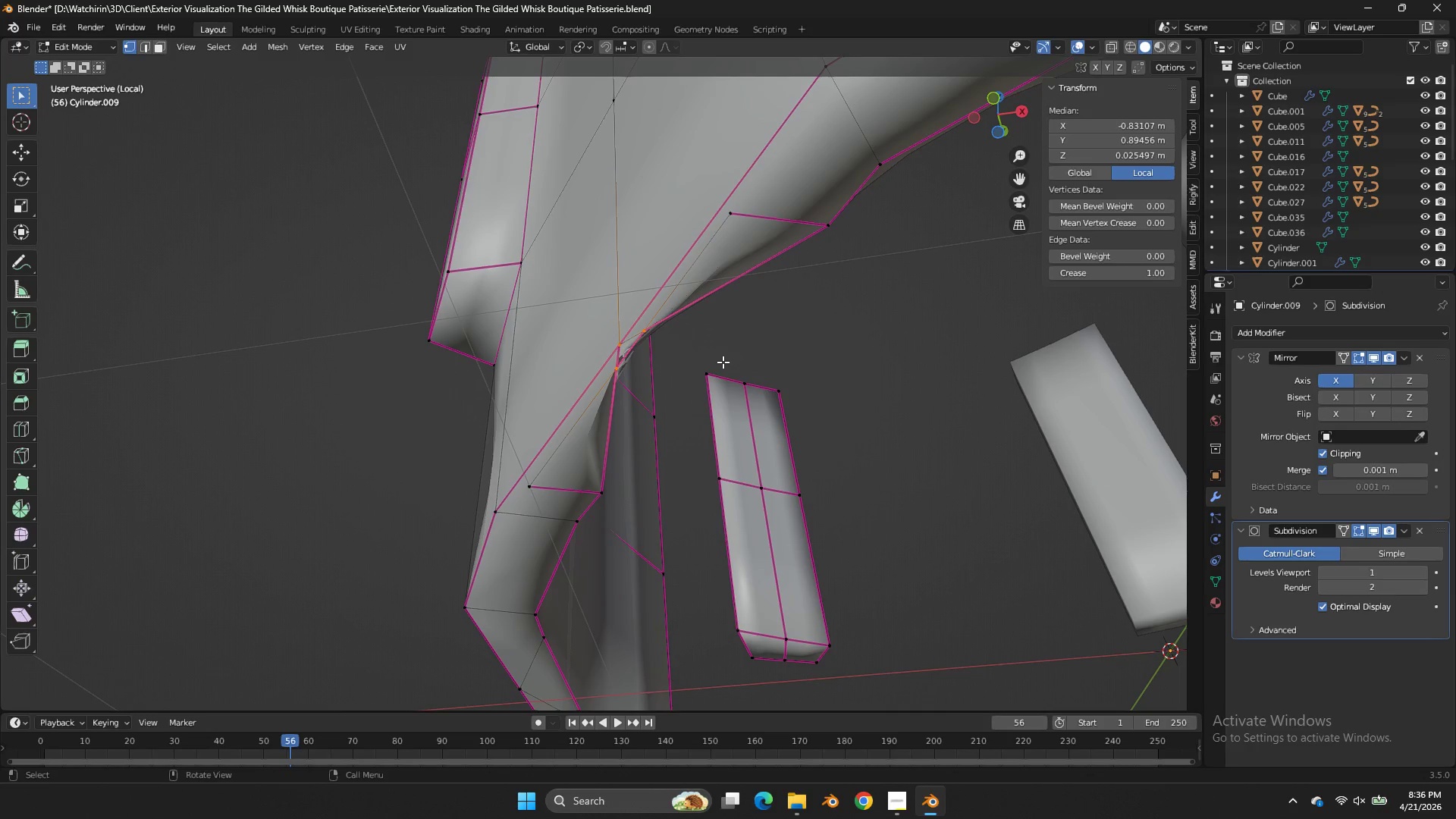 
key(M)
 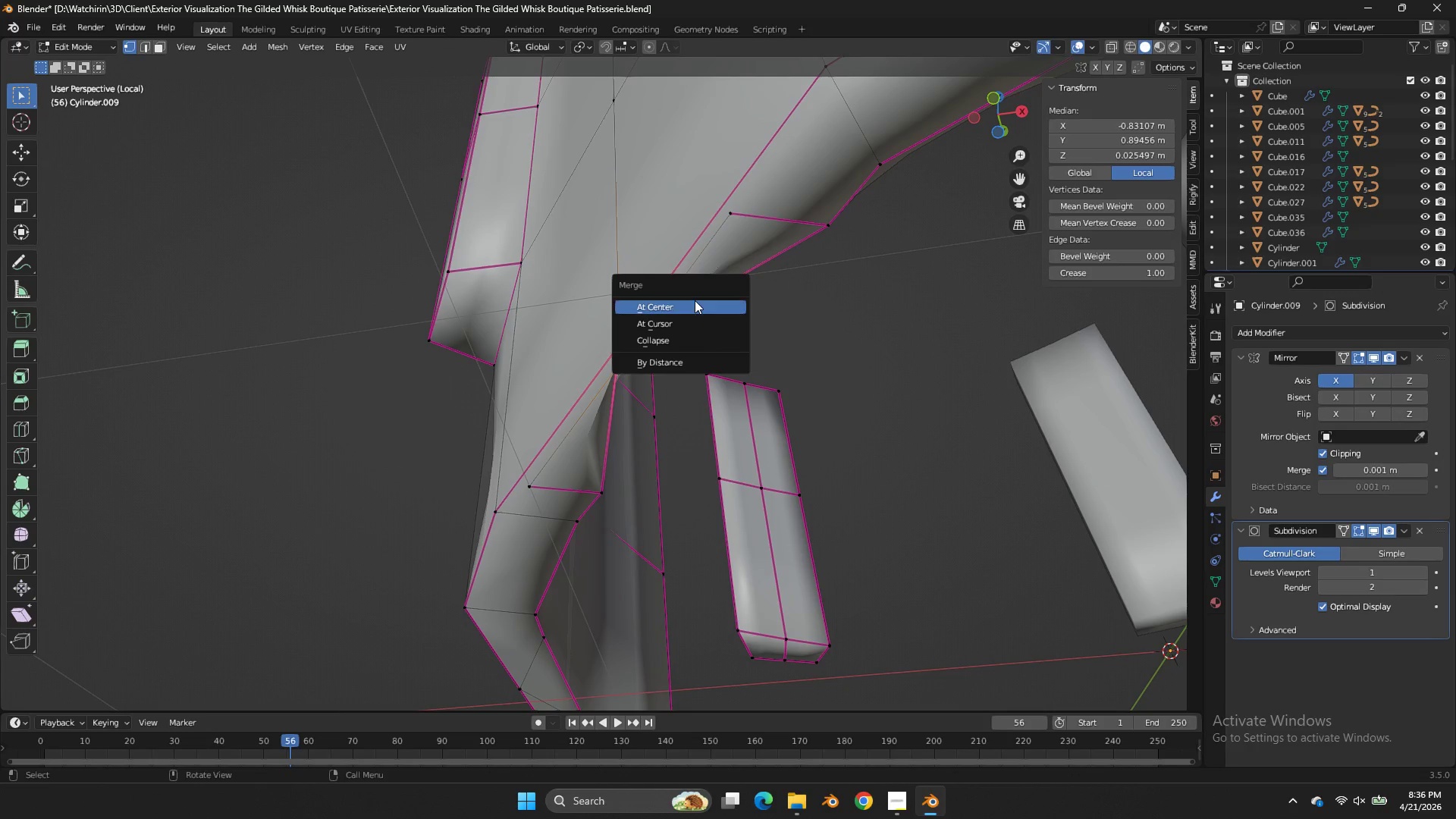 
left_click([694, 300])
 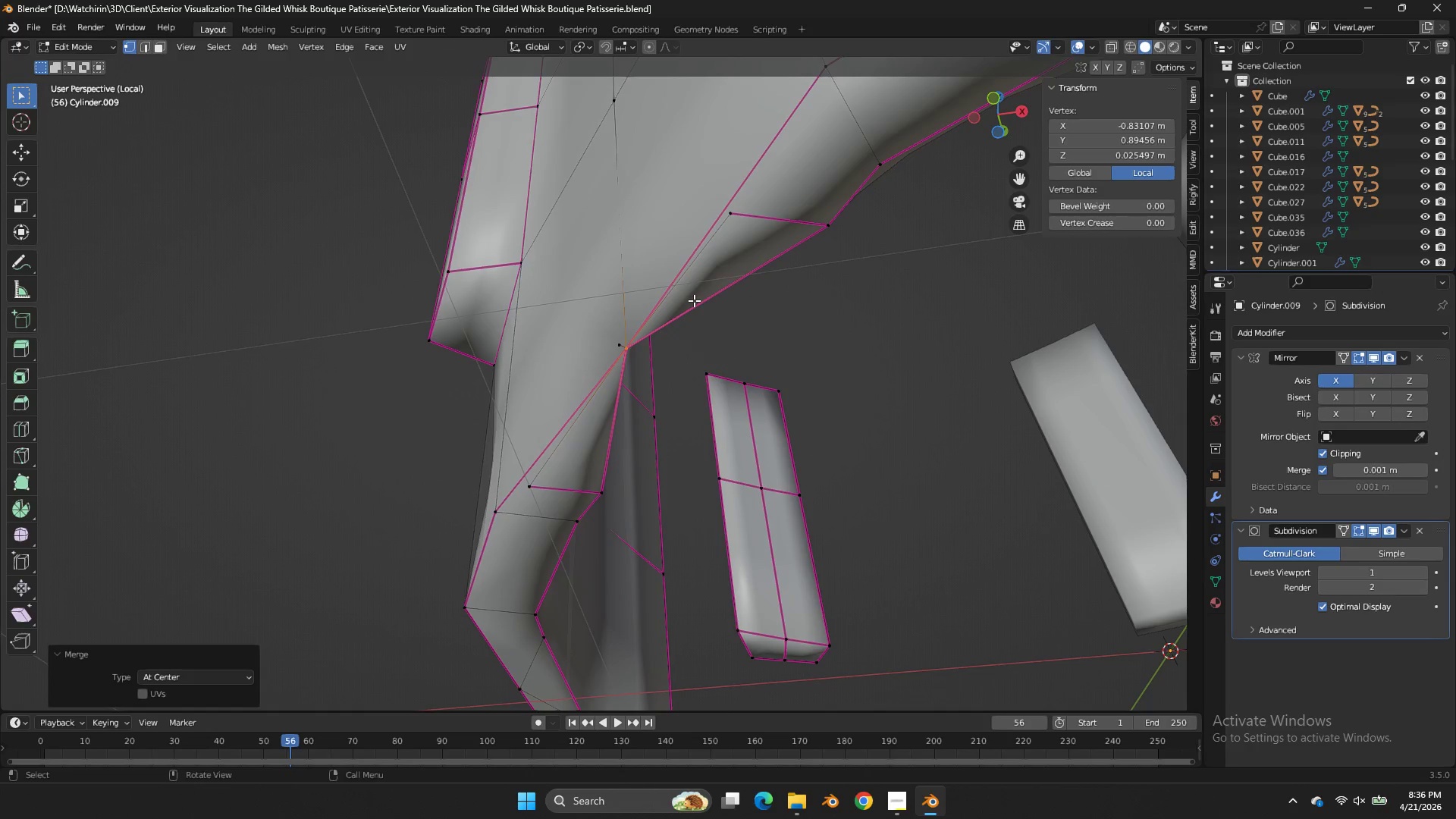 
key(Tab)
 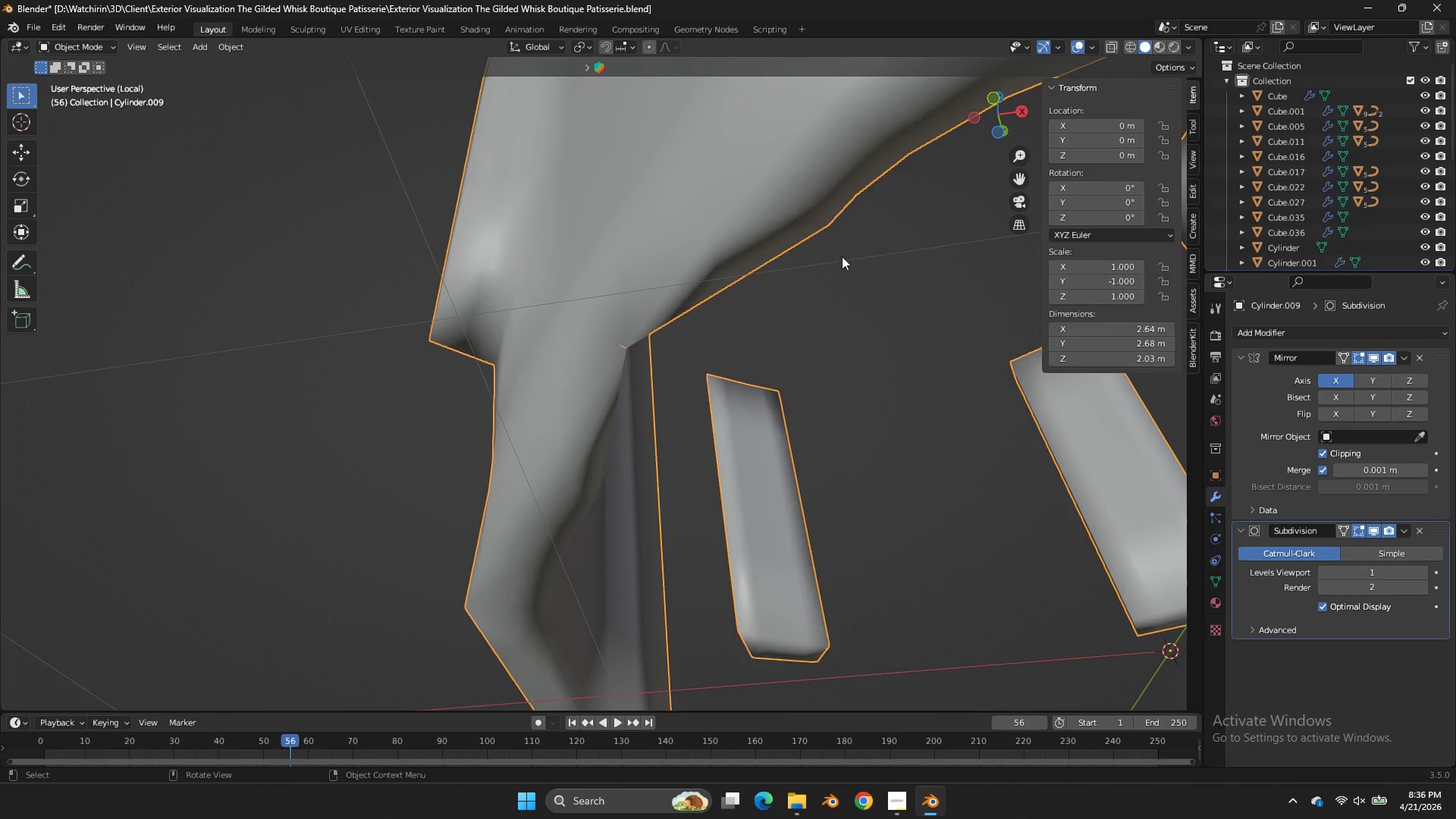 
key(Tab)
 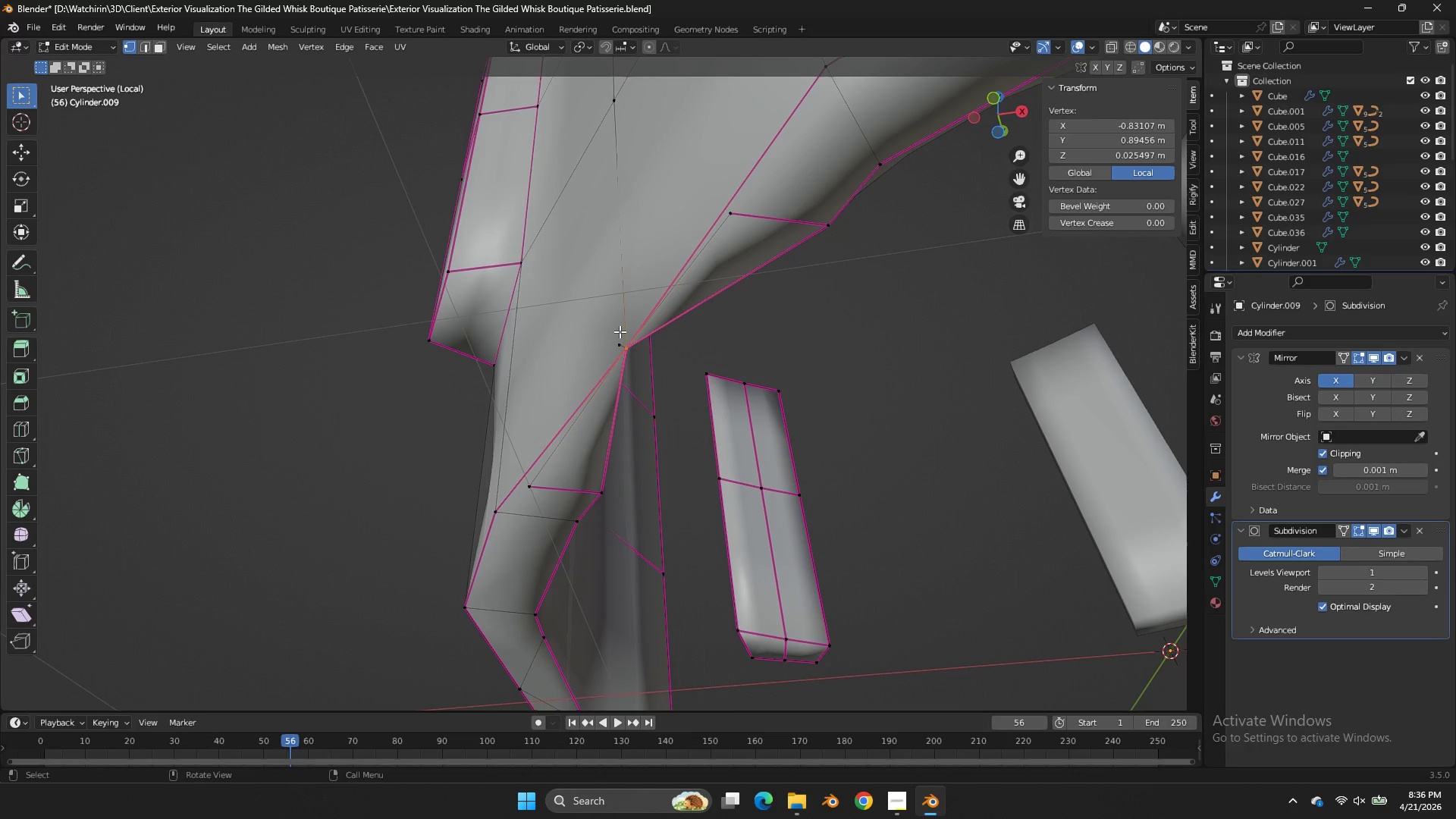 
hold_key(key=ShiftLeft, duration=0.34)
left_click([621, 339])
 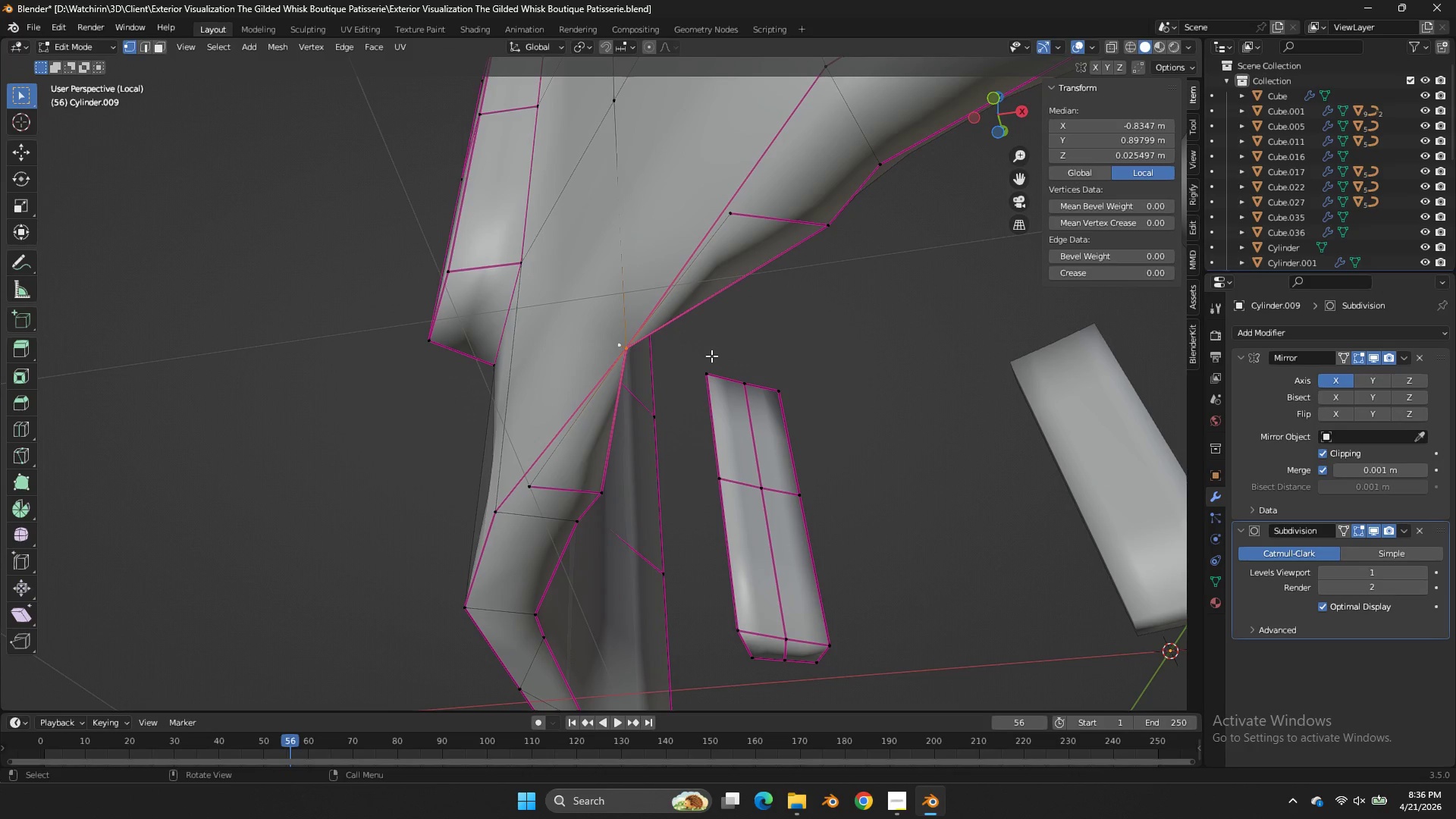 
key(M)
 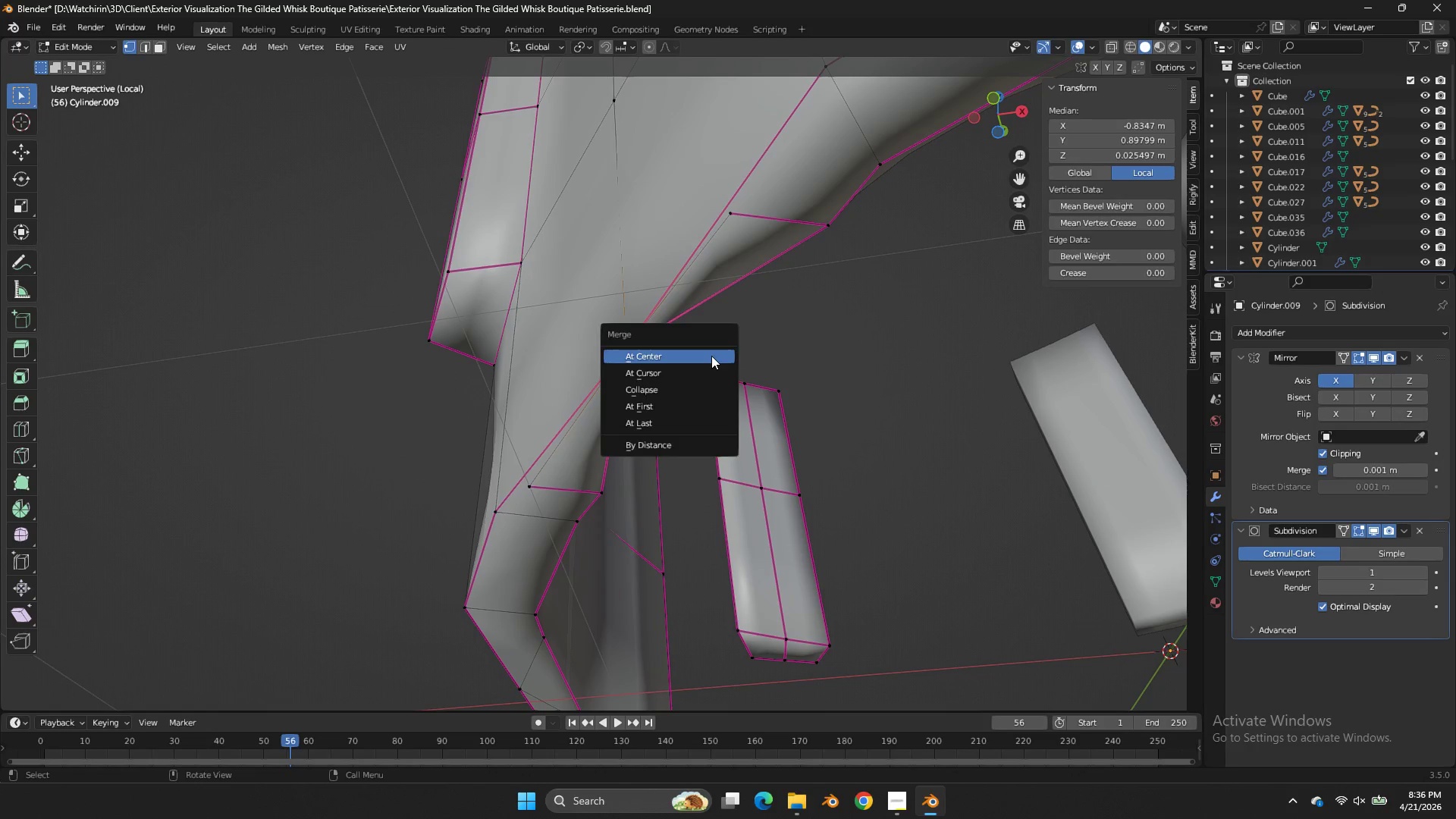 
left_click([711, 356])
 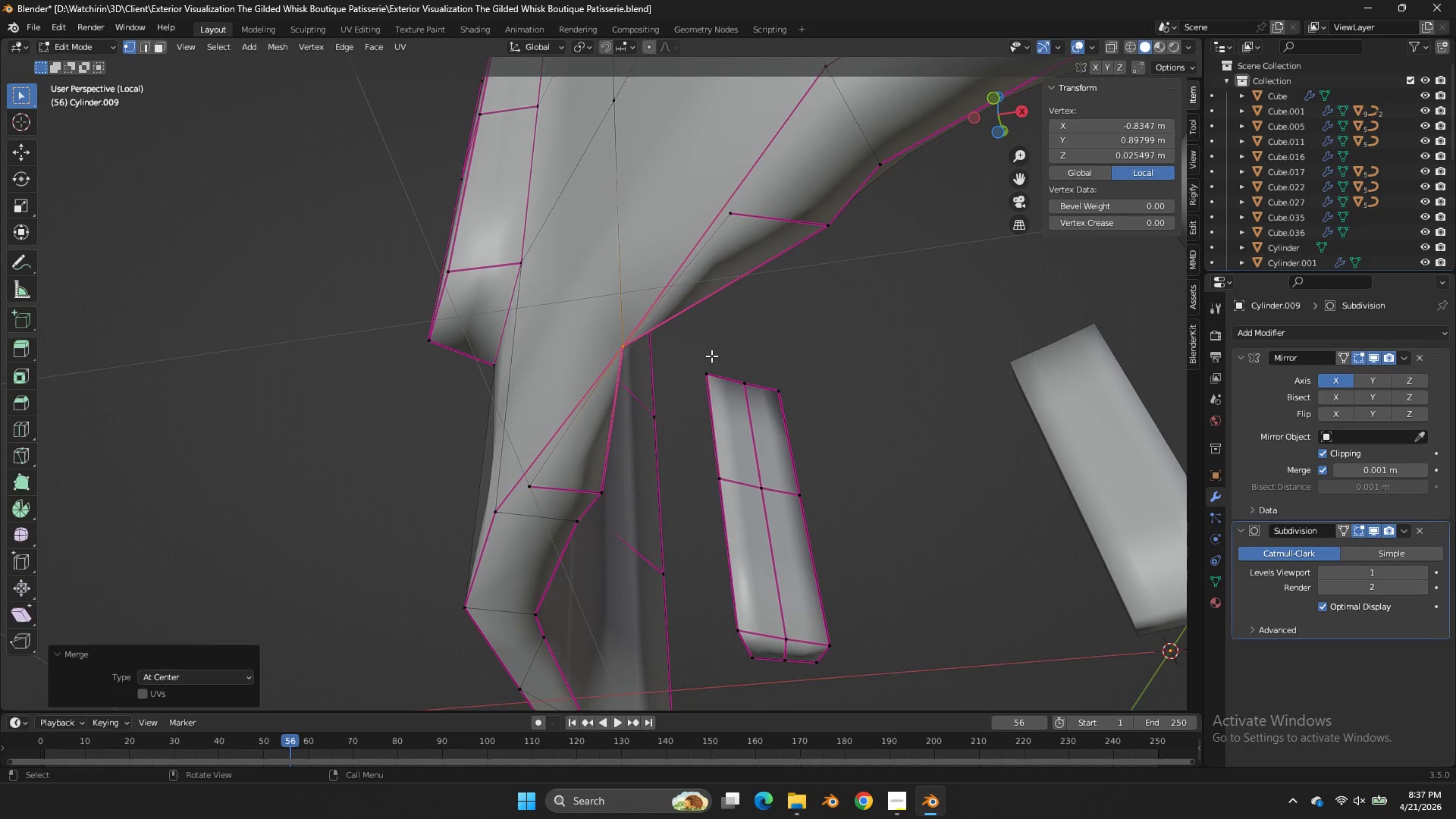 
key(Tab)
 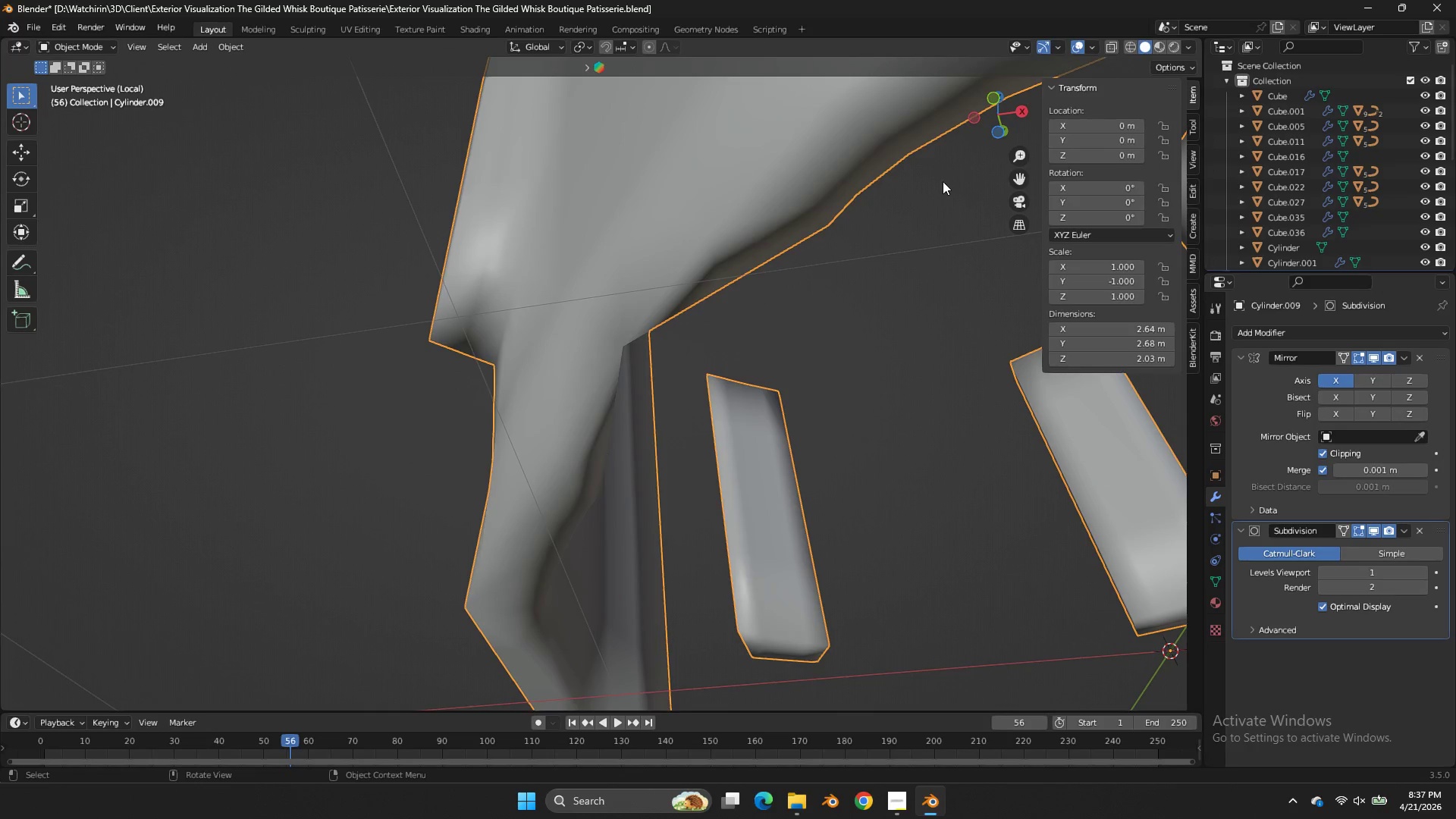 
key(Tab)
 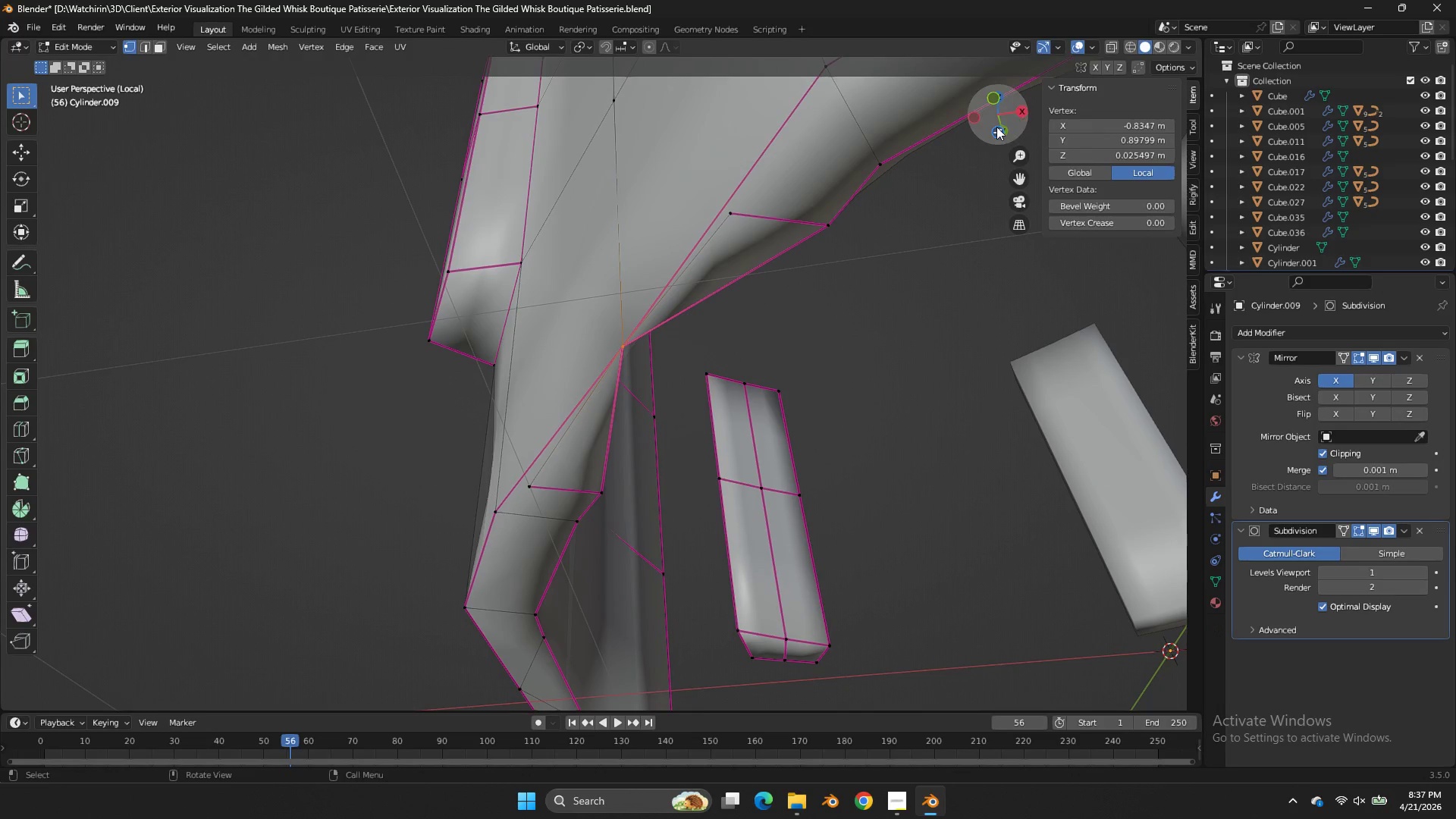 
left_click_drag(start_coordinate=[996, 127], to_coordinate=[925, 115])
 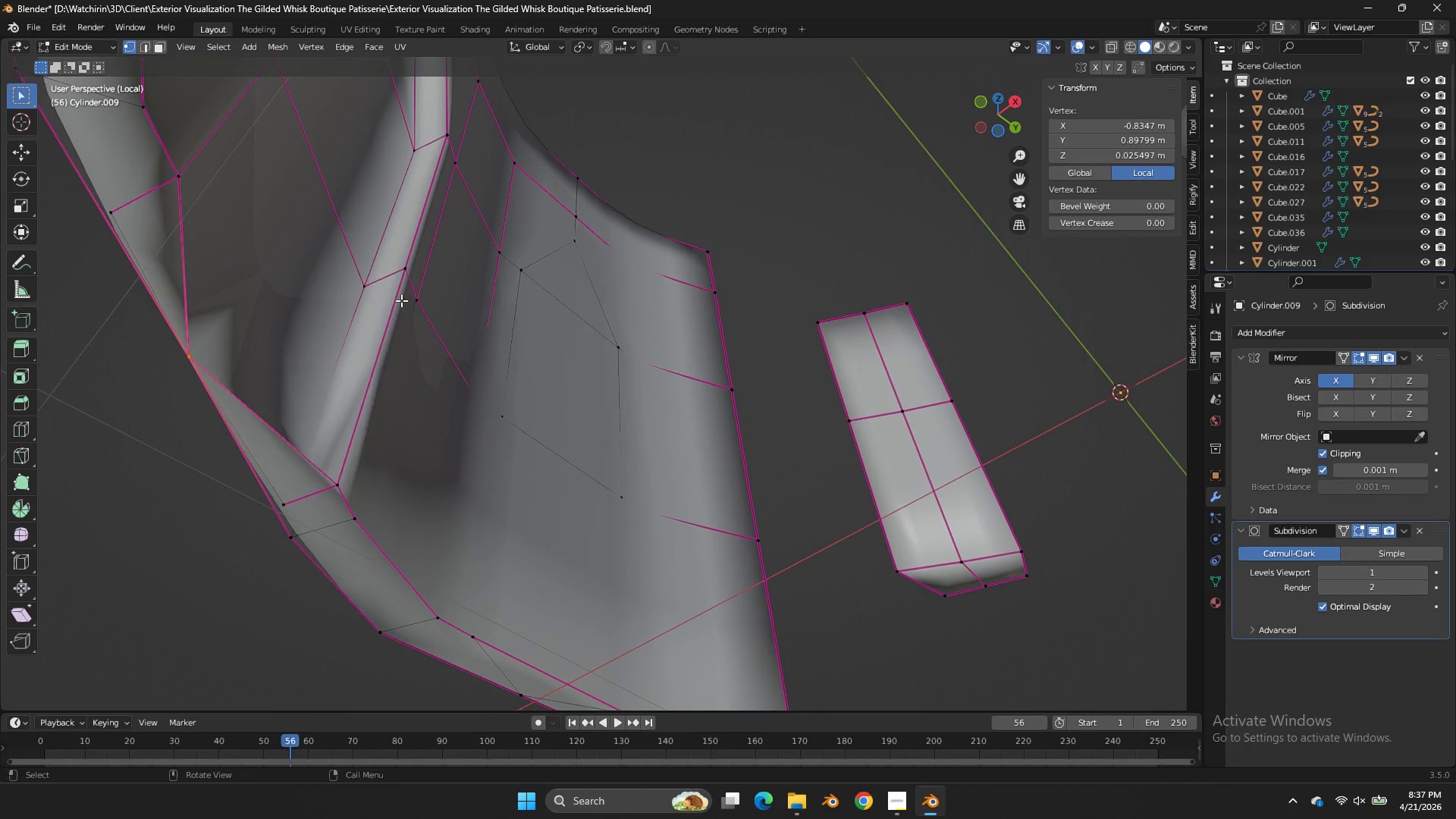 
type(xv)
 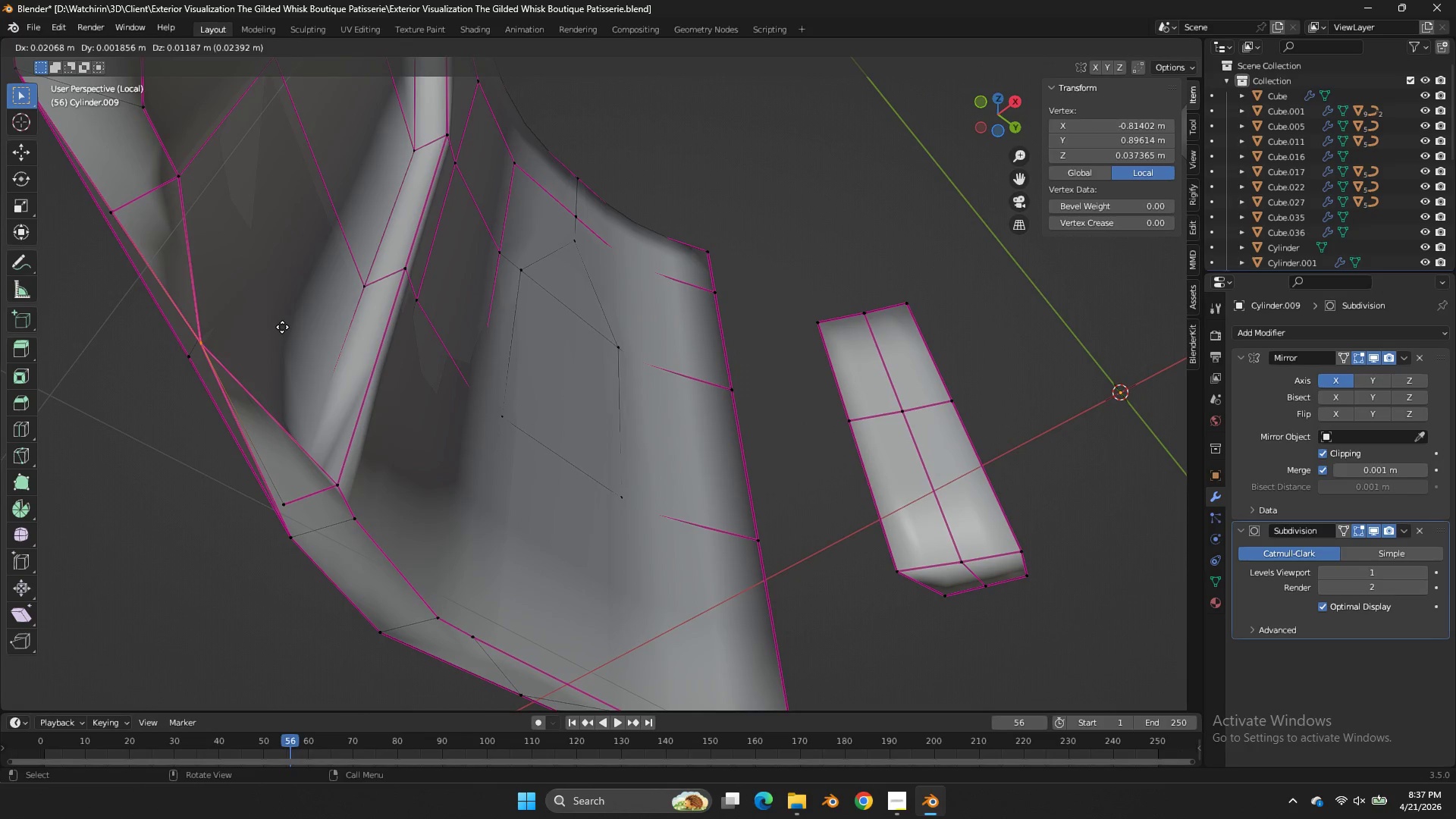 
left_click([283, 327])
 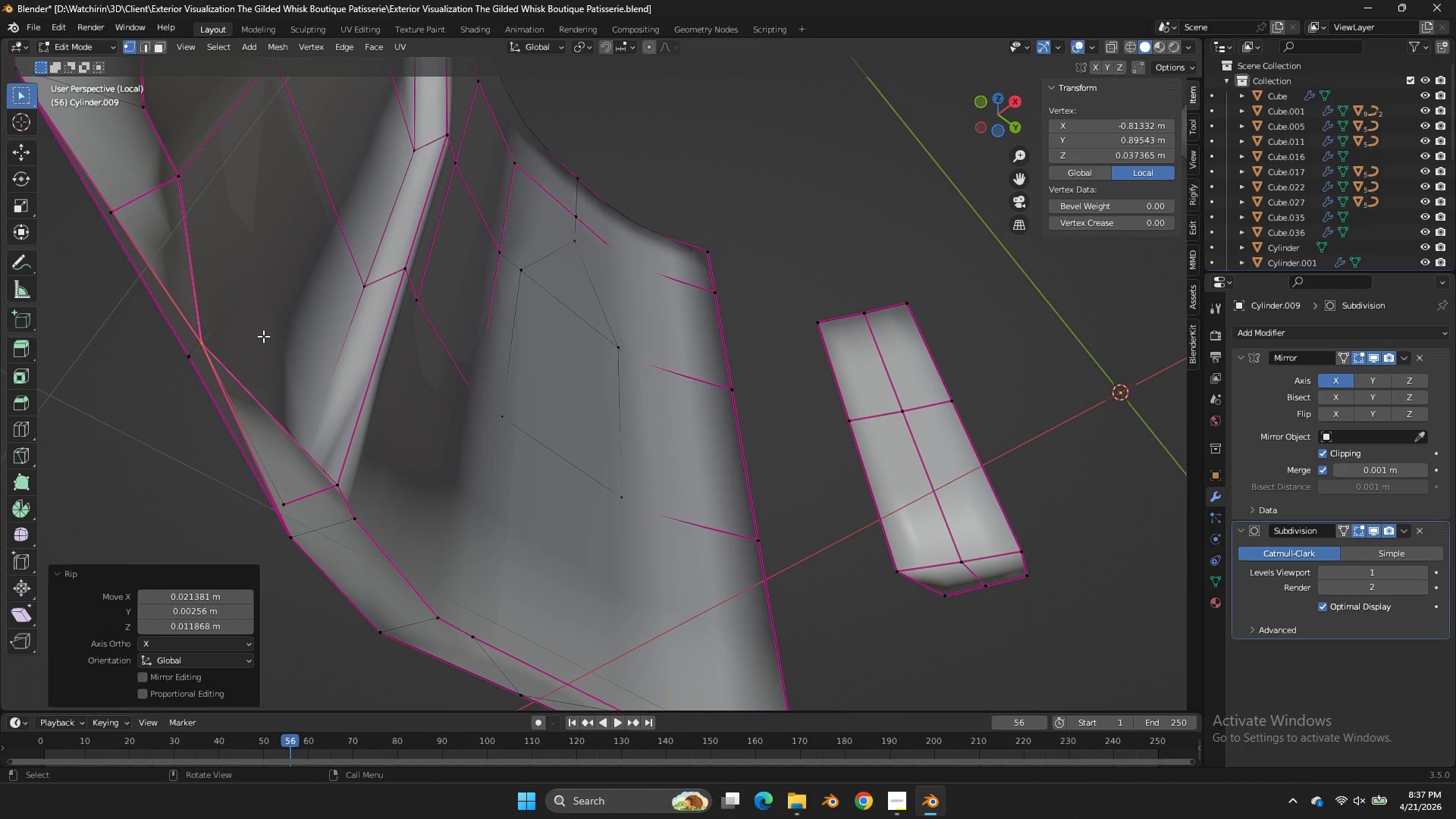 
key(Control+Z)
 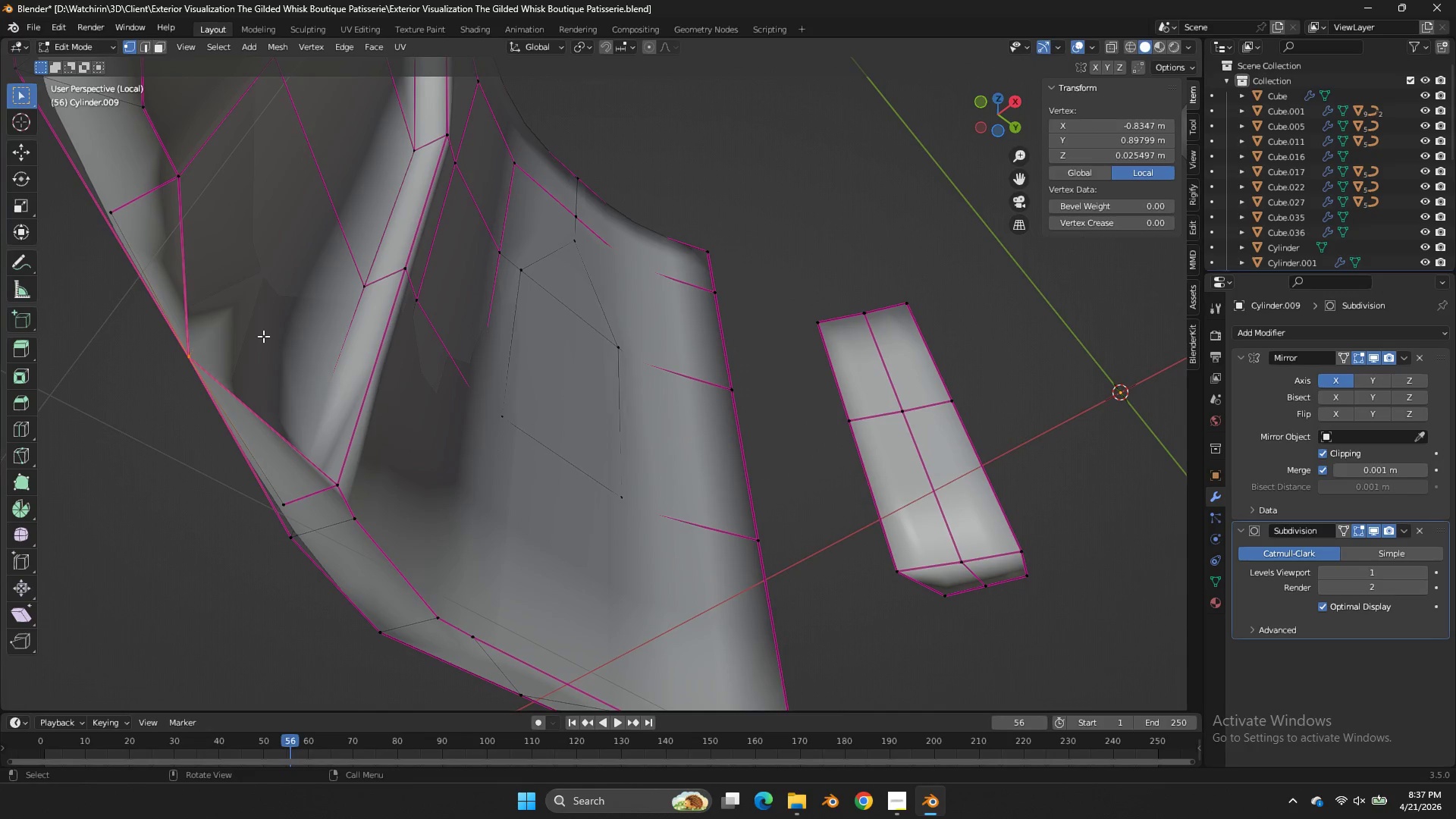 
key(Tab)
 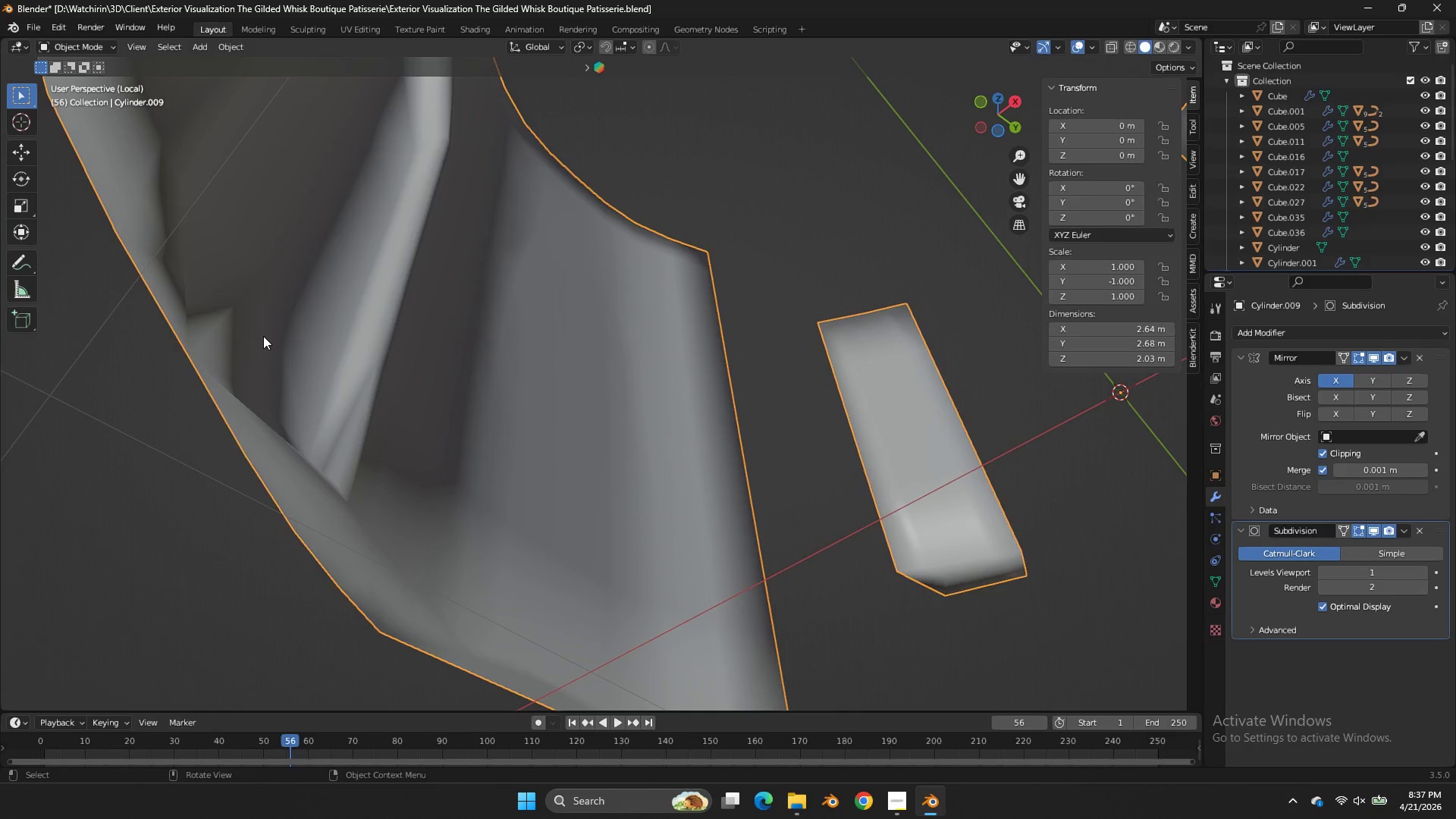 
key(Tab)
 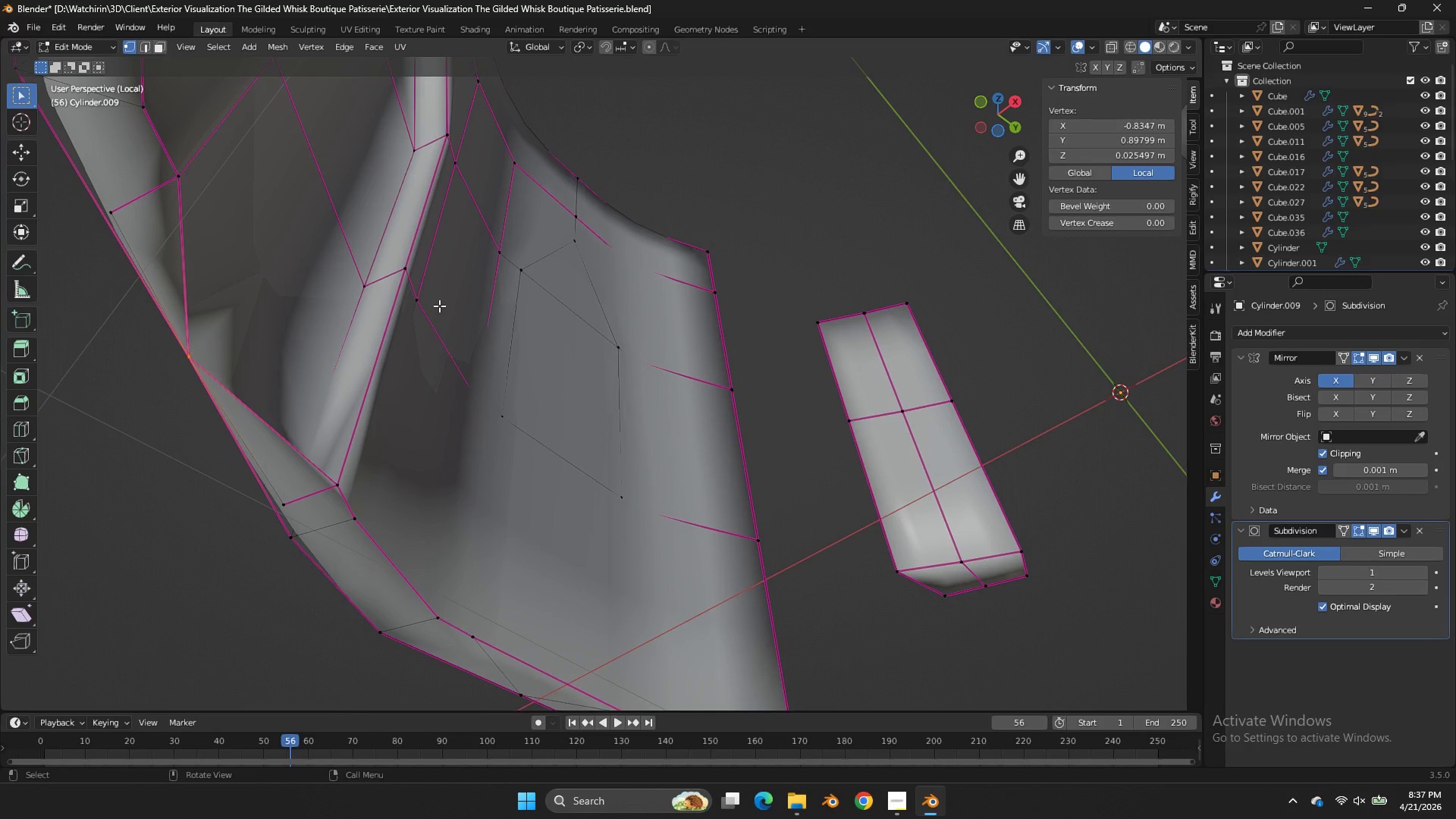 
key(G)
 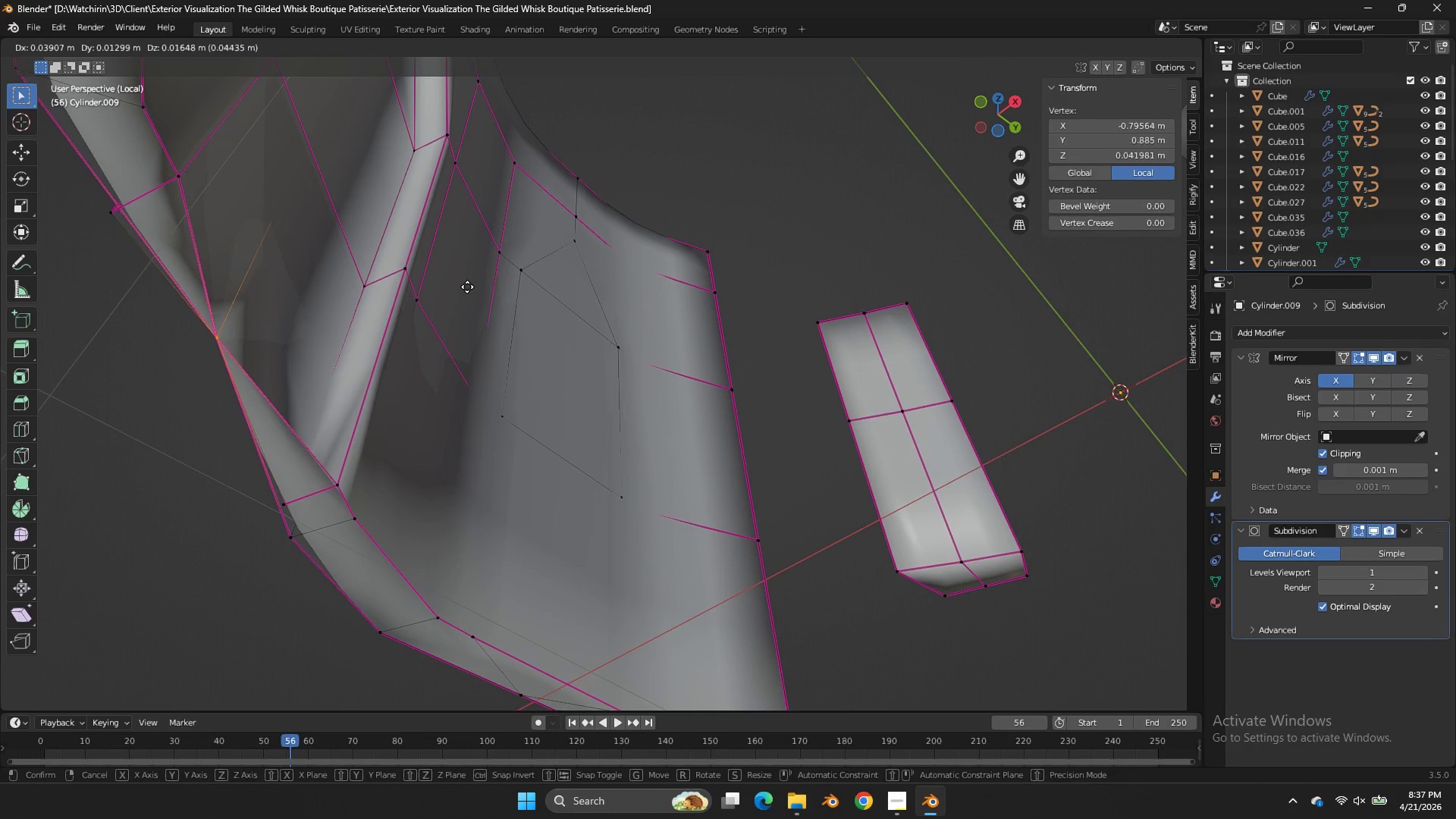 
right_click([467, 287])
 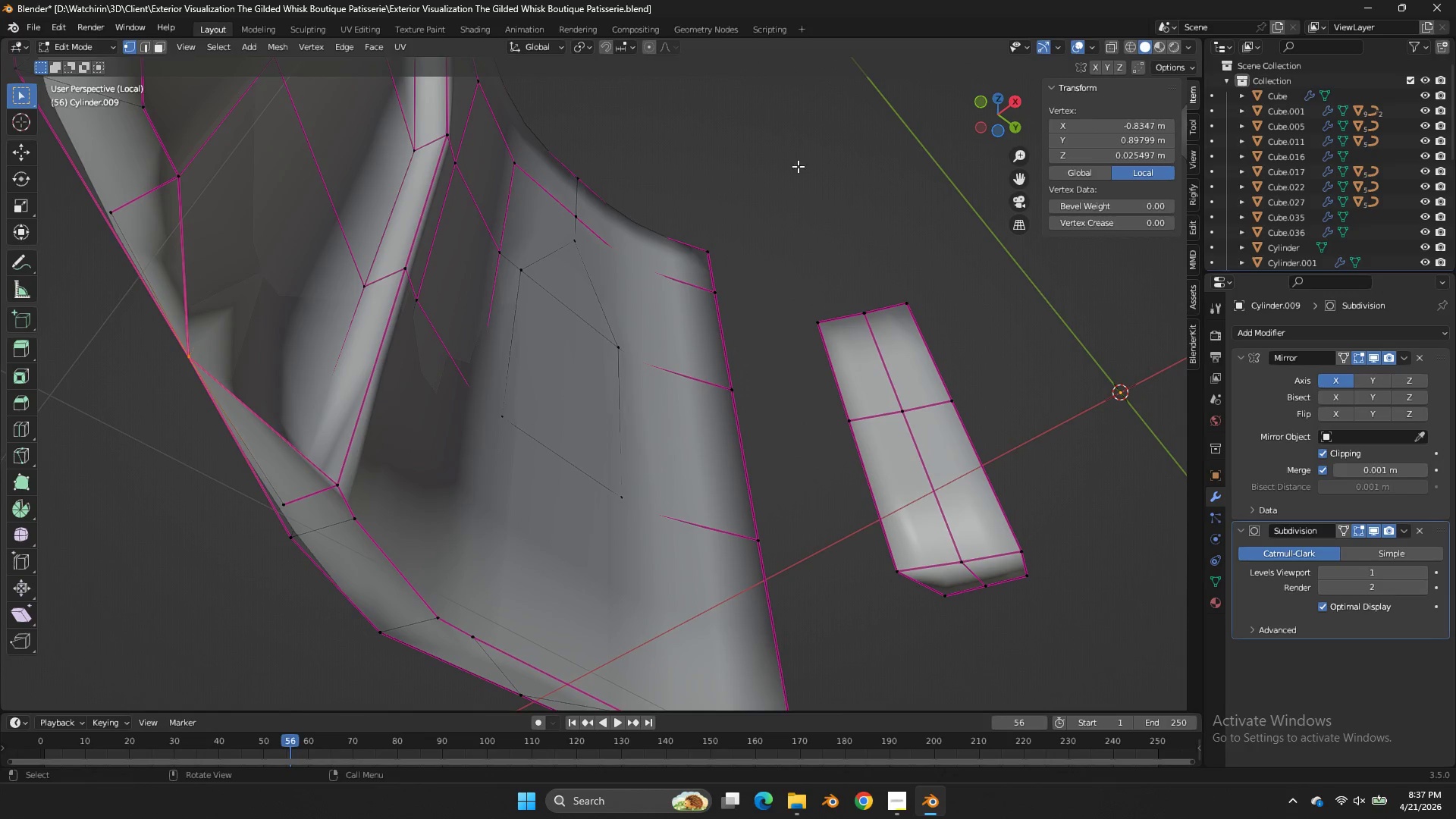 
key(Control+ControlLeft)
 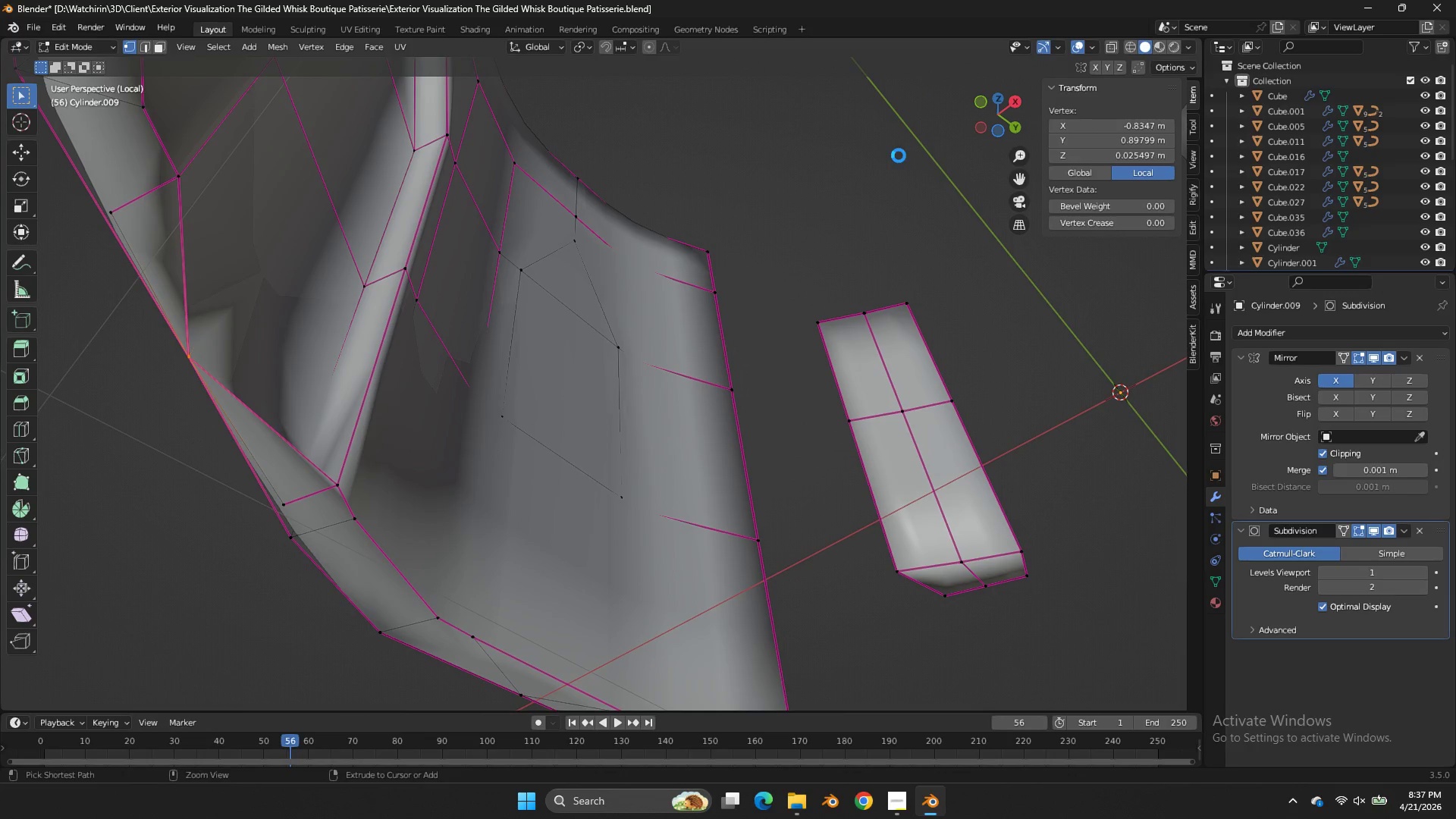 
key(Control+S)
 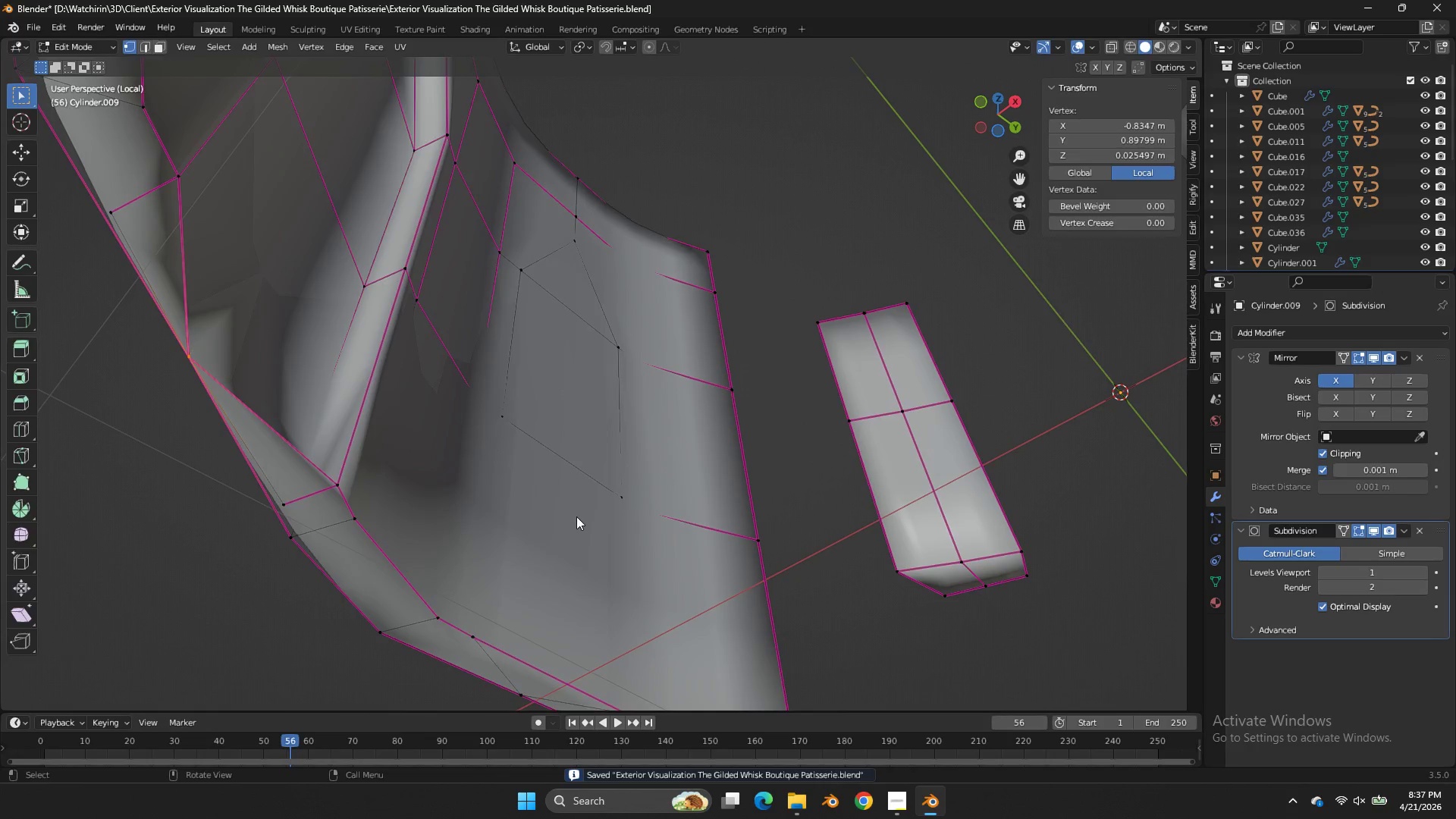 
key(Tab)
 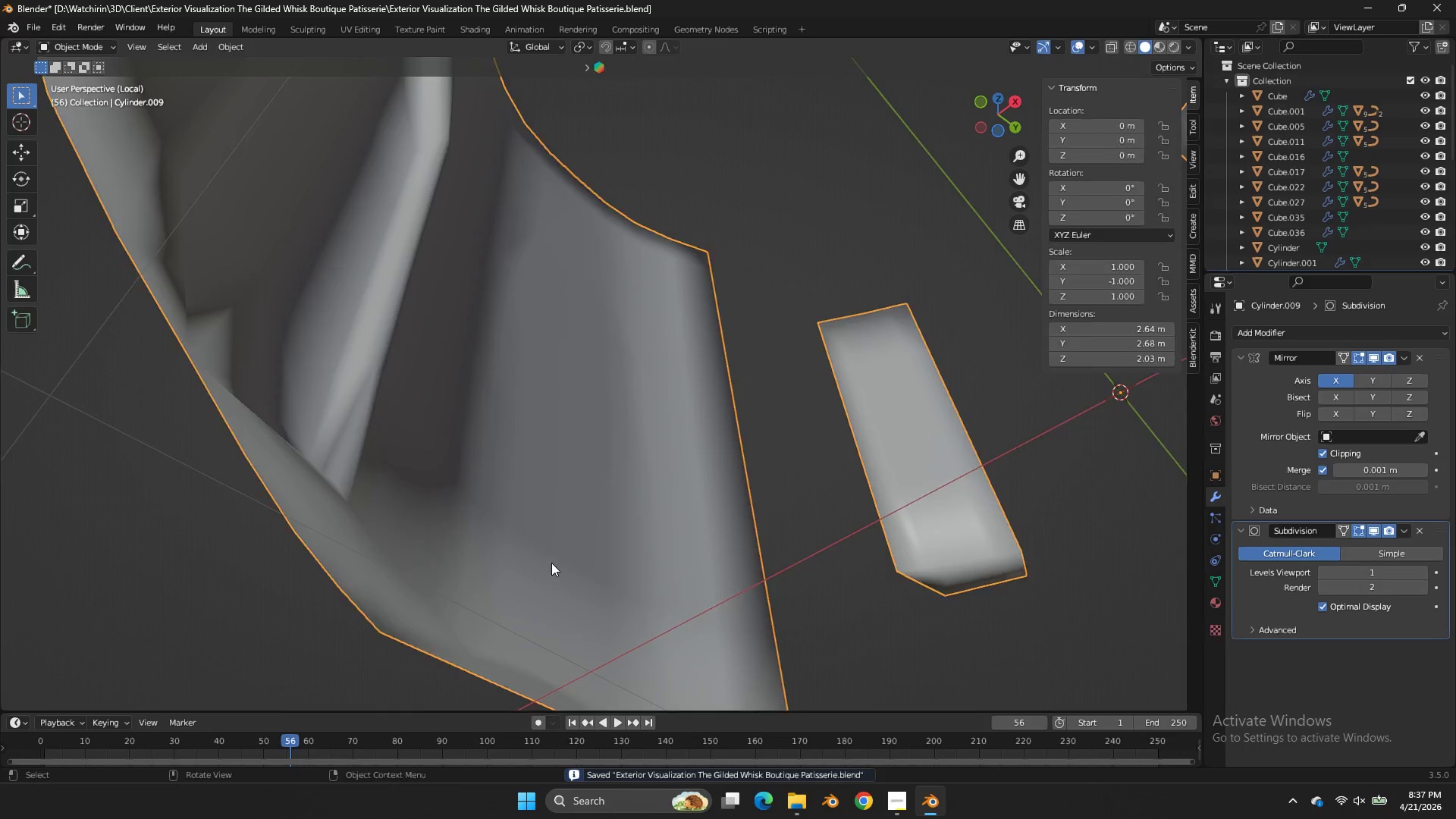 
key(Tab)
 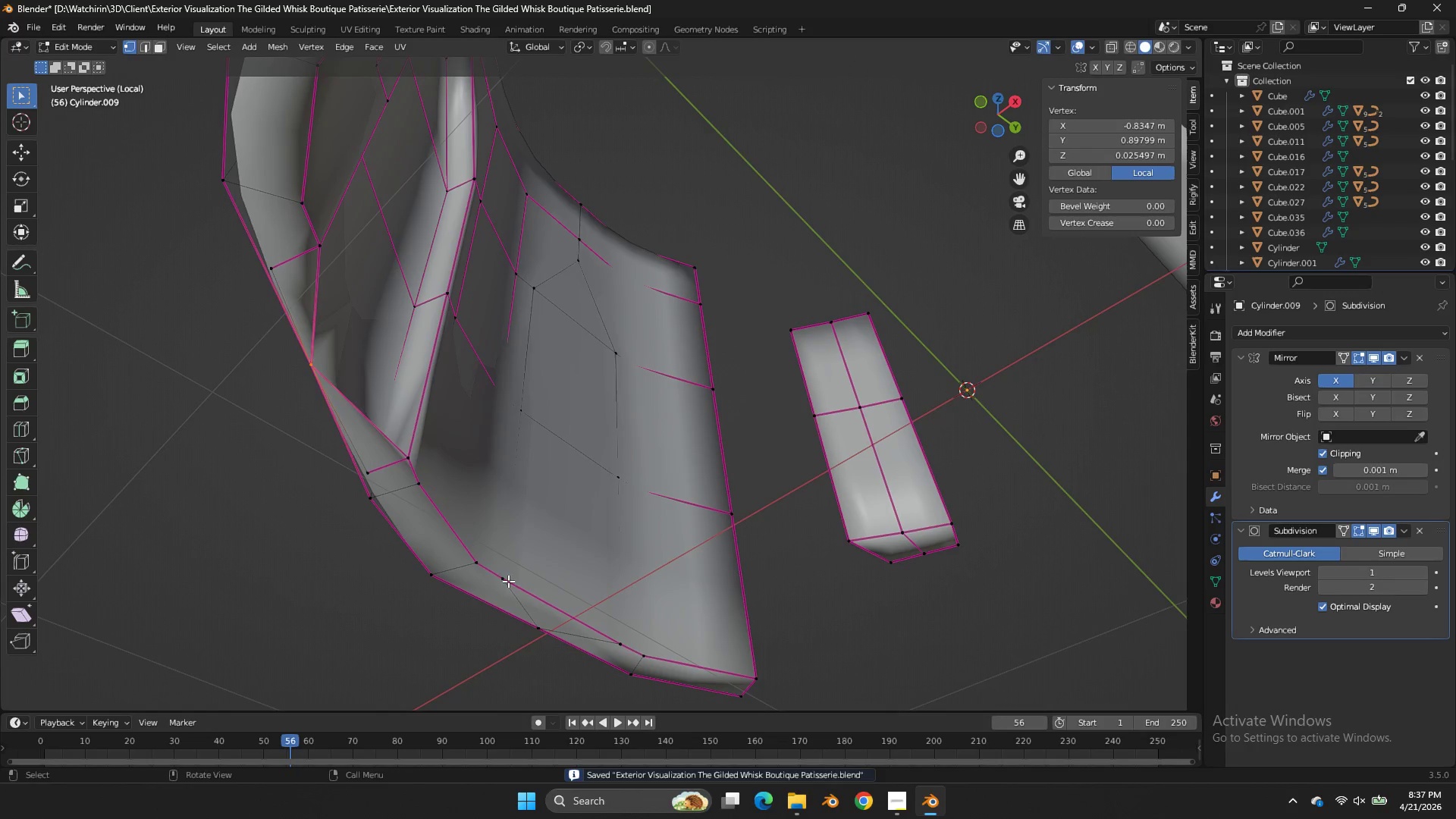 
scroll: coordinate [551, 563], scroll_direction: down, amount: 1.0
 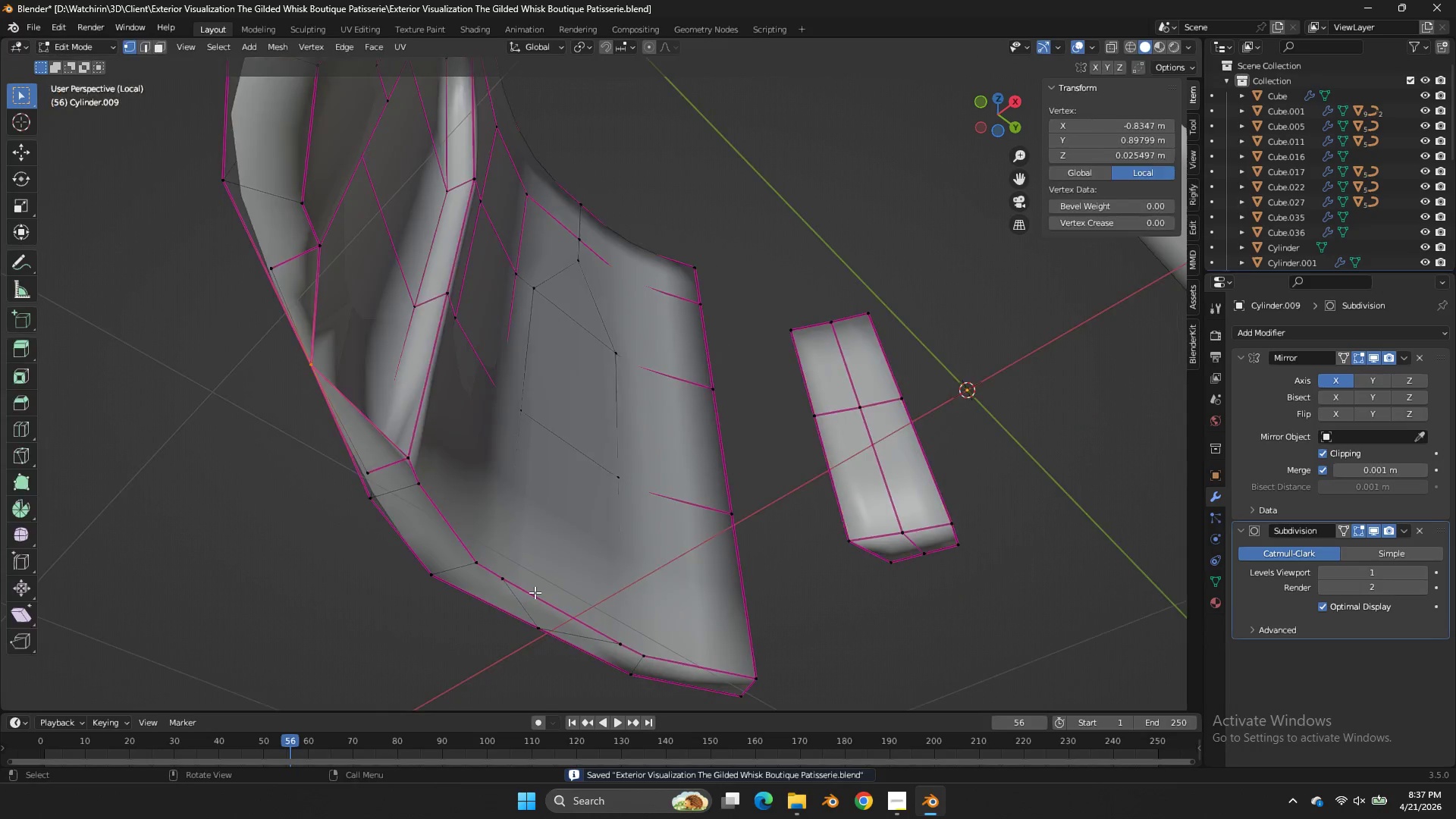 
left_click([509, 579])
 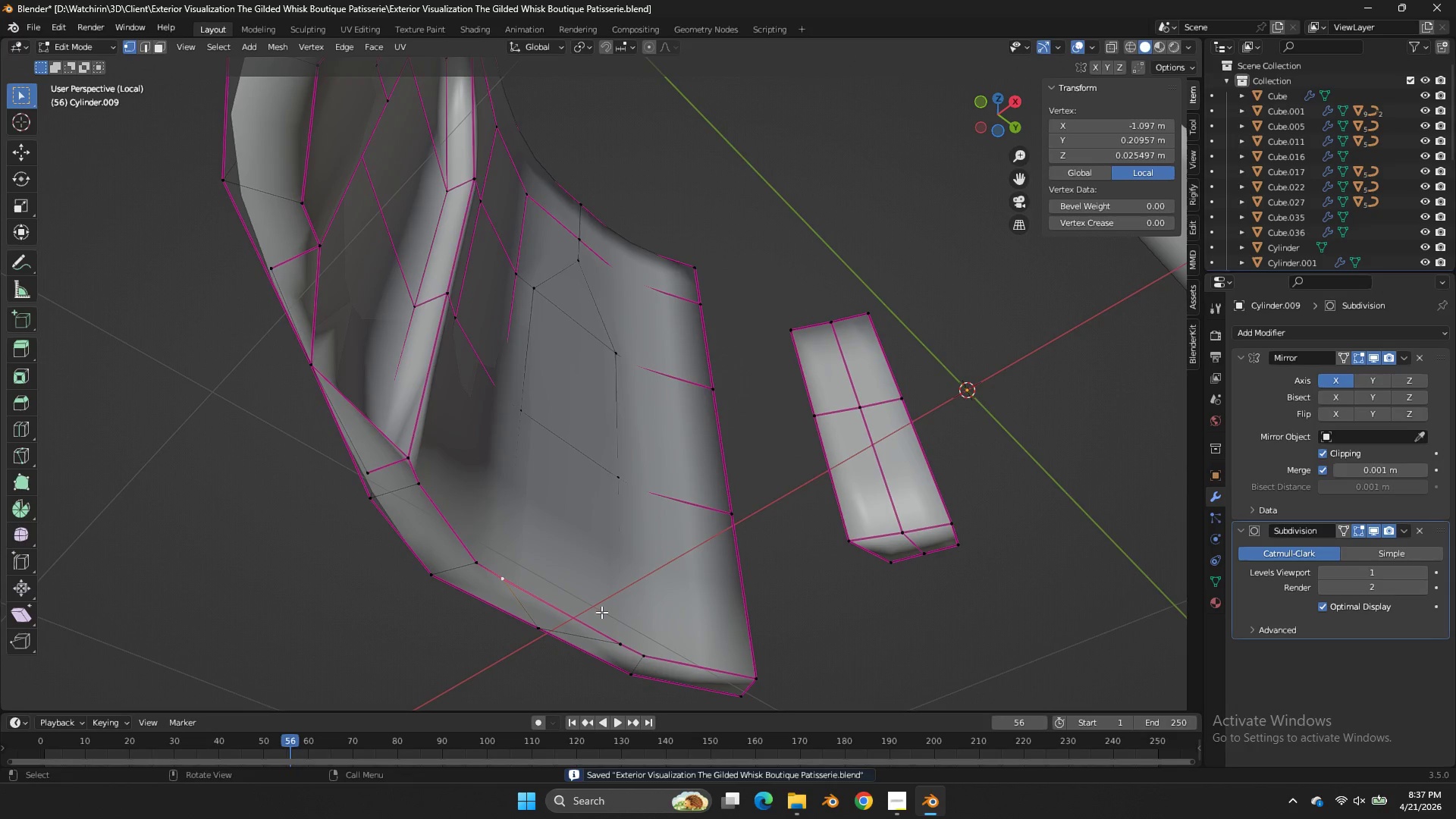 
hold_key(key=ShiftLeft, duration=0.58)
left_click([608, 617])
 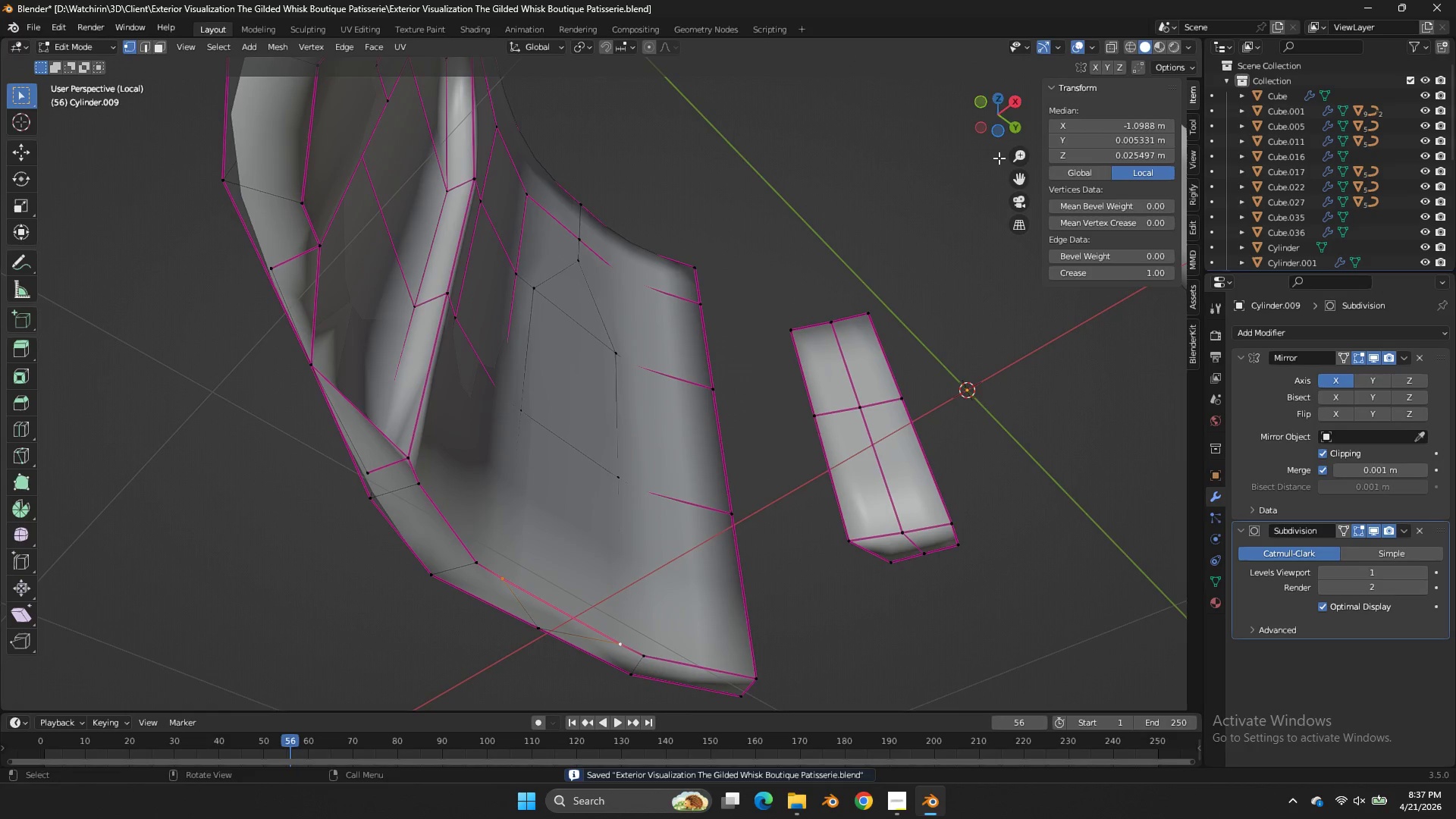 
left_click_drag(start_coordinate=[981, 126], to_coordinate=[918, 68])
 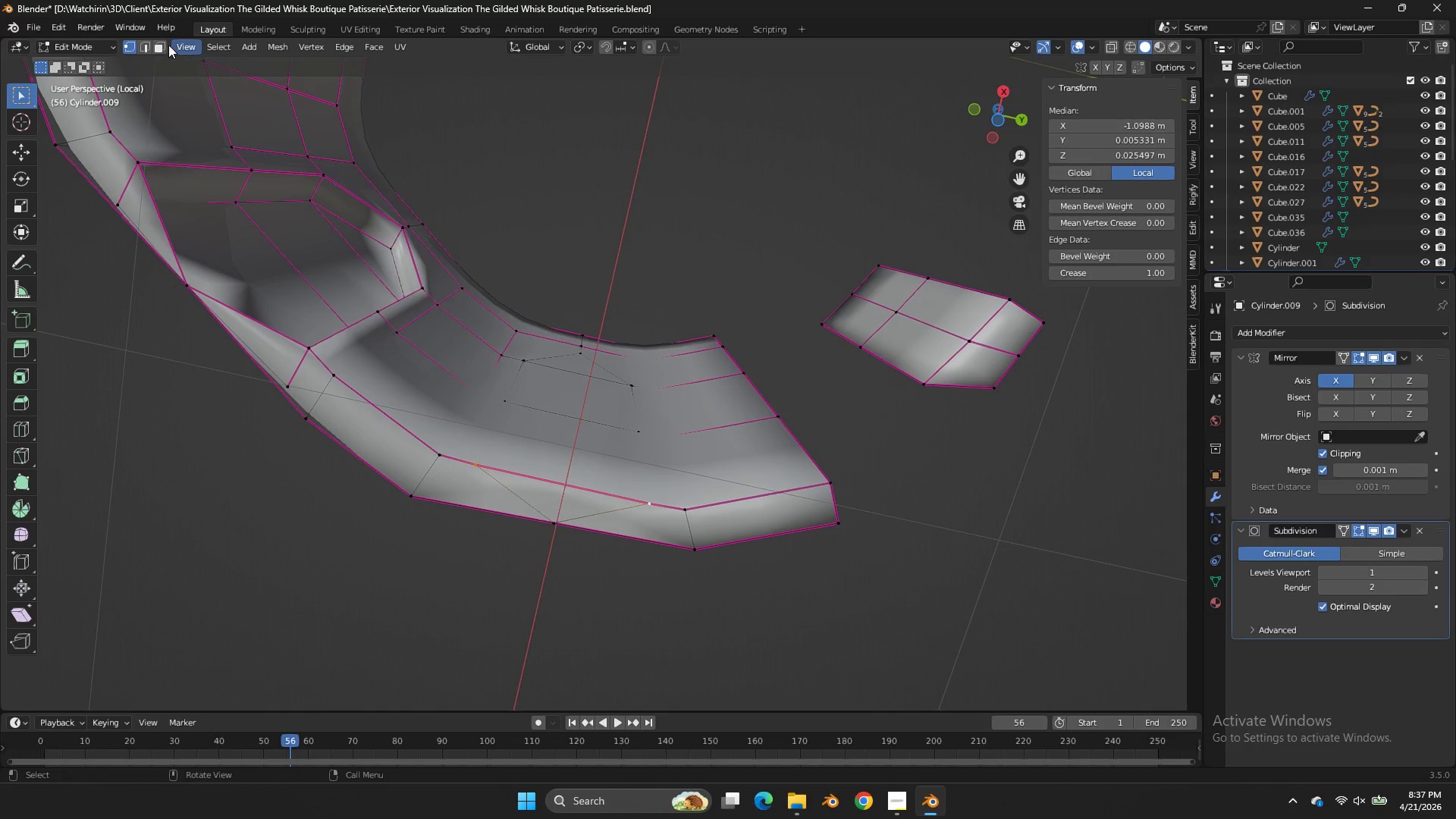 
left_click([161, 45])
 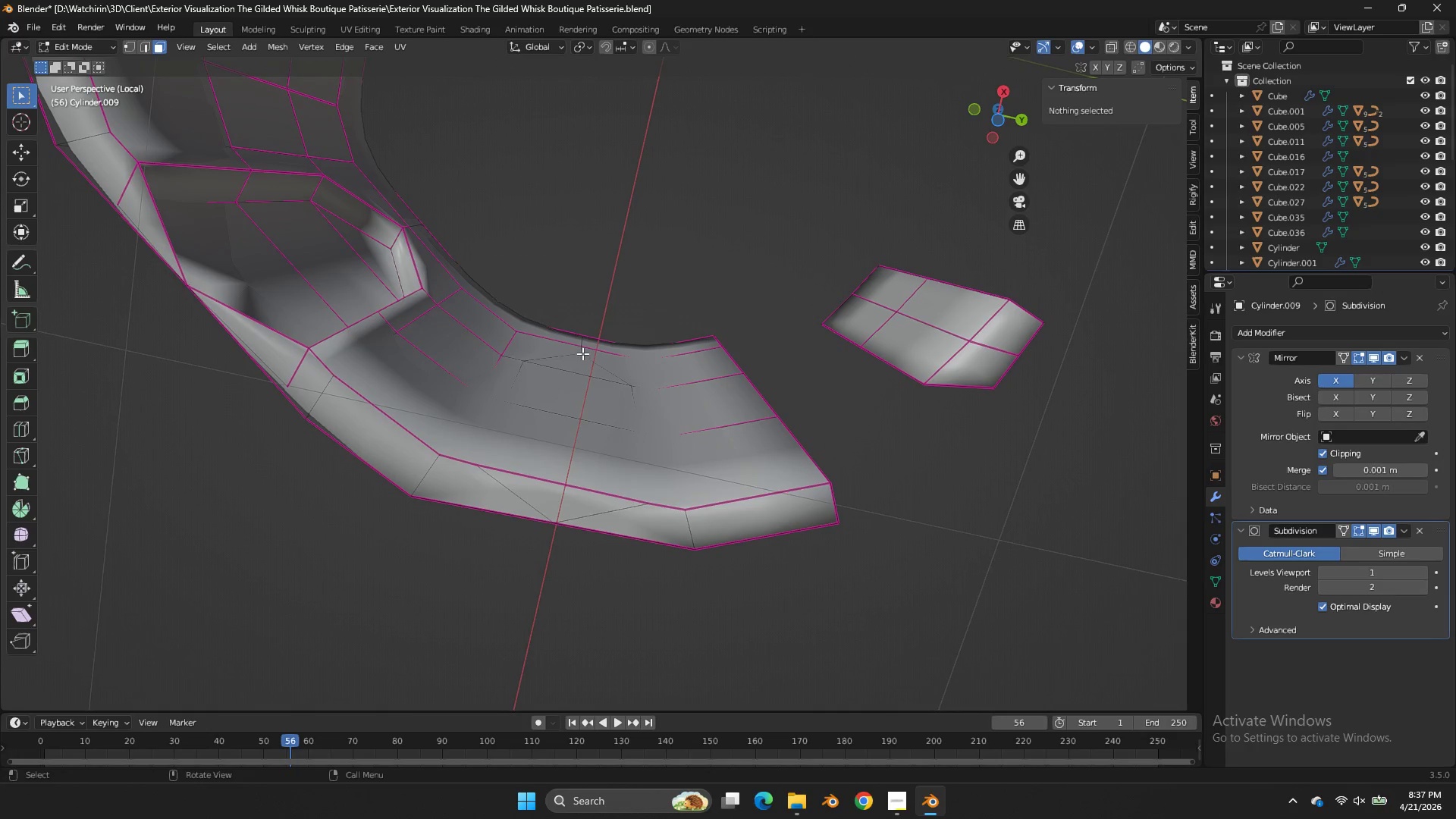 
left_click([577, 366])
 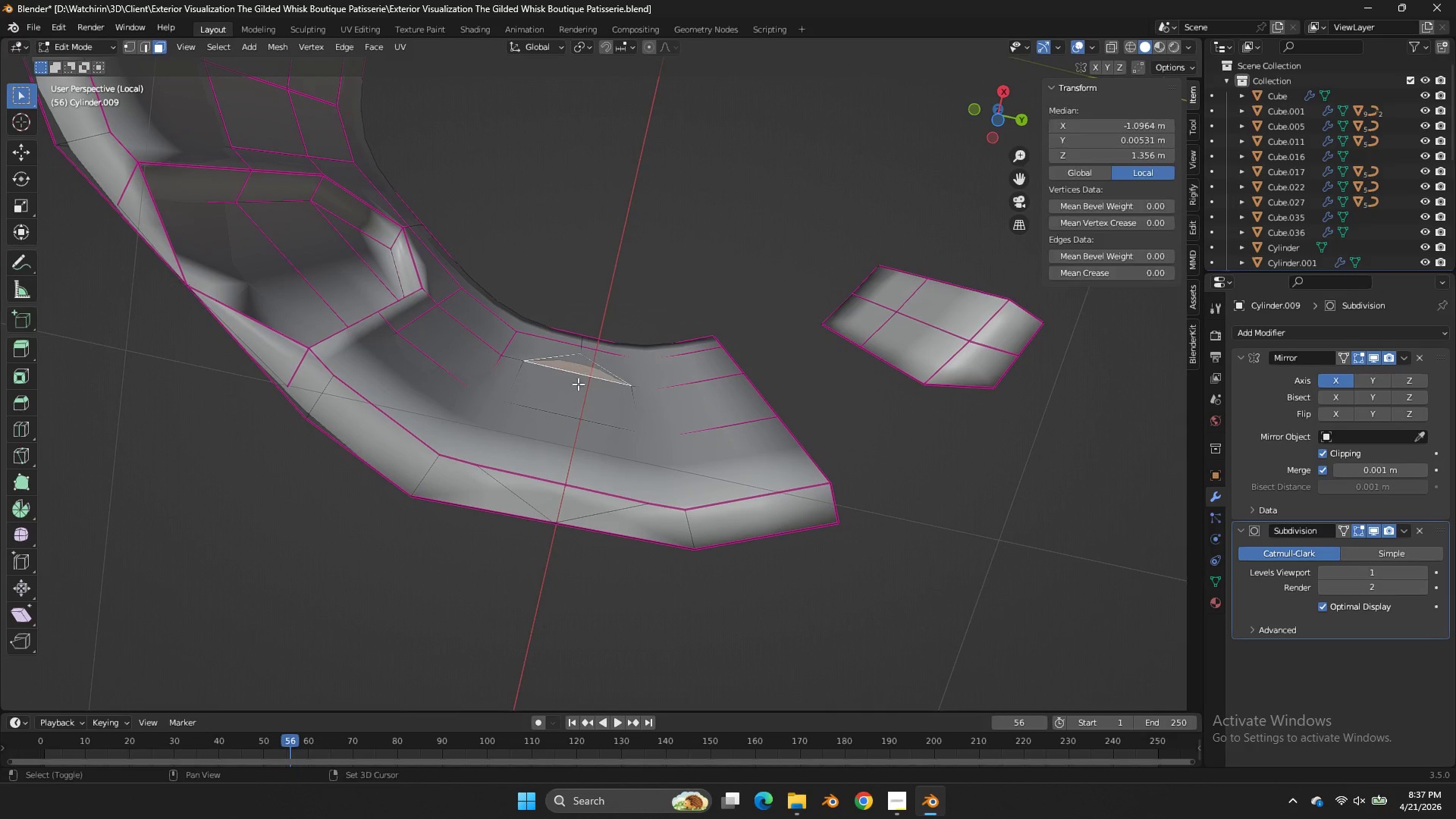 
hold_key(key=ShiftLeft, duration=1.59)
double_click([576, 418])
 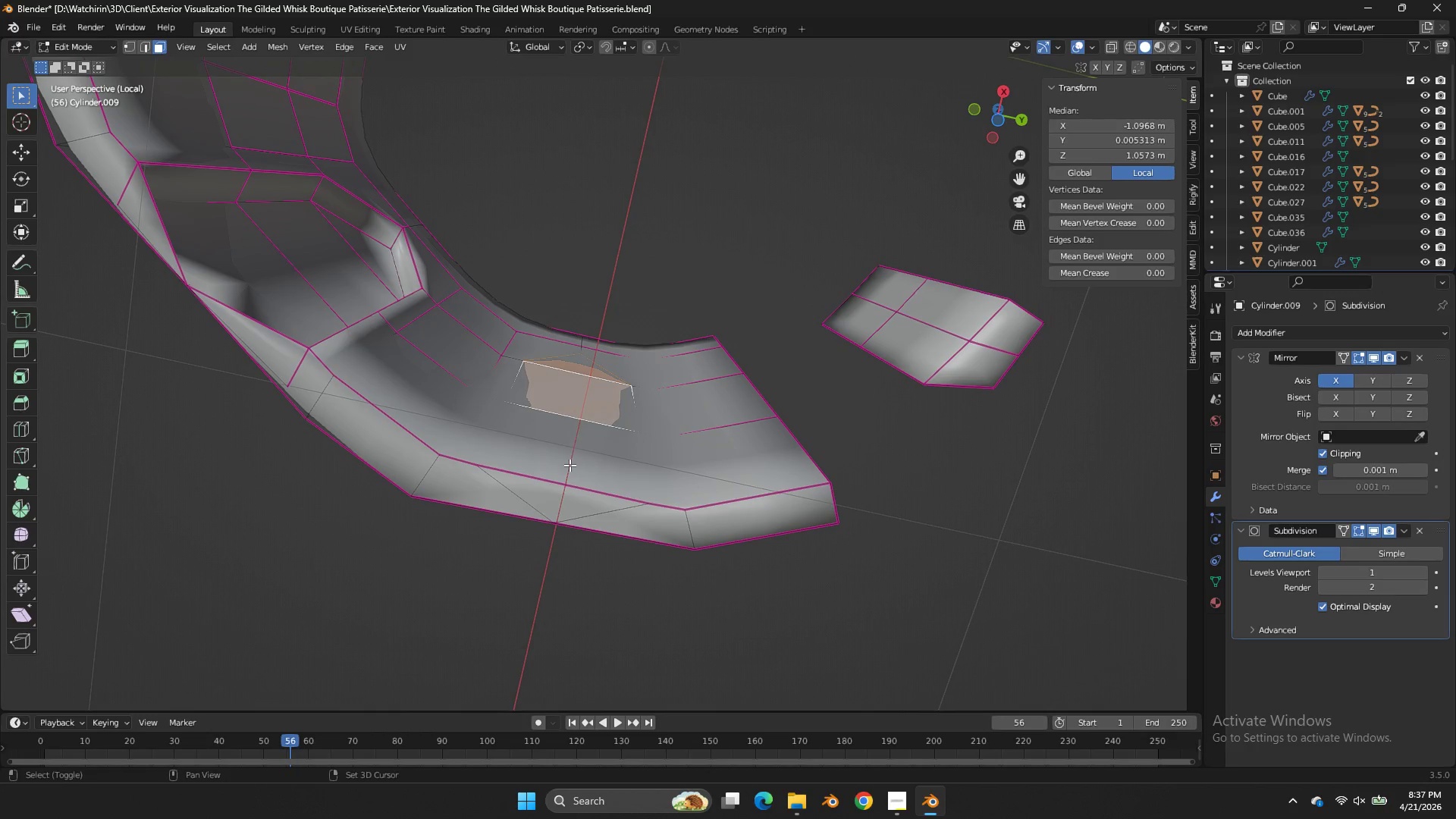 
triple_click([570, 465])
 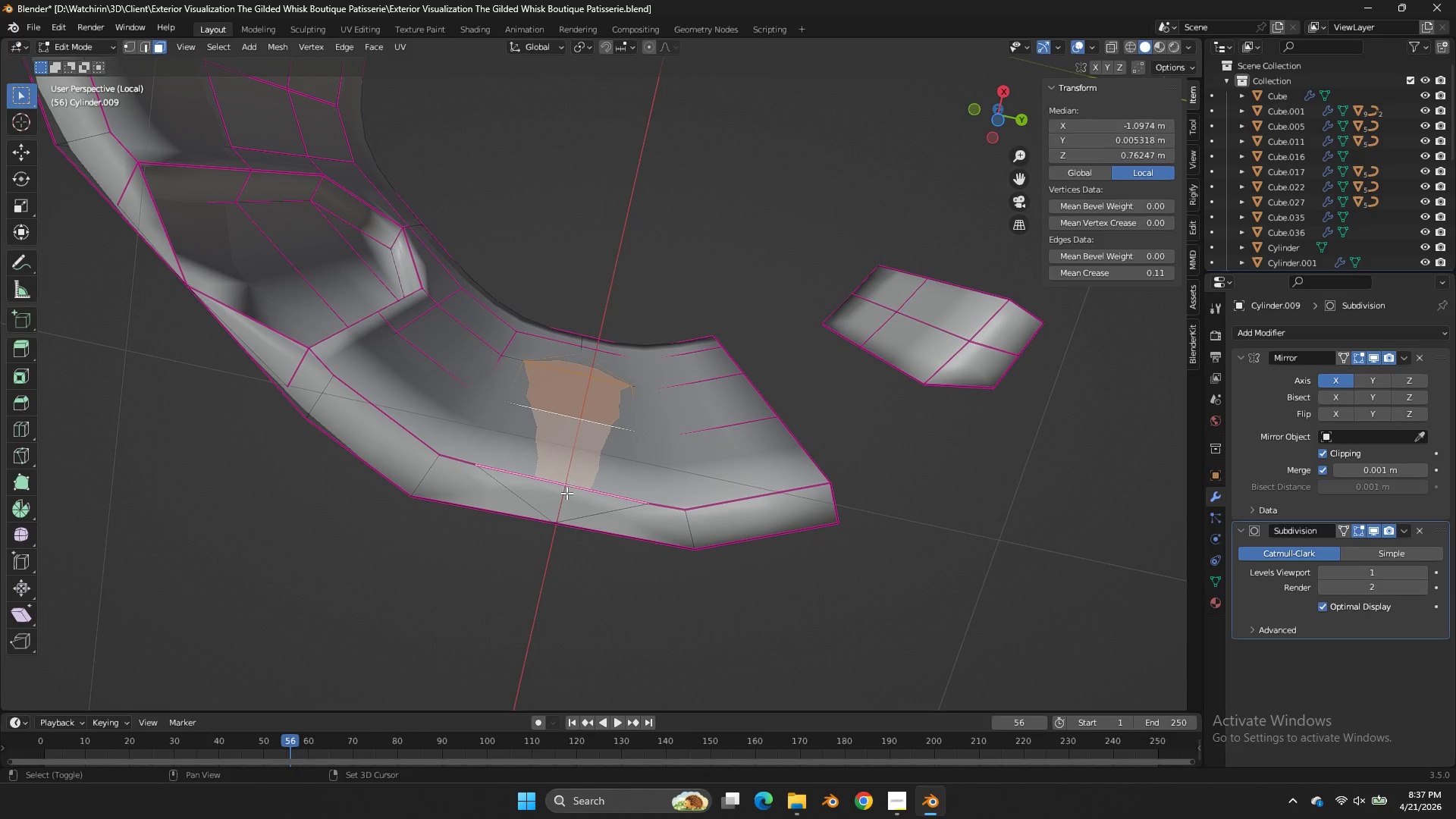 
triple_click([566, 493])
 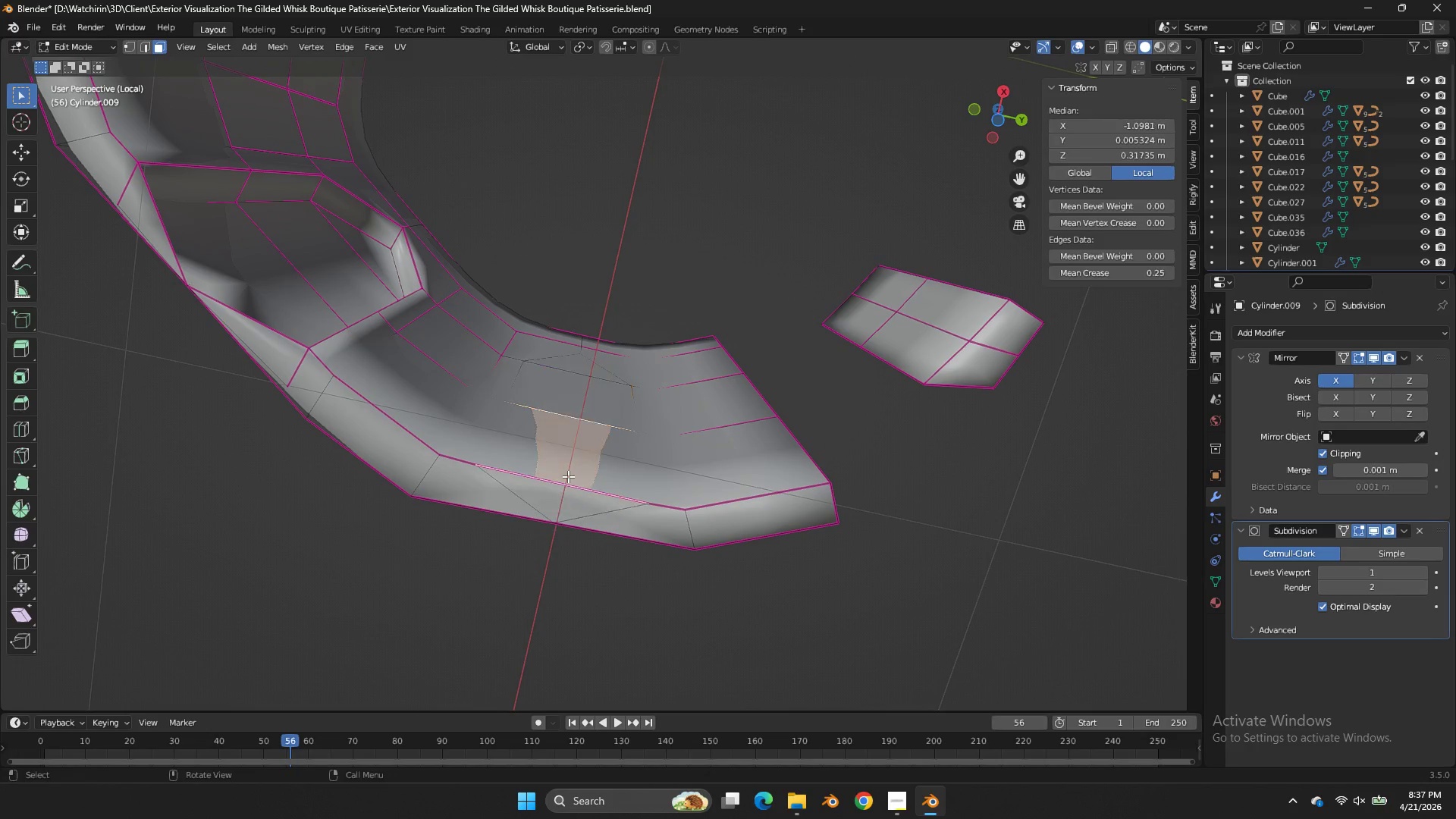 
key(G)
 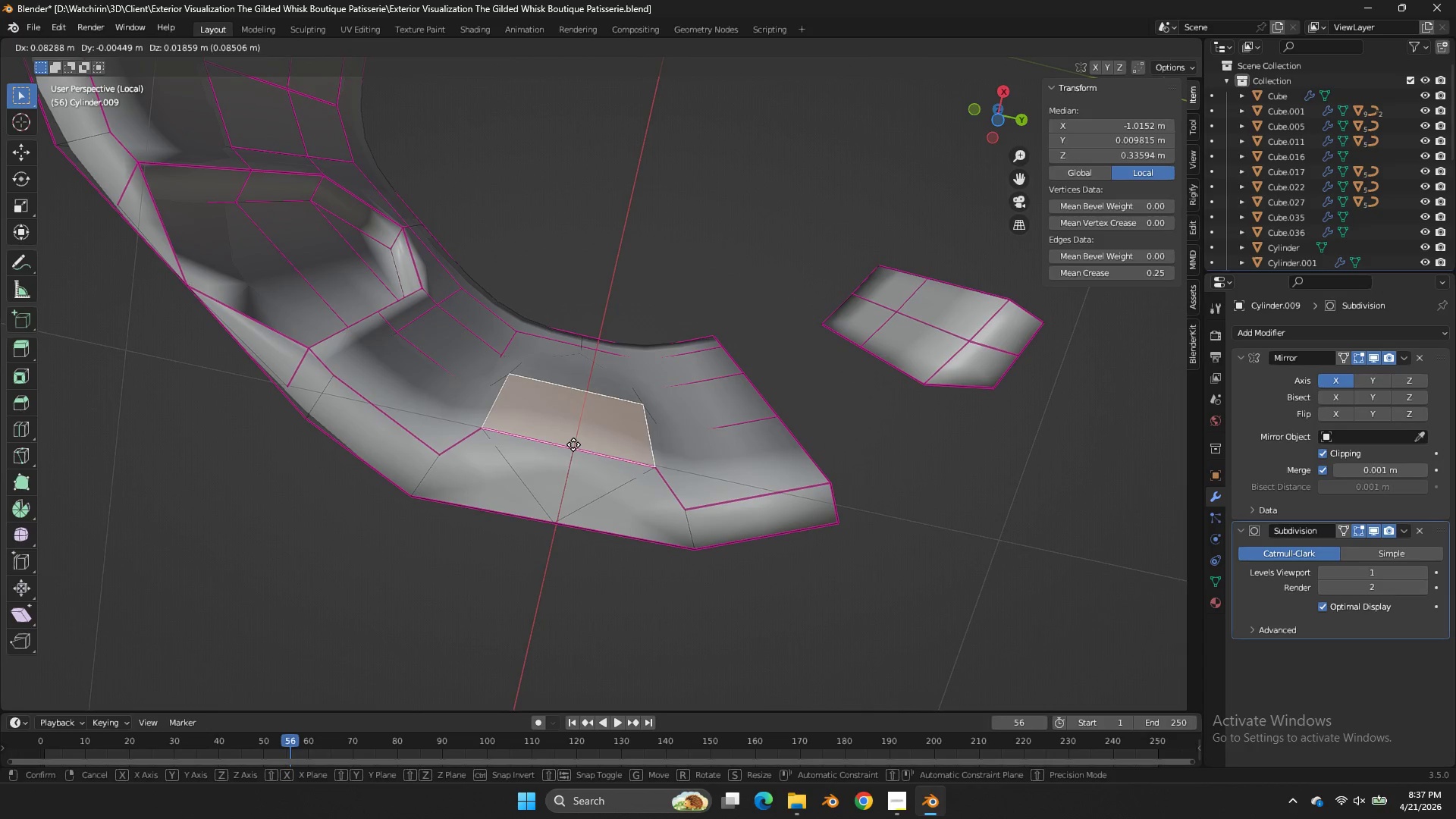 
right_click([573, 444])
 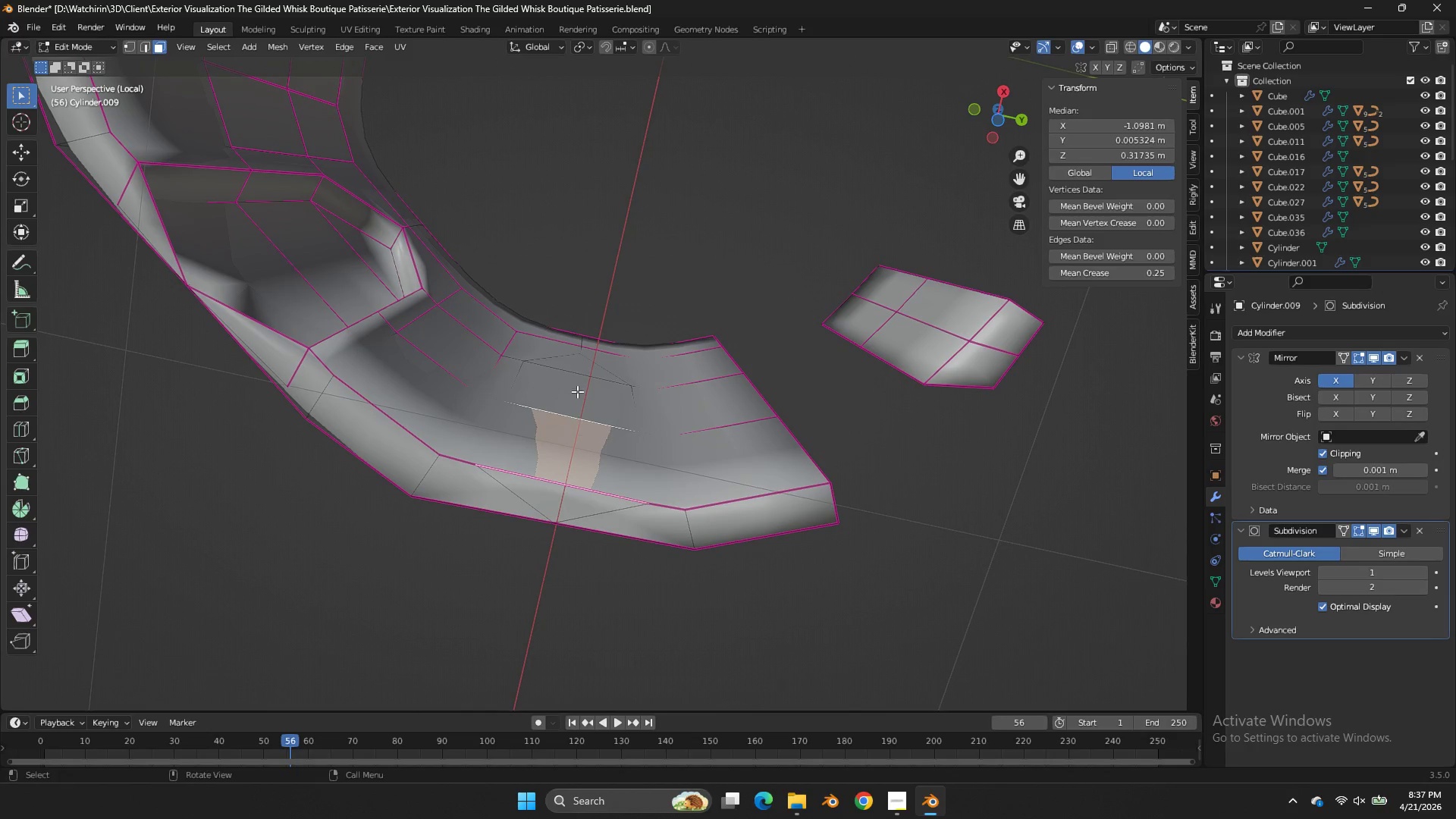 
hold_key(key=ShiftLeft, duration=1.61)
double_click([578, 382])
 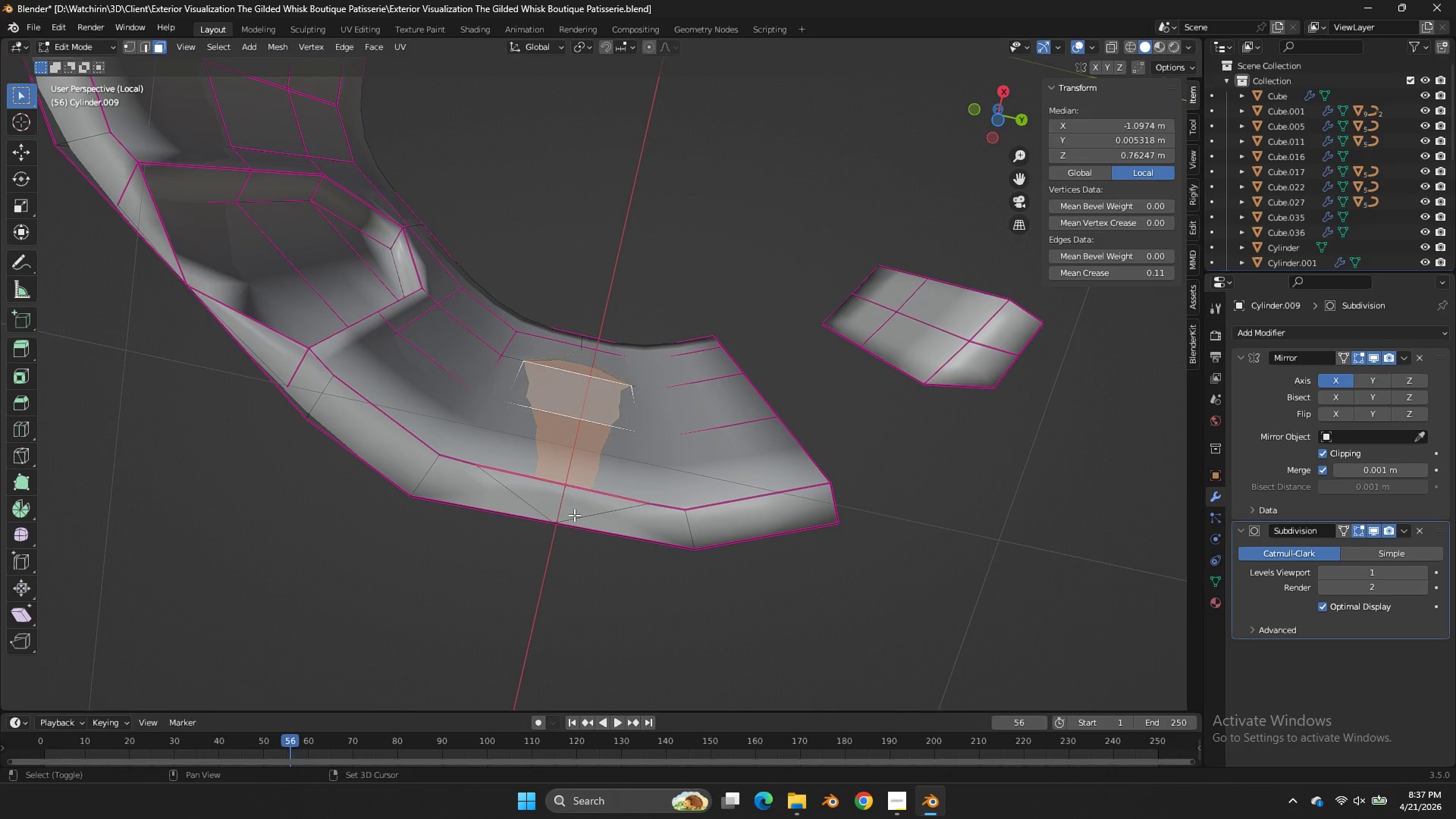 
left_click([574, 516])
 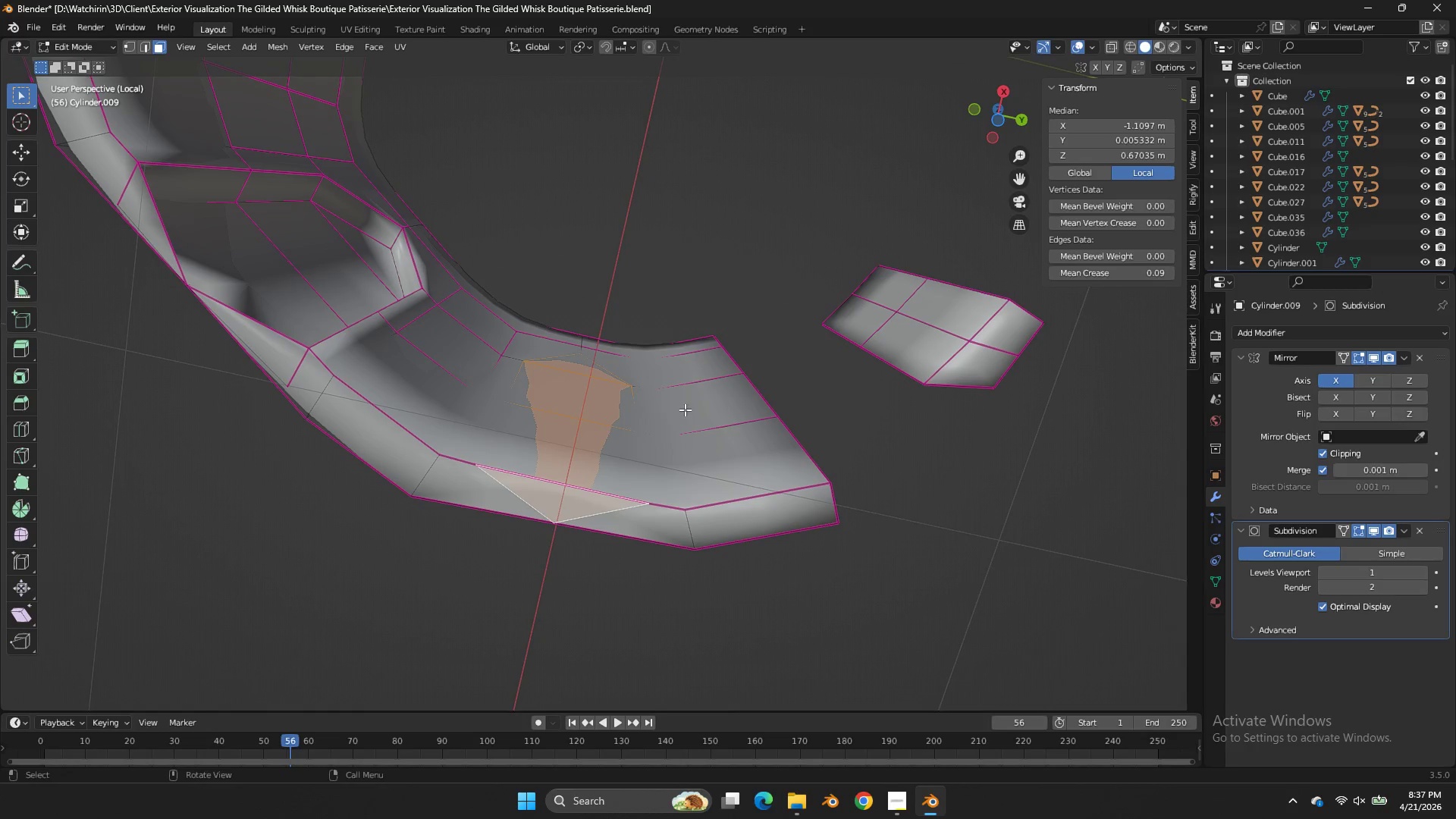 
scroll: coordinate [686, 408], scroll_direction: up, amount: 1.0
 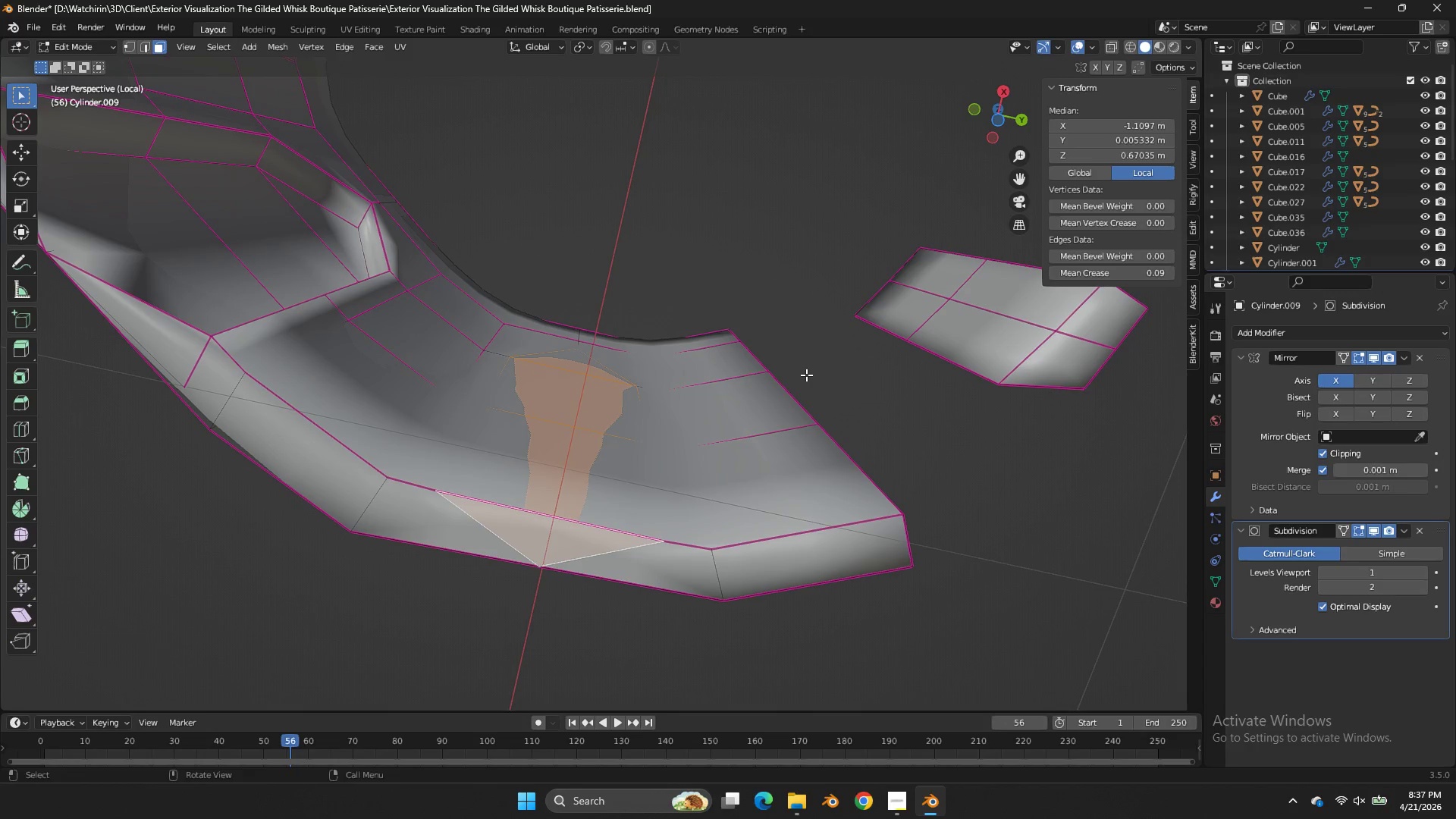 
key(Alt+AltLeft)
 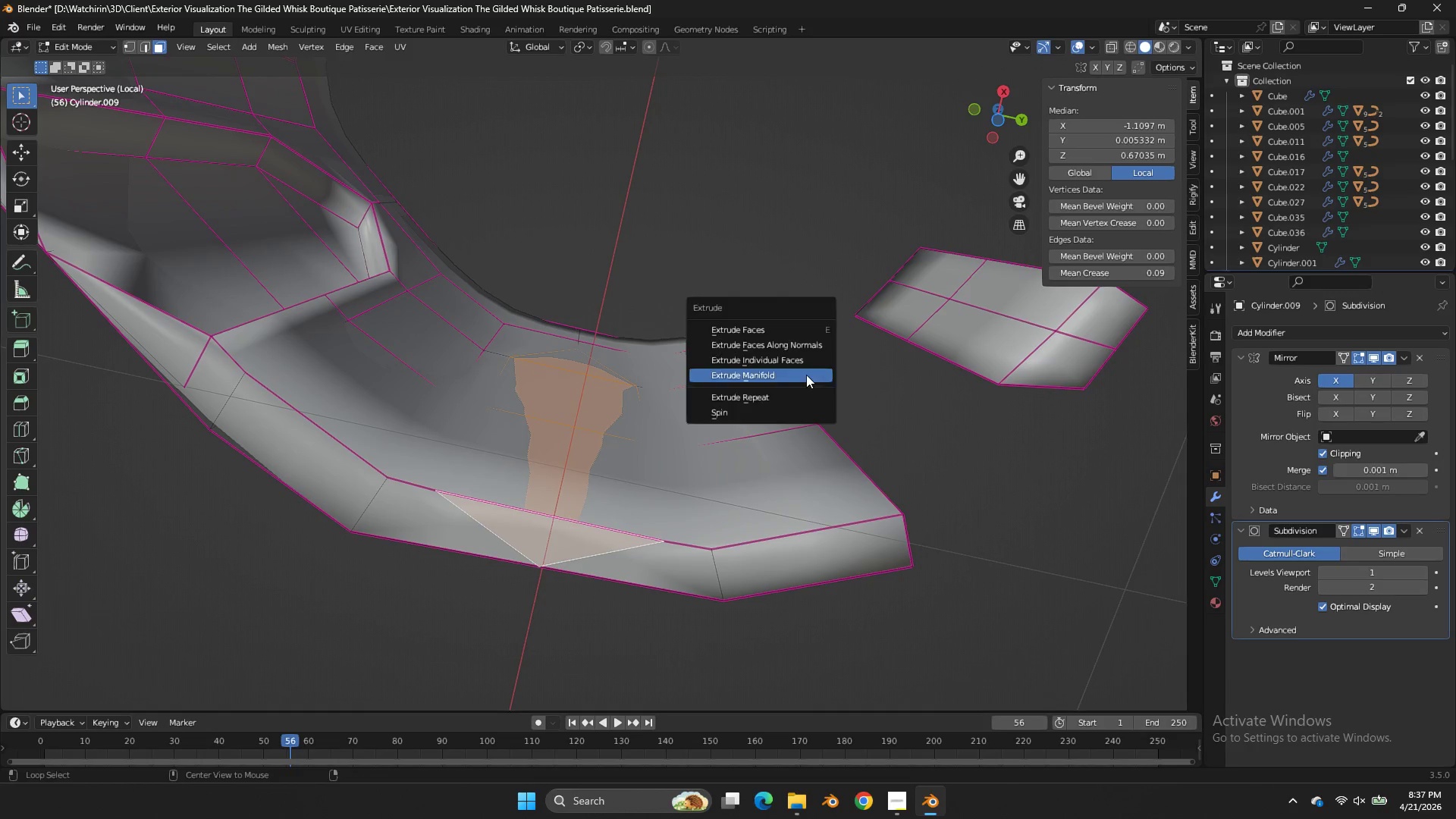 
key(Alt+E)
 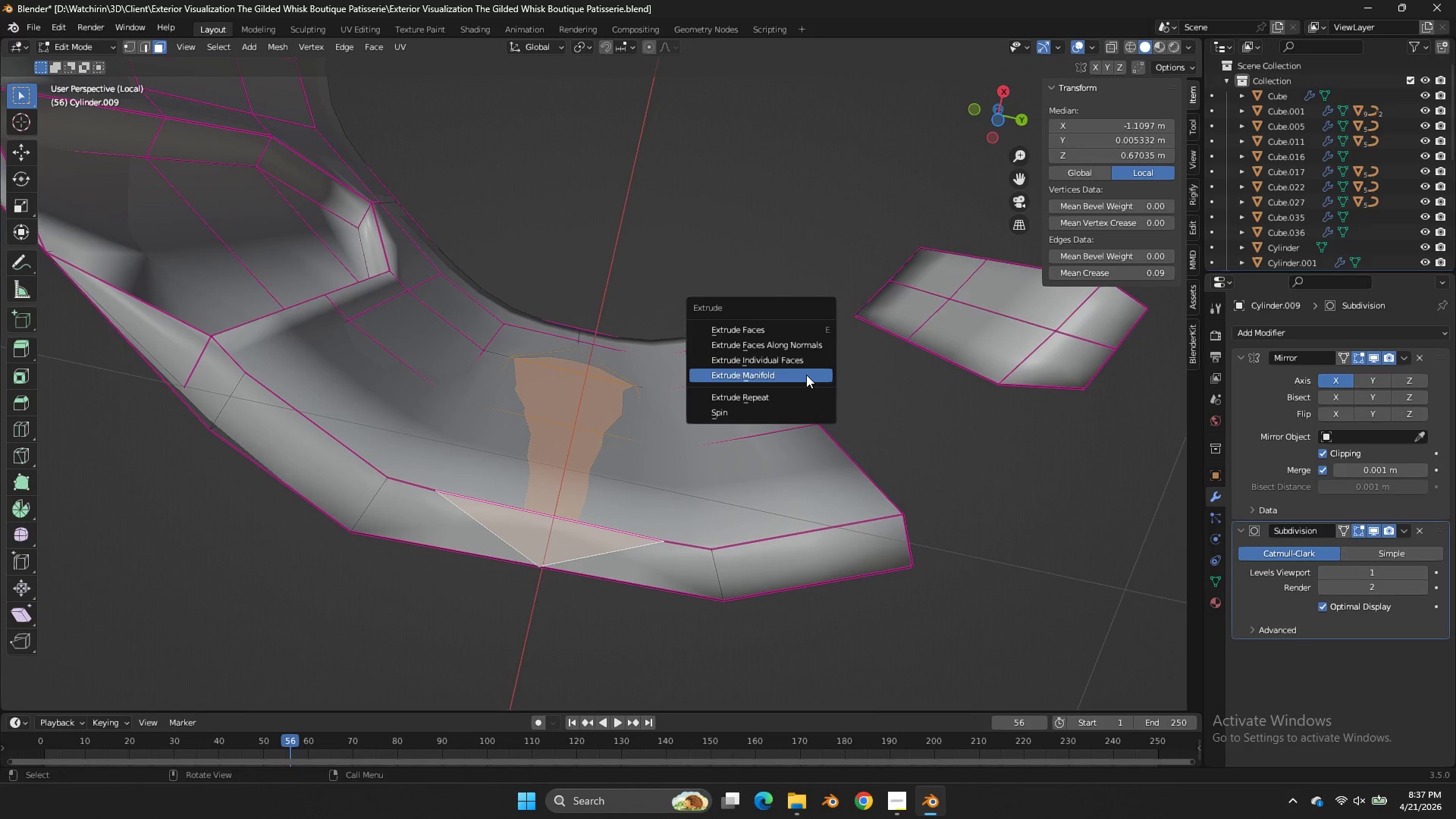 
left_click([806, 375])
 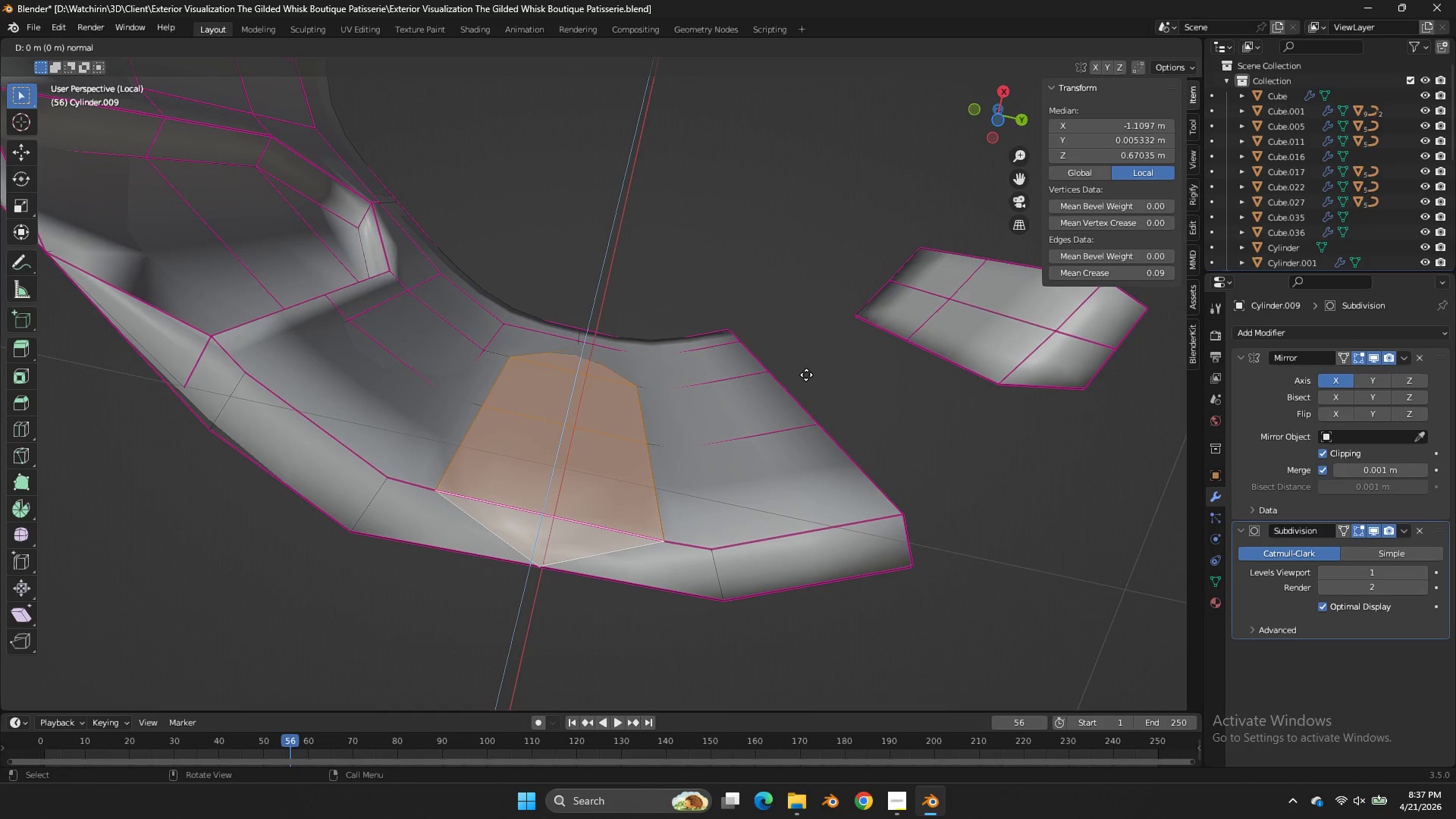 
hold_key(key=ShiftLeft, duration=1.52)
right_click([688, 450])
 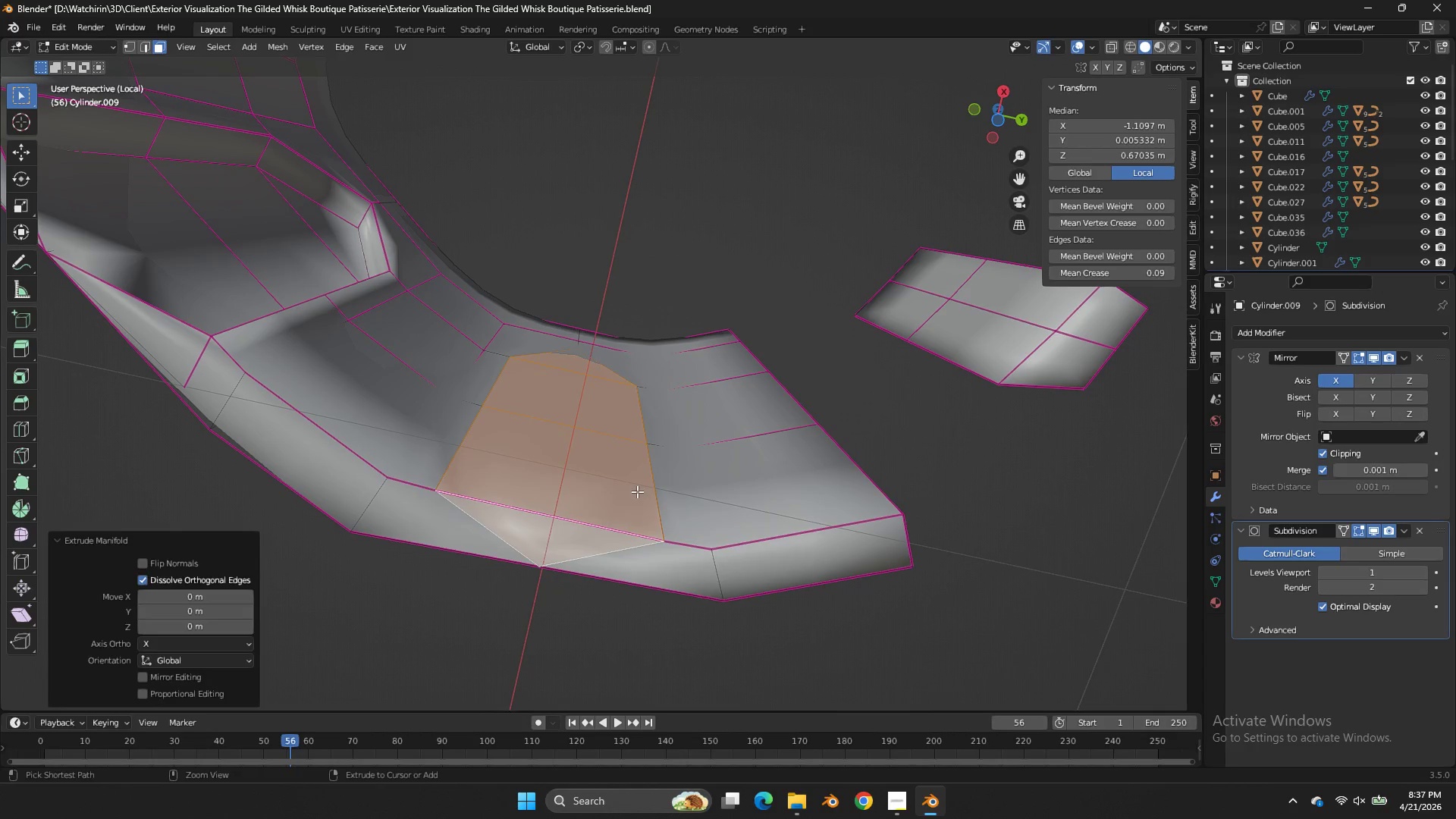 
key(Control+Z)
 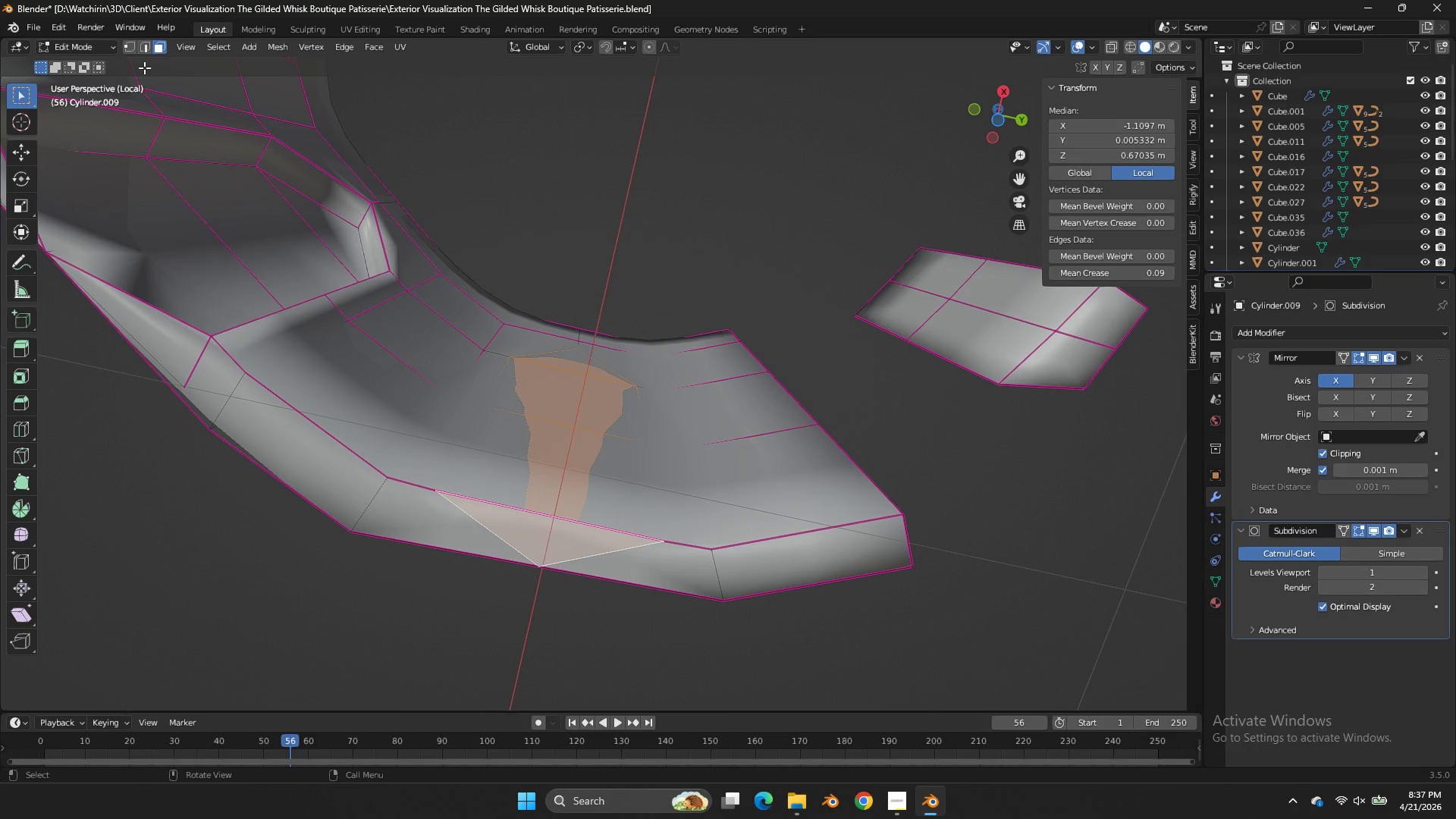 
left_click([130, 46])
 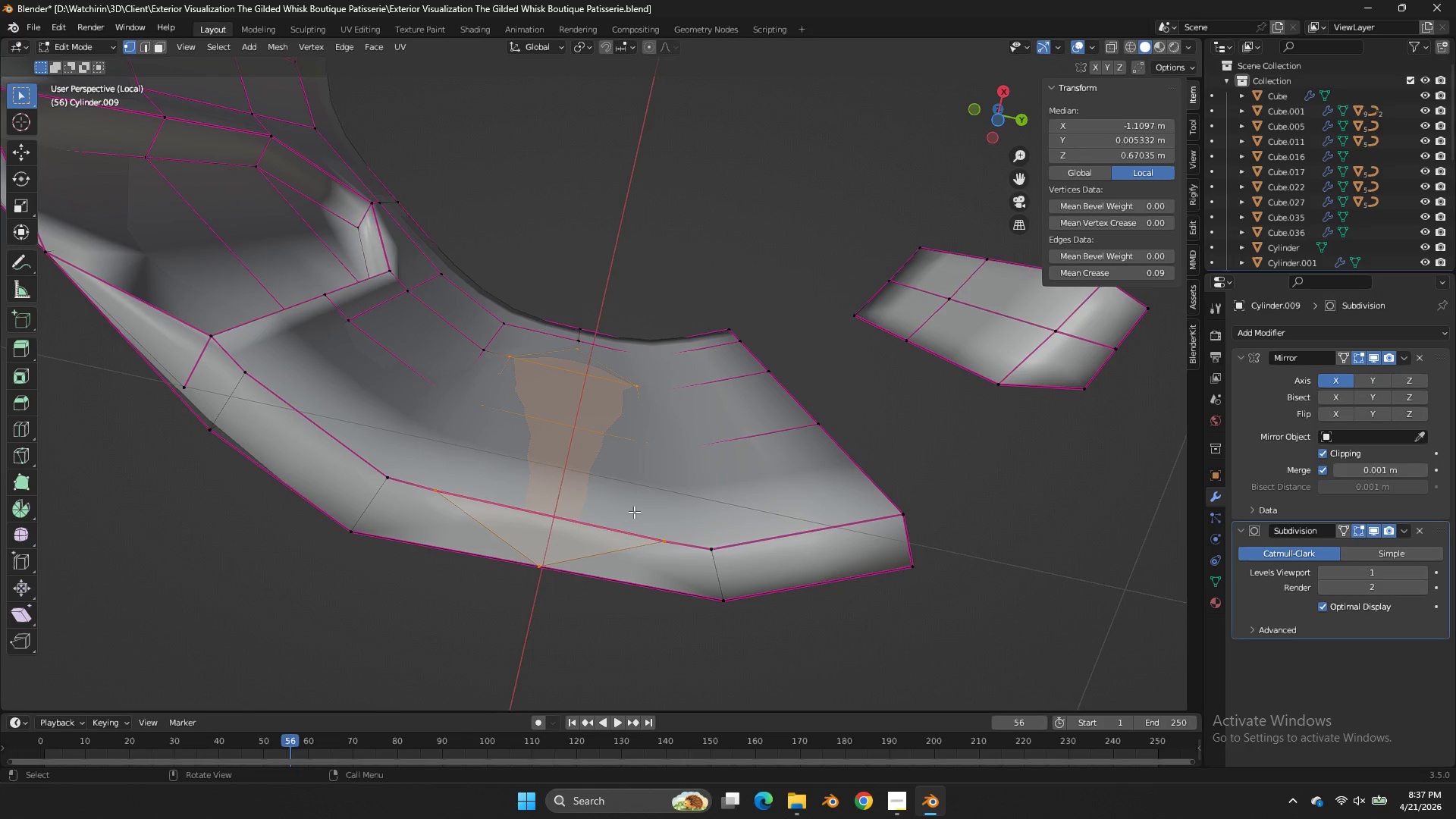 
left_click([654, 535])
 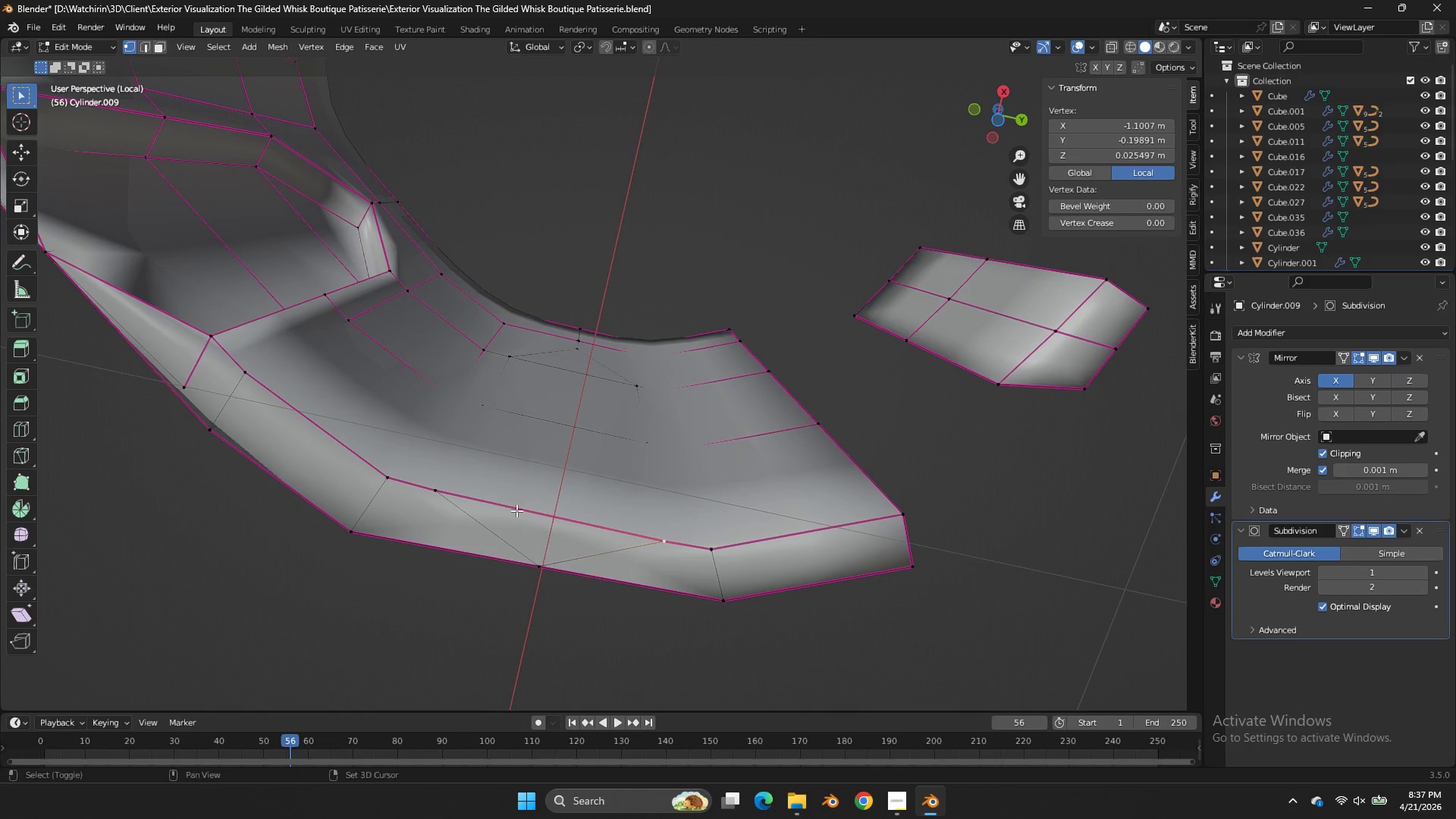 
hold_key(key=ShiftLeft, duration=0.67)
left_click([447, 496])
 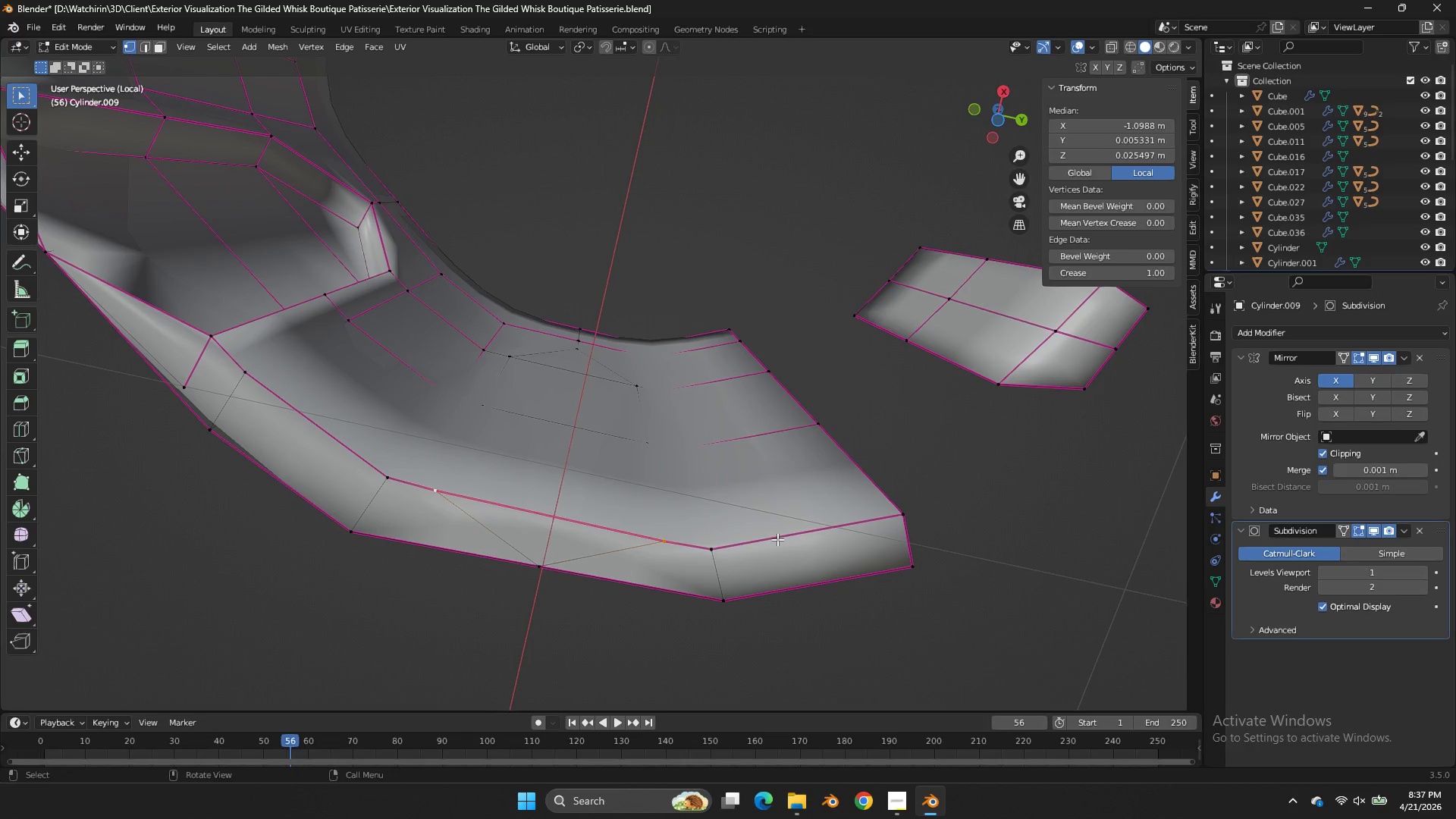 
key(M)
 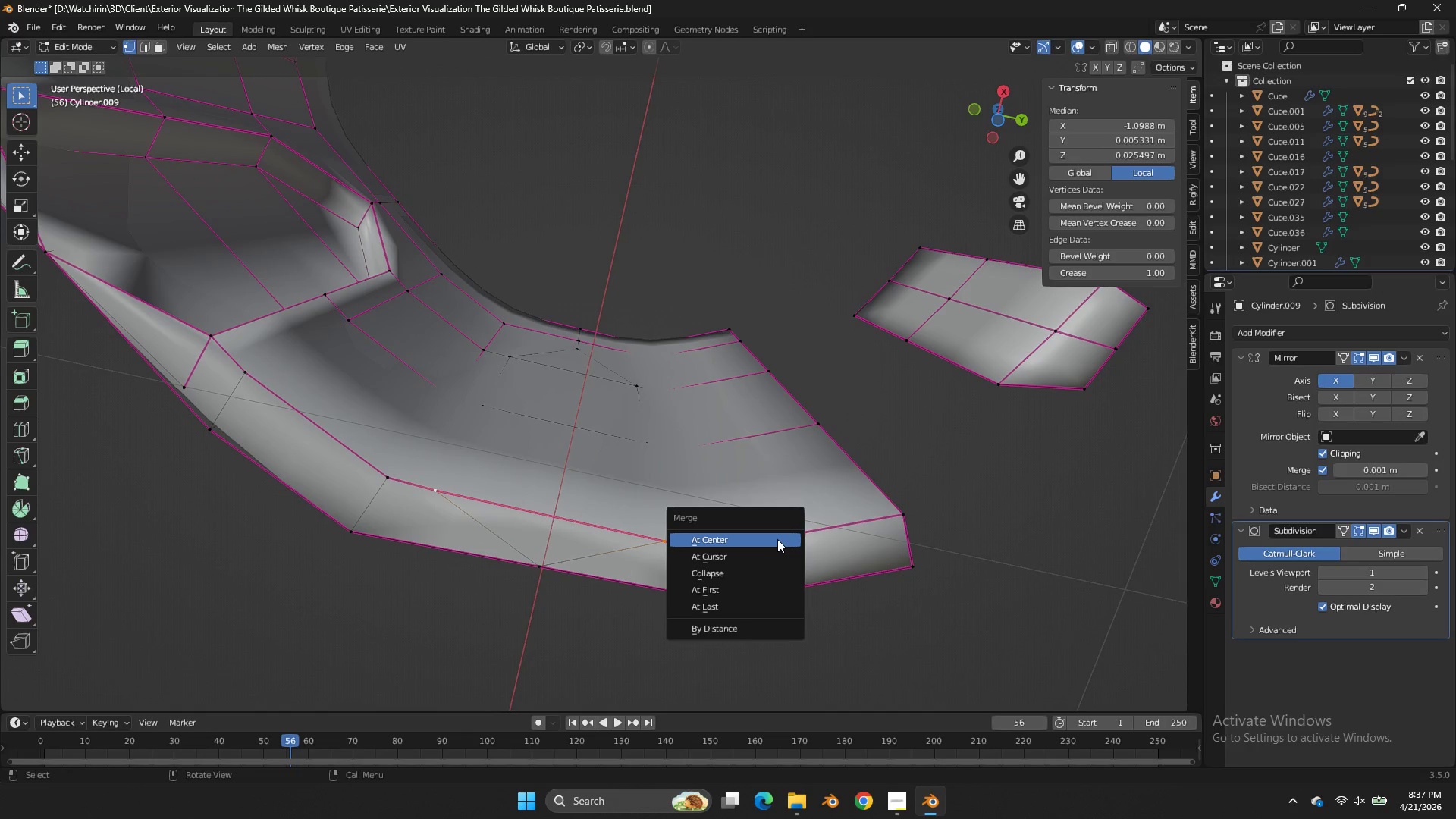 
left_click([777, 539])
 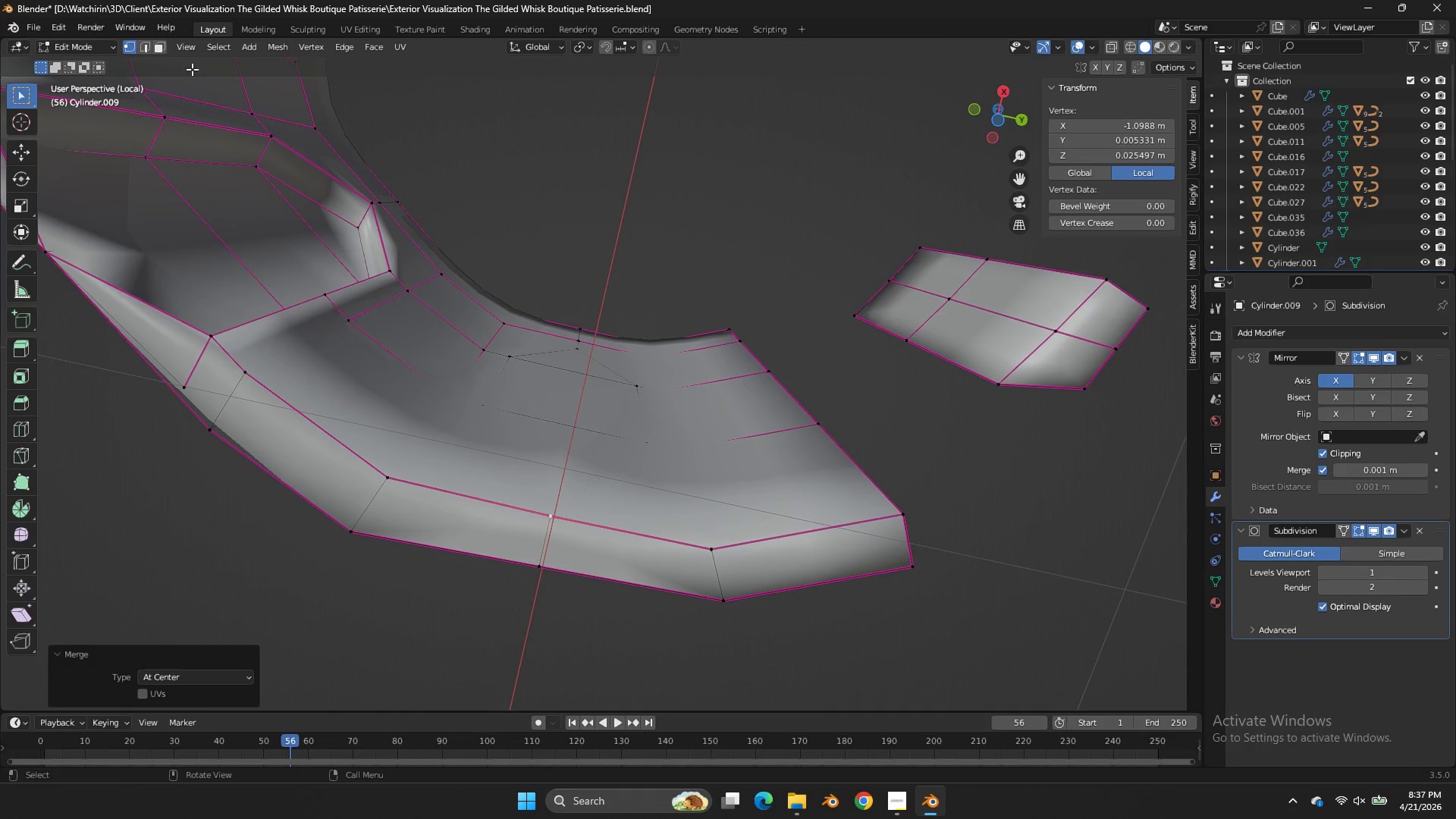 
left_click([162, 50])
 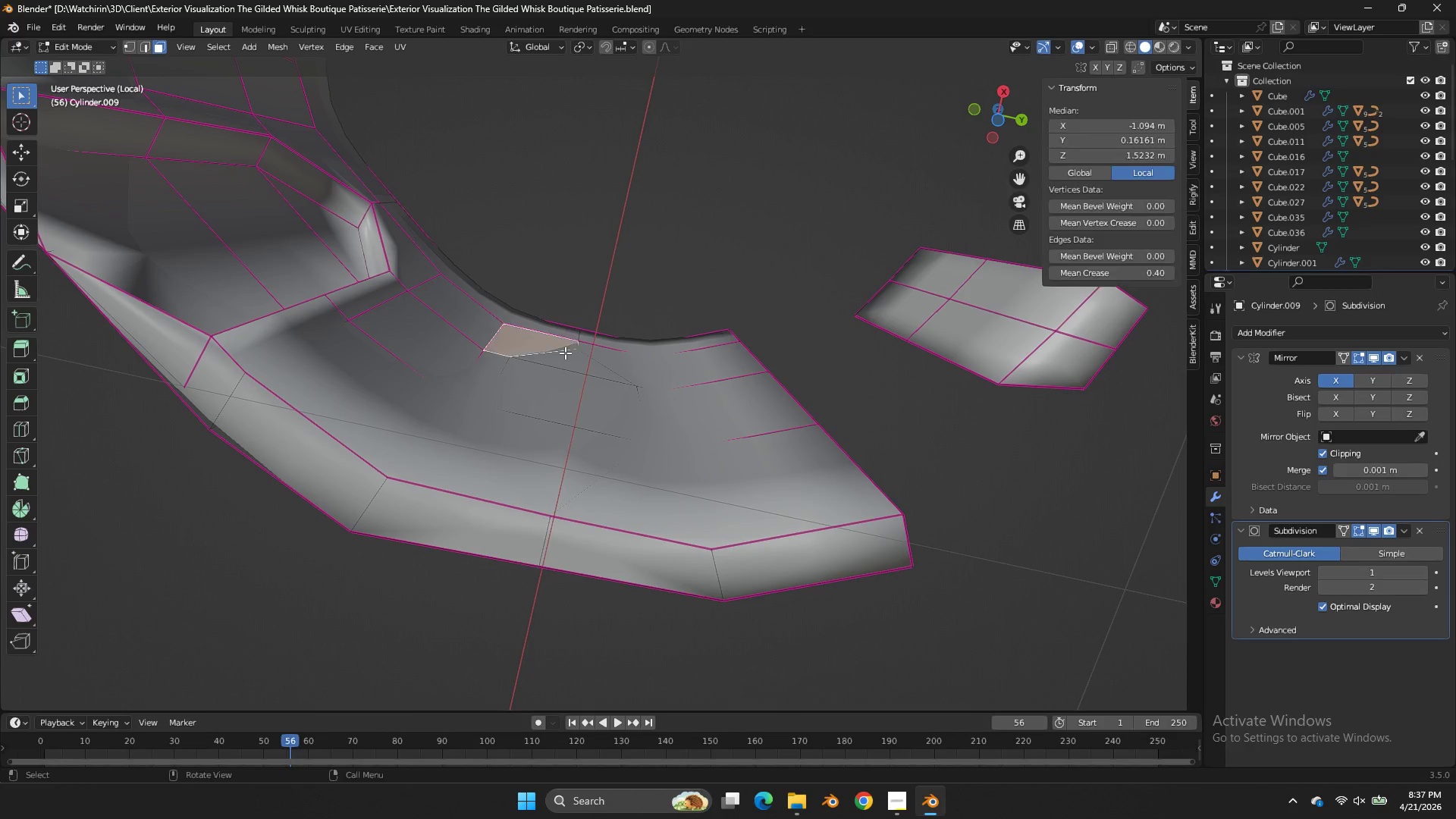 
hold_key(key=ShiftLeft, duration=0.47)
double_click([573, 407])
 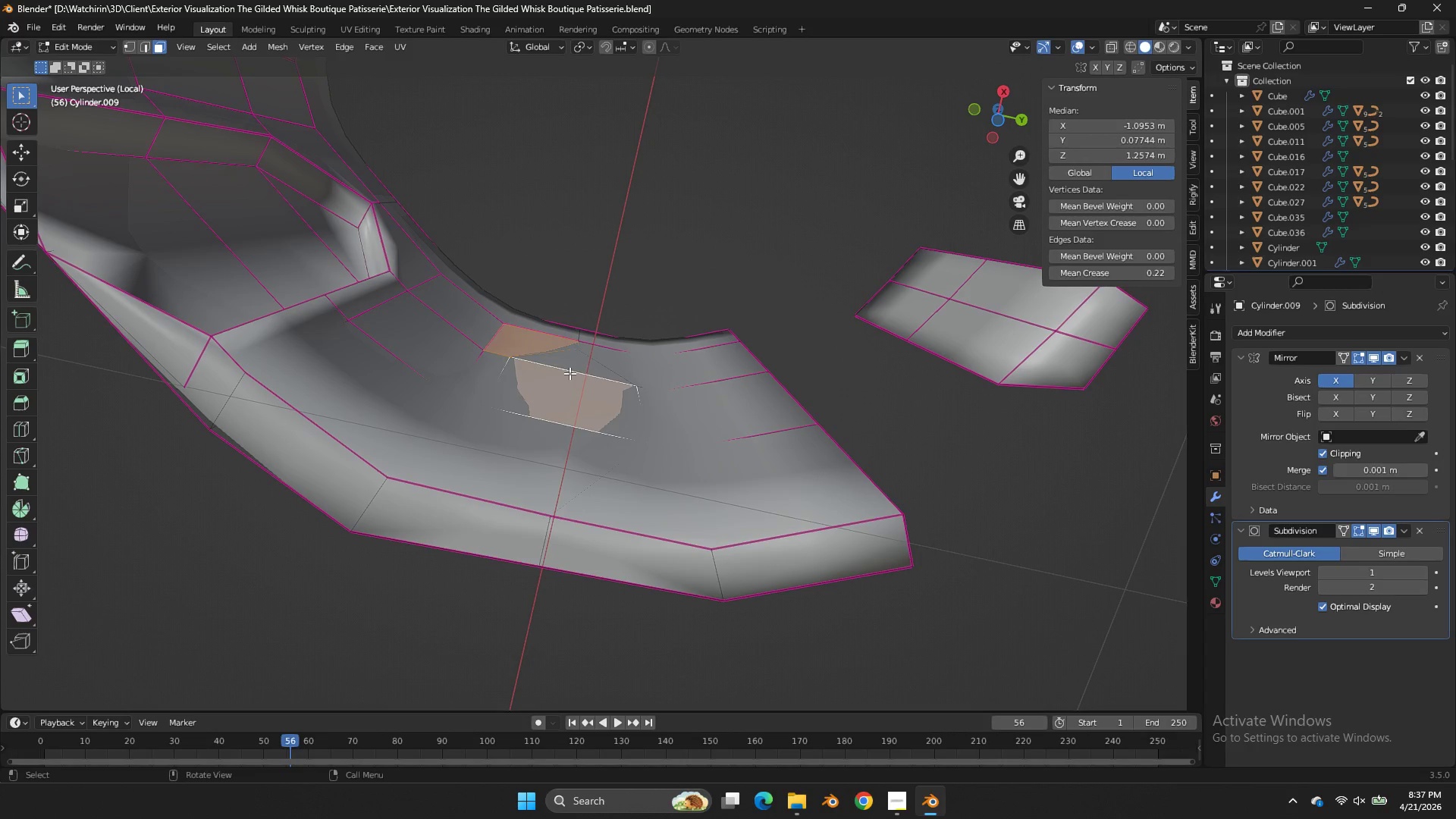 
left_click([570, 373])
 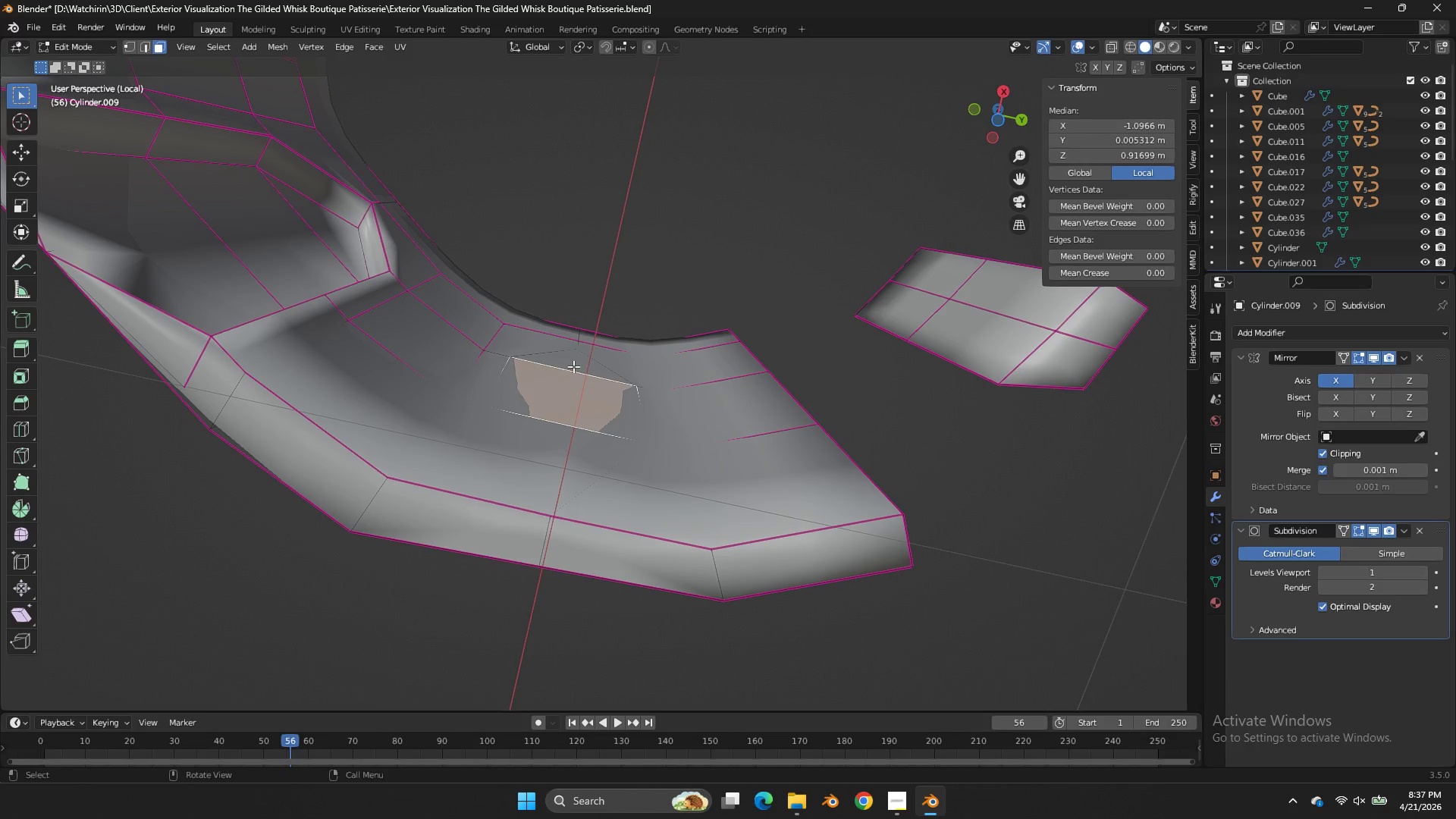 
hold_key(key=ShiftLeft, duration=1.49)
double_click([576, 361])
 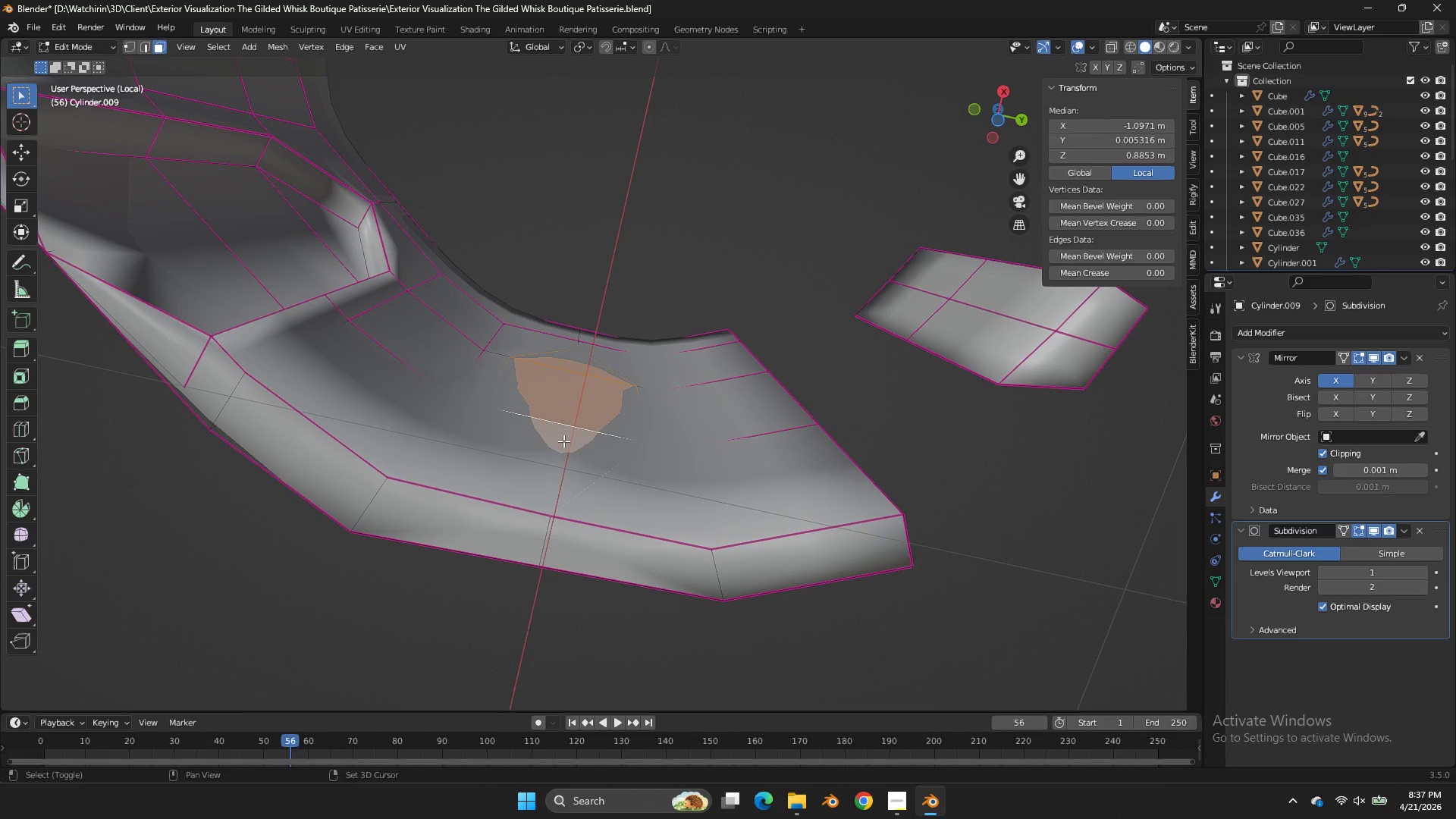 
double_click([558, 493])
 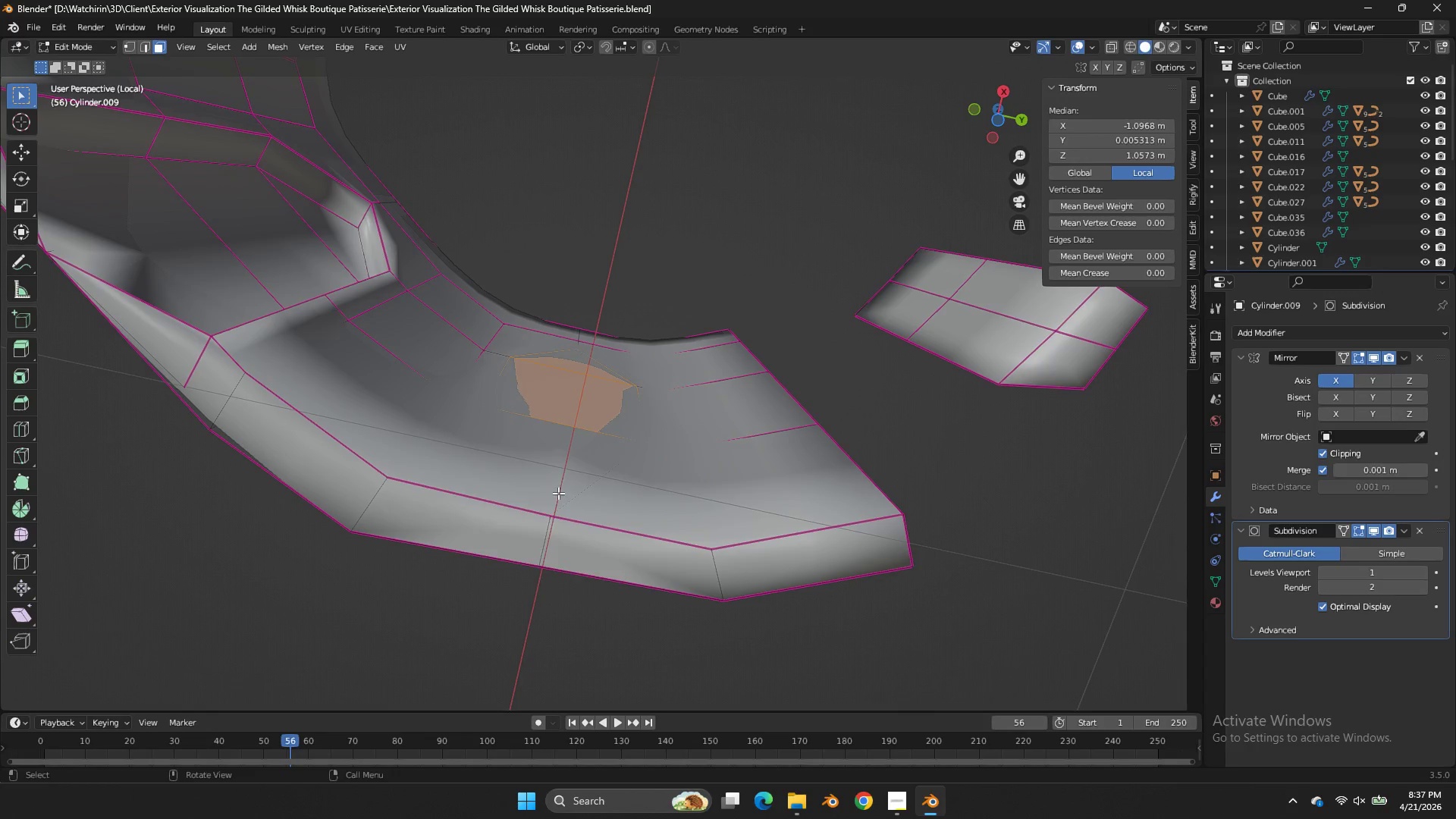 
key(Z)
 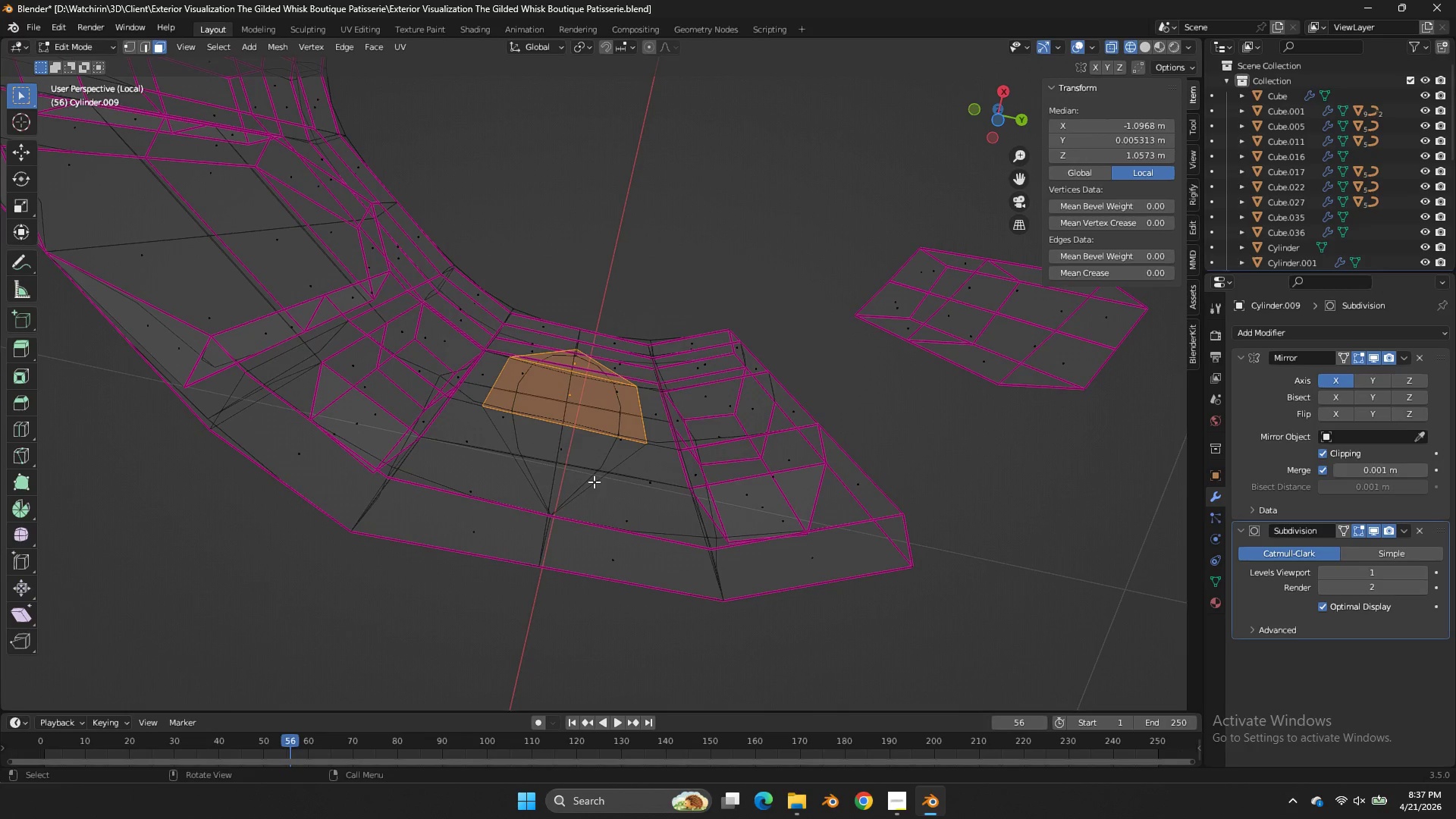 
hold_key(key=ShiftLeft, duration=0.8)
left_click([576, 461])
 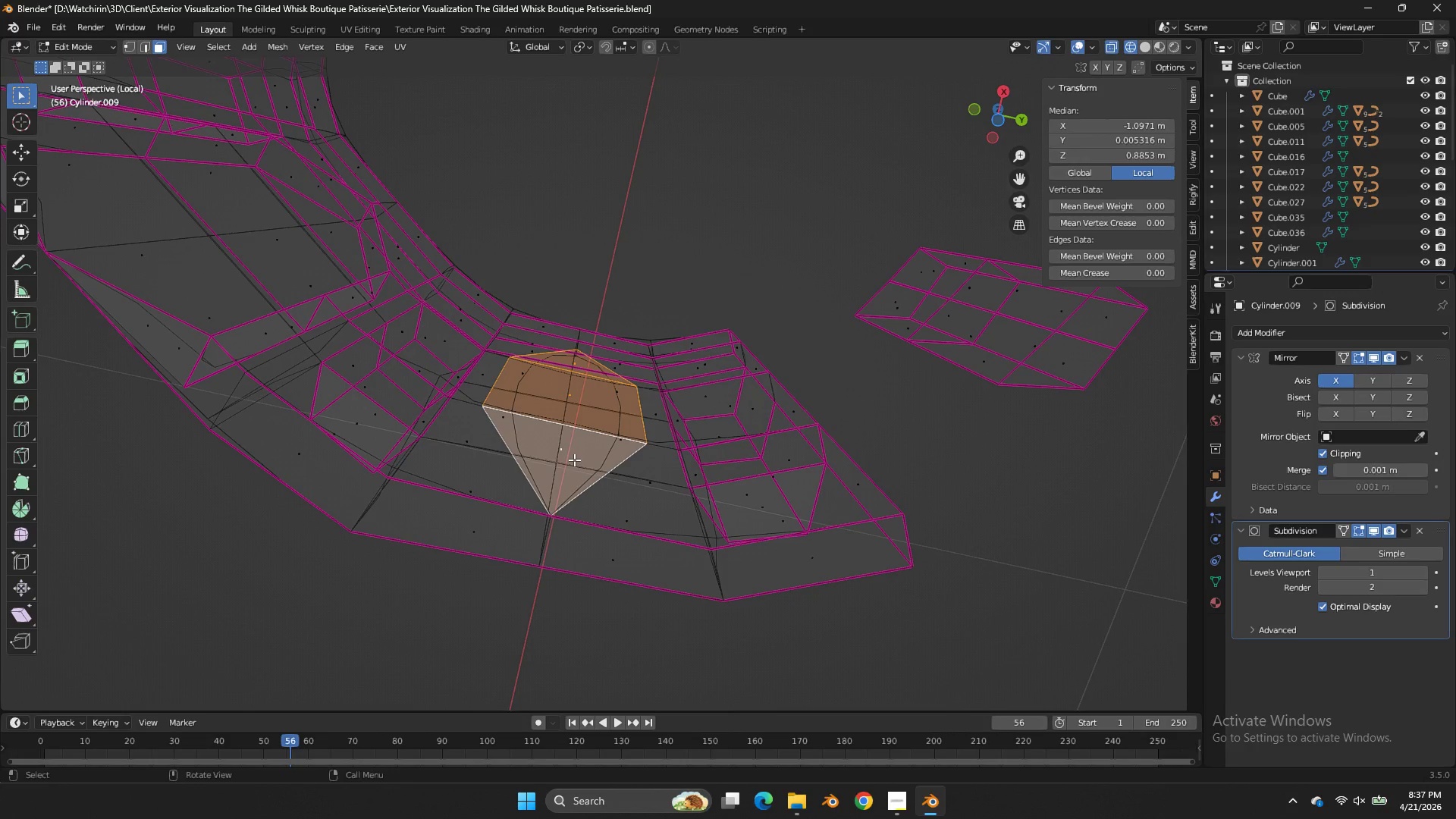 
key(Control+Z)
 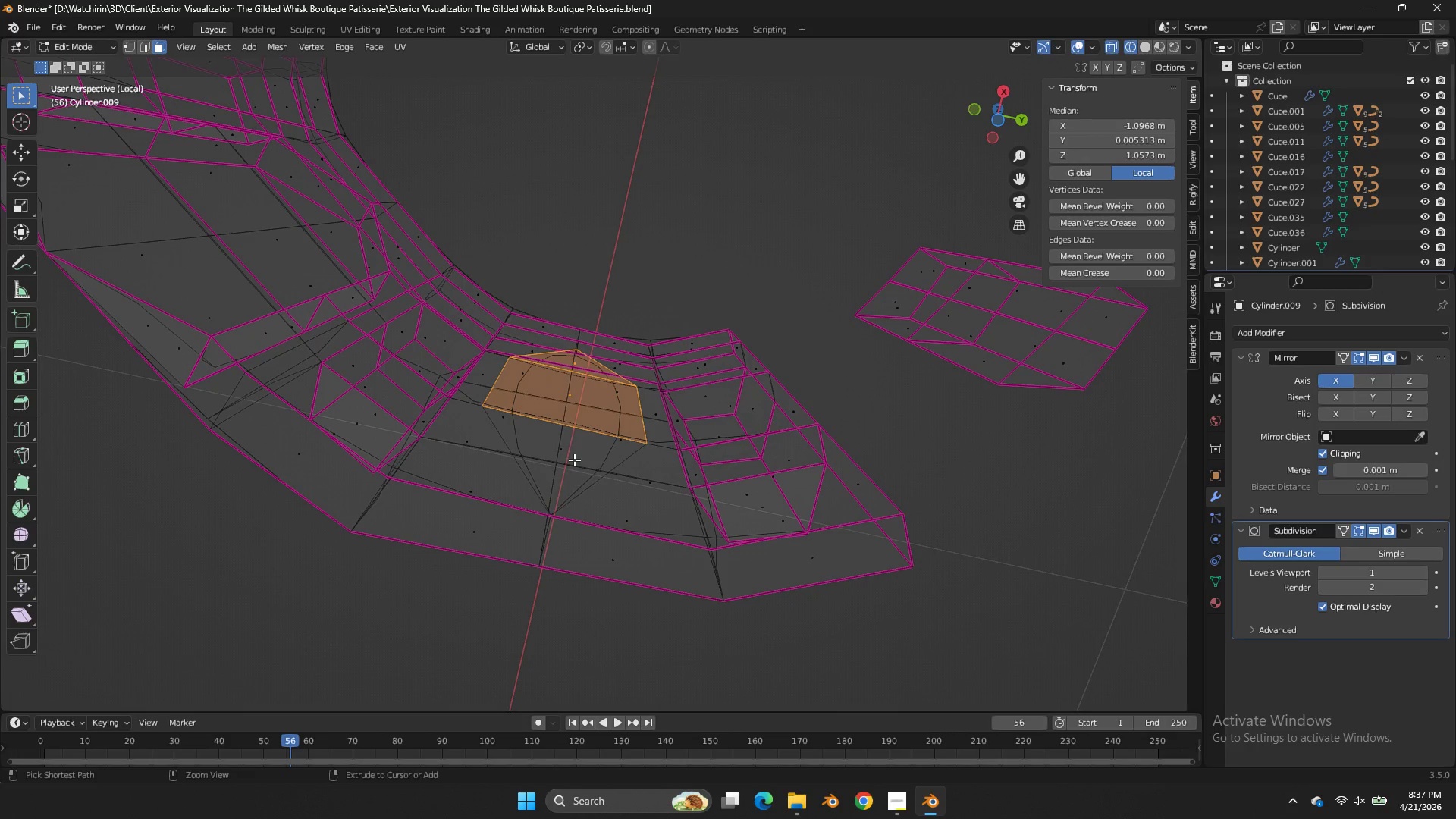 
key(Control+Z)
 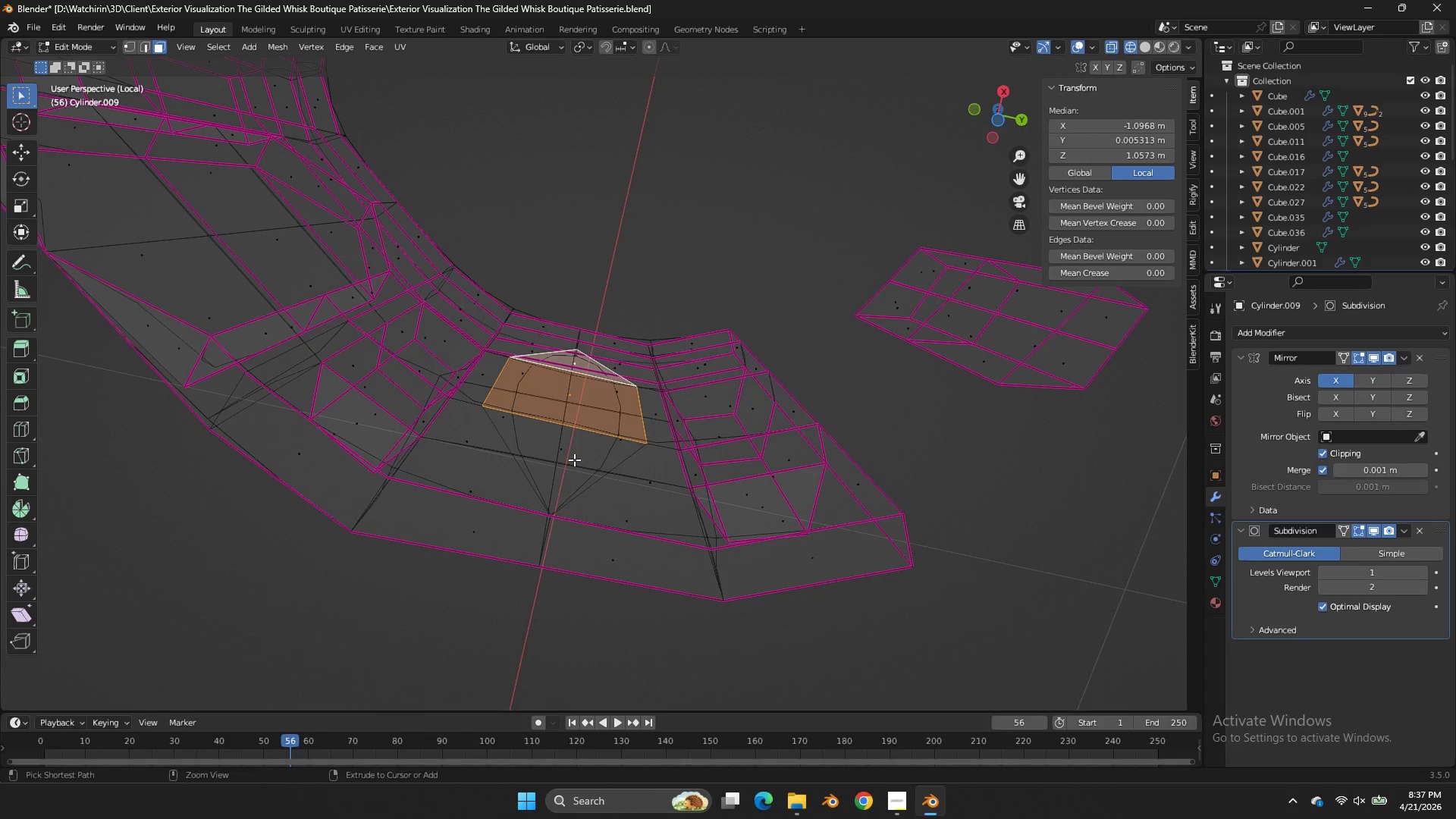 
key(Control+Z)
 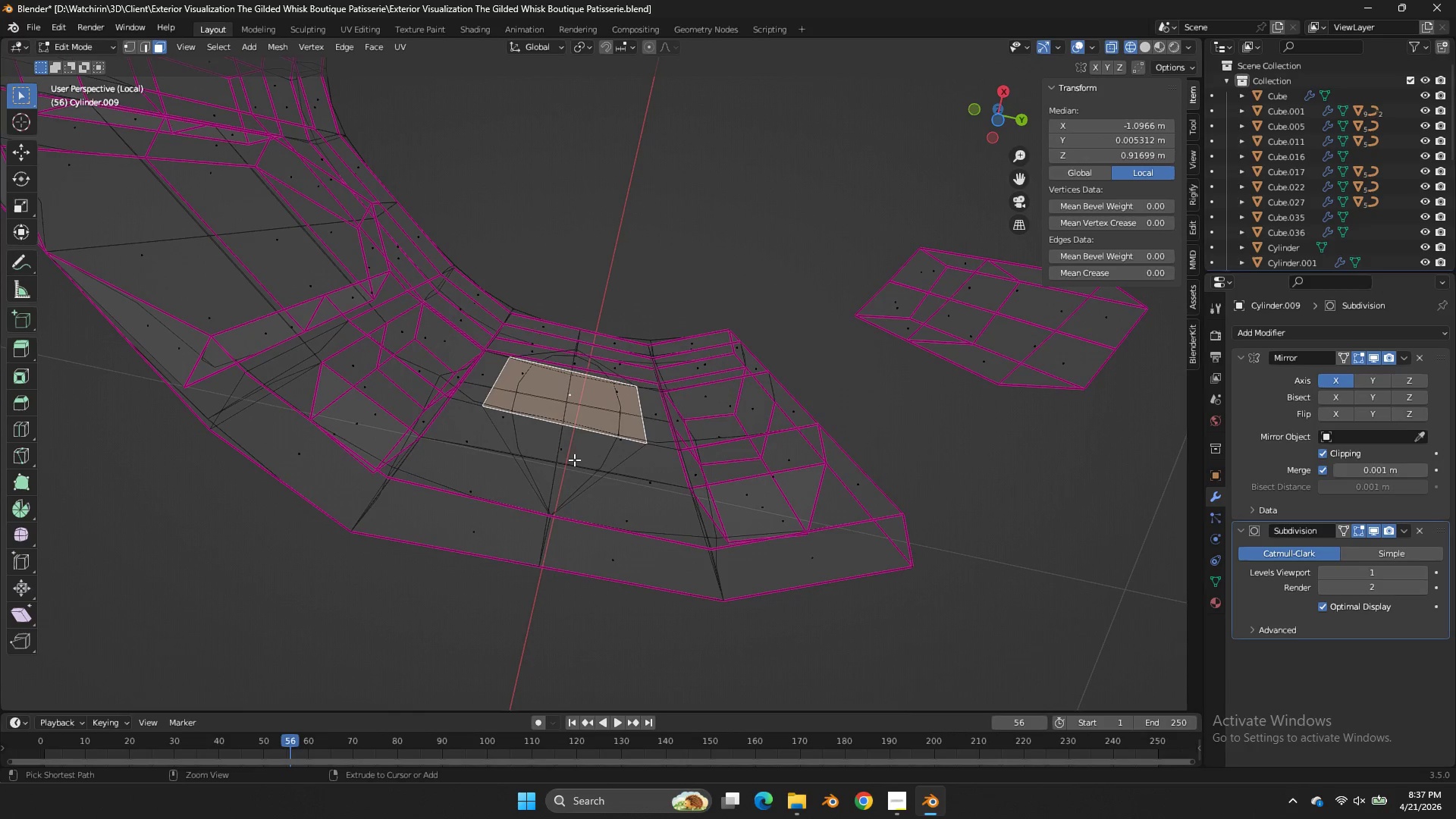 
key(Control+Z)
 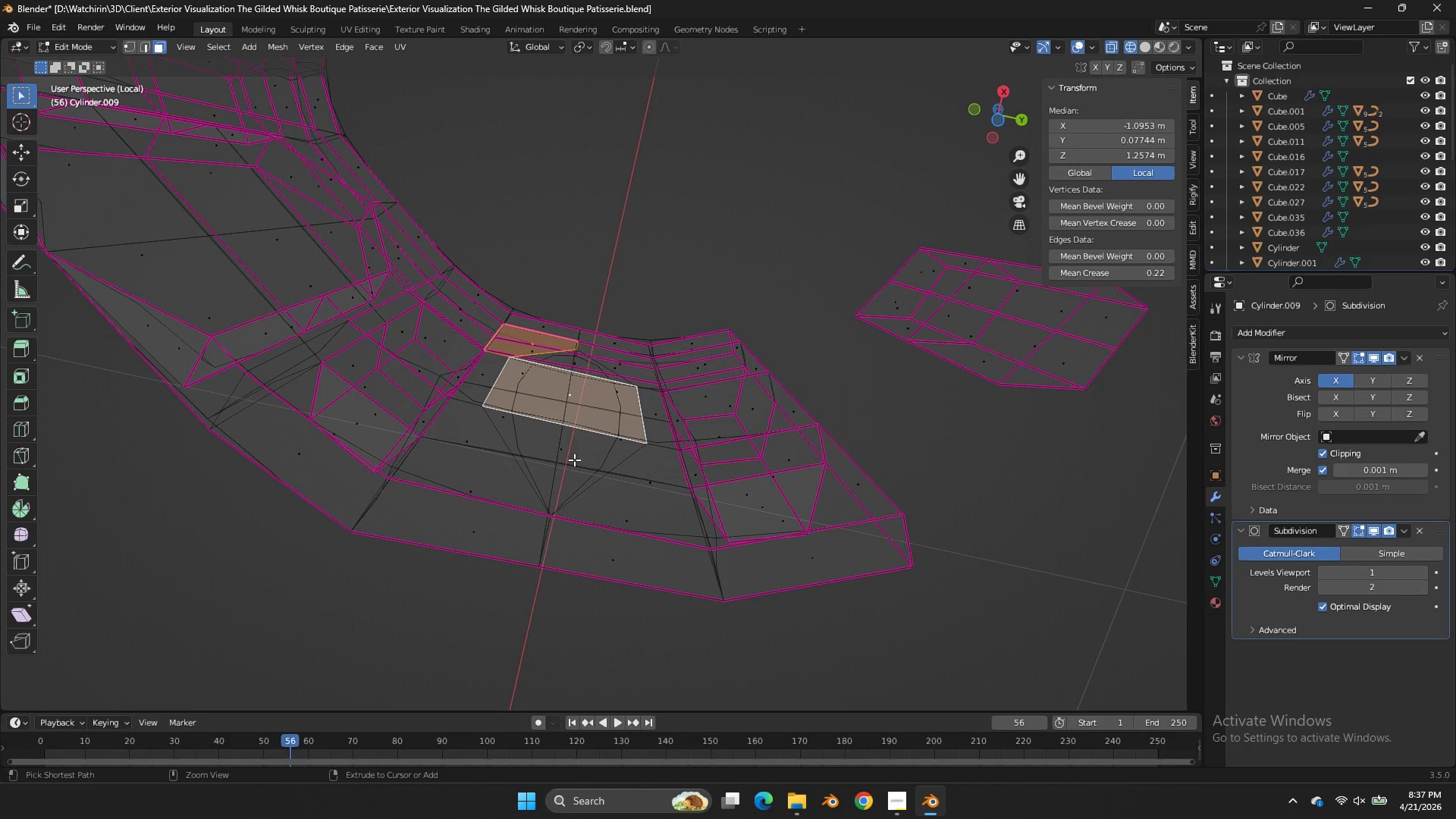 
hold_key(key=Z, duration=0.41)
 